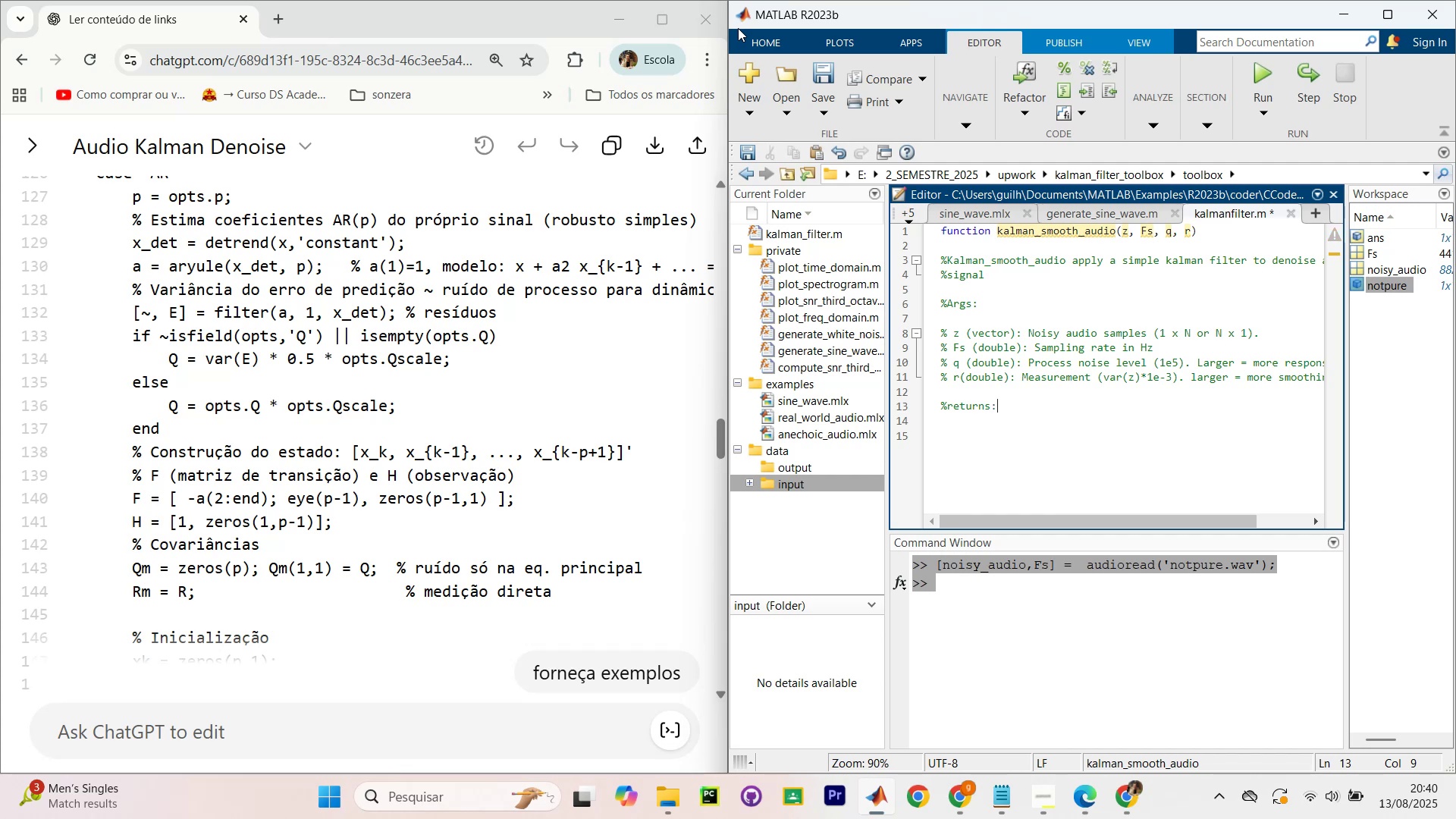 
key(Enter)
 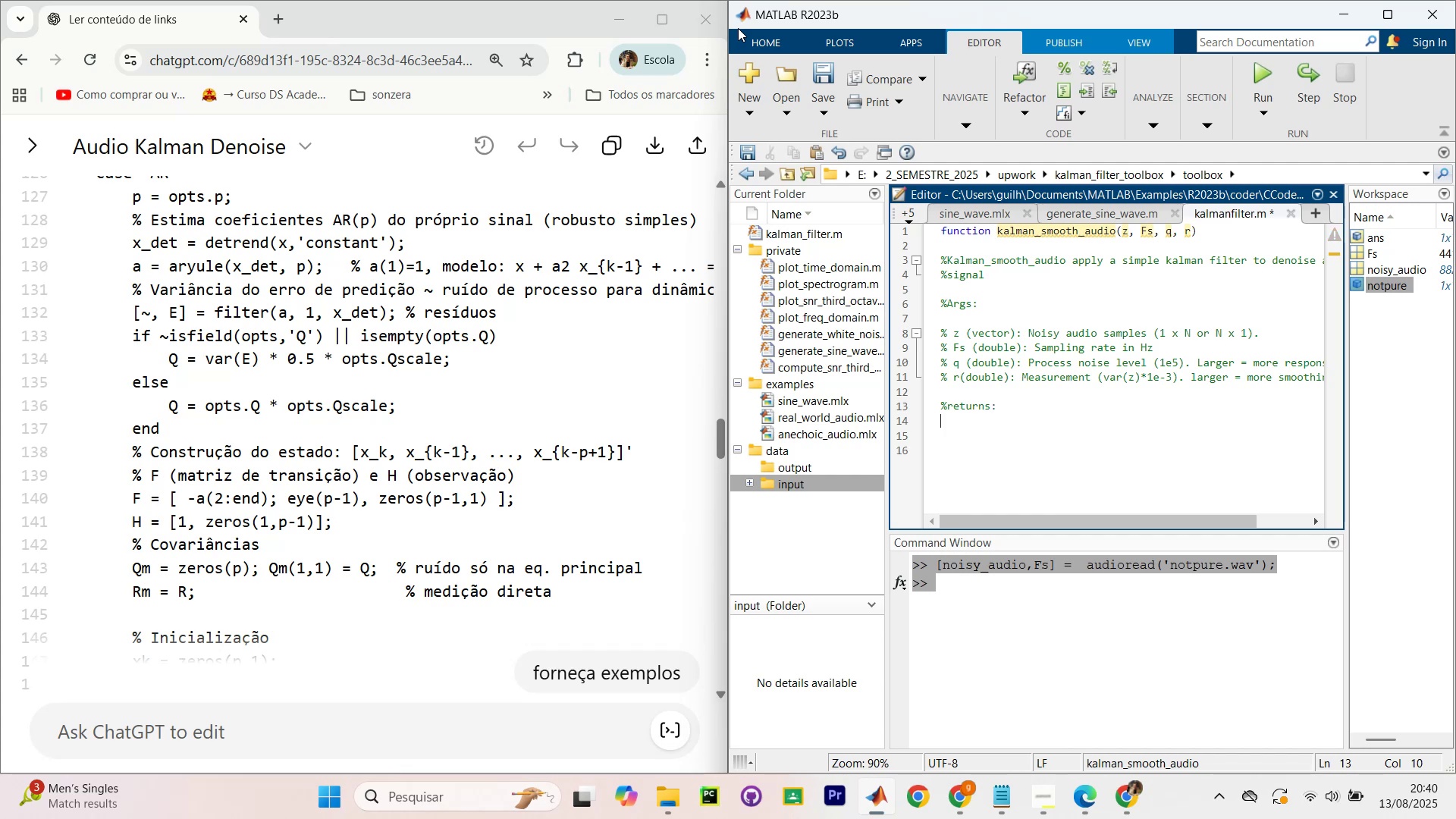 
key(Enter)
 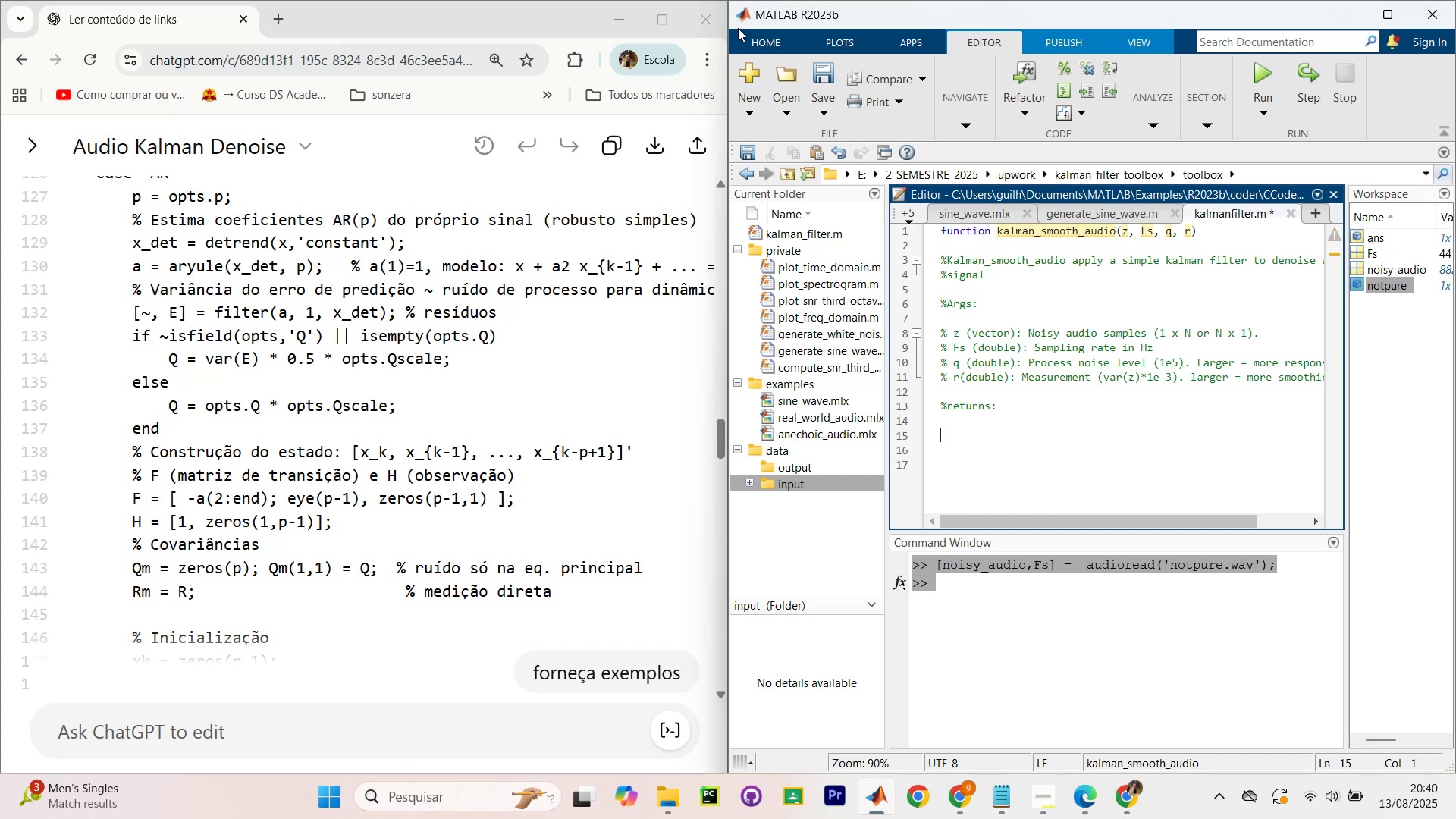 
type(% y )
key(Backspace)
type( (vector) )
key(Backspace)
type(? filtered audio)
 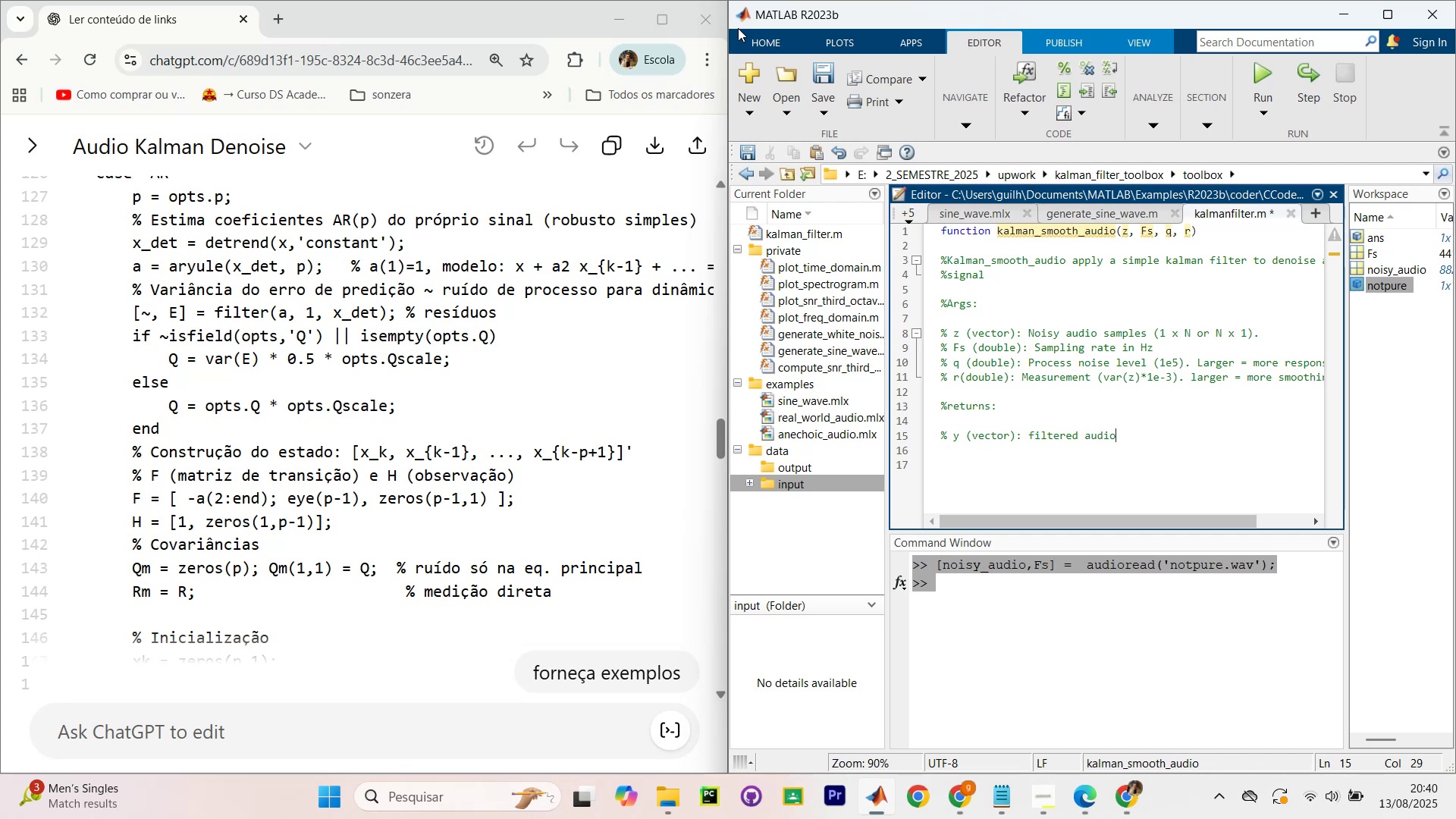 
type(, same zi)
key(Backspace)
key(Backspace)
type(size X)
key(Backspace)
type(z)
 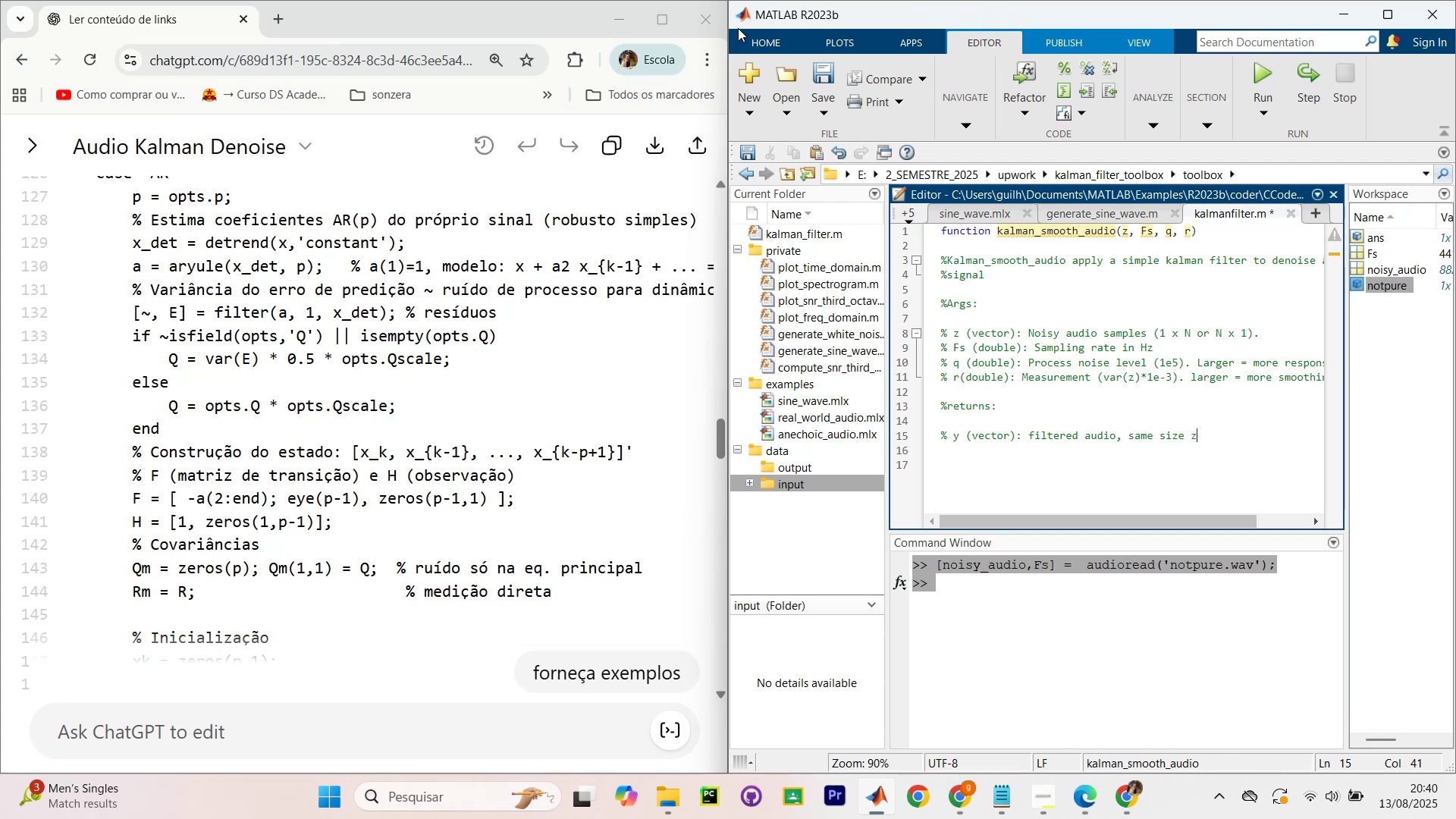 
key(Enter)
 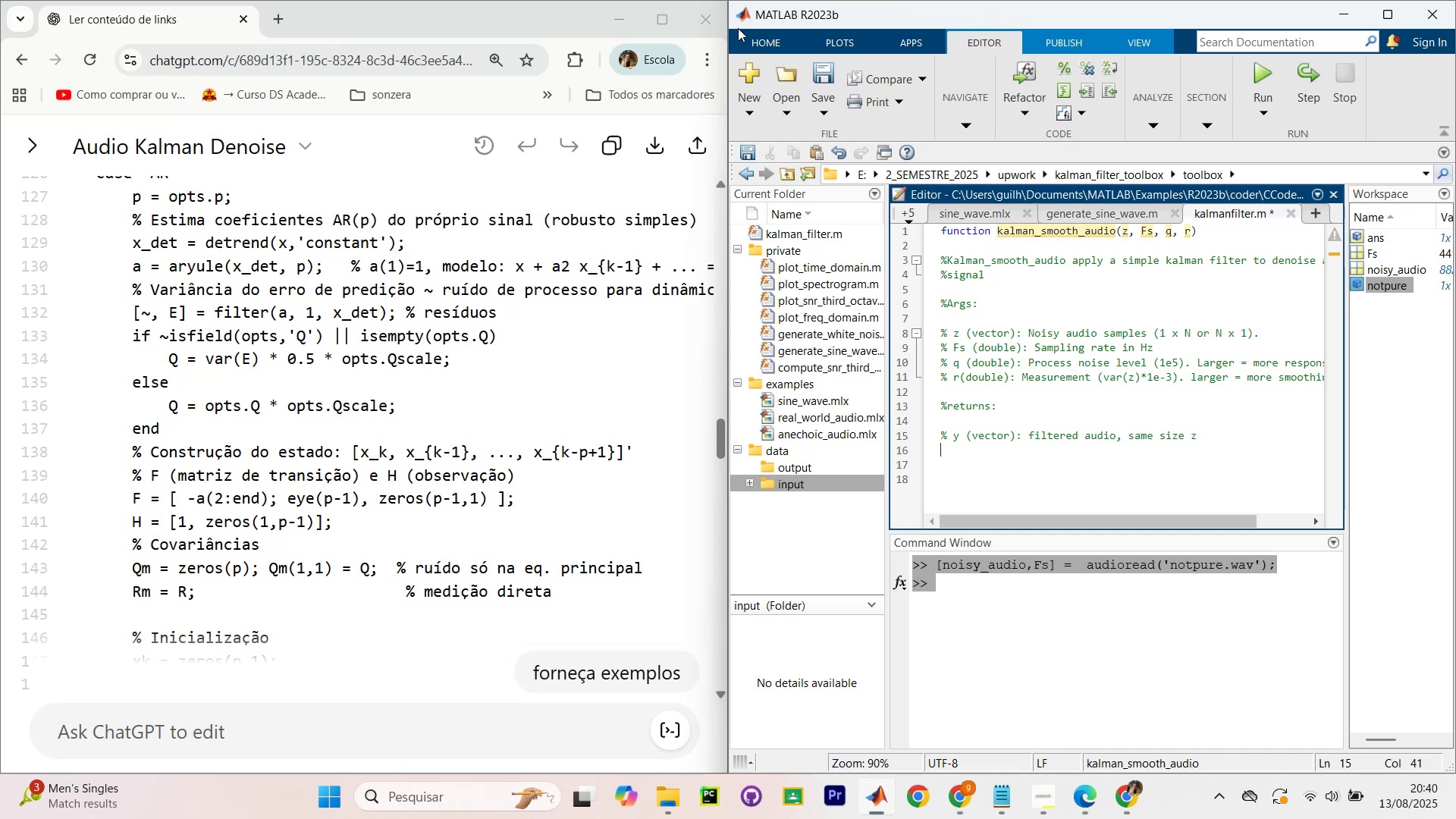 
key(Enter)
 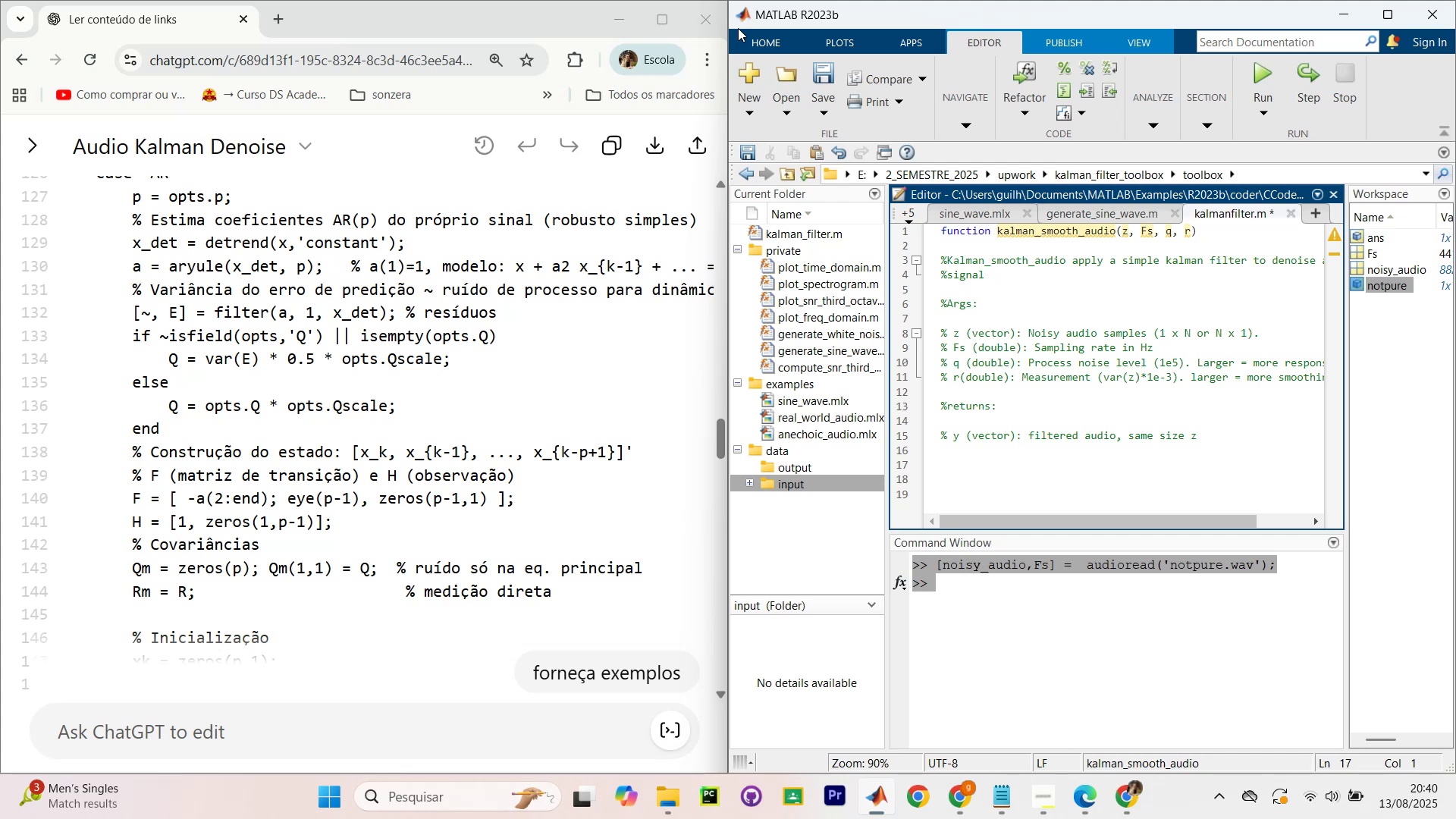 
type(eample?)
key(Backspace)
key(Backspace)
key(Backspace)
key(Backspace)
key(Backspace)
key(Backspace)
key(Backspace)
type(%example??)
key(Backspace)
 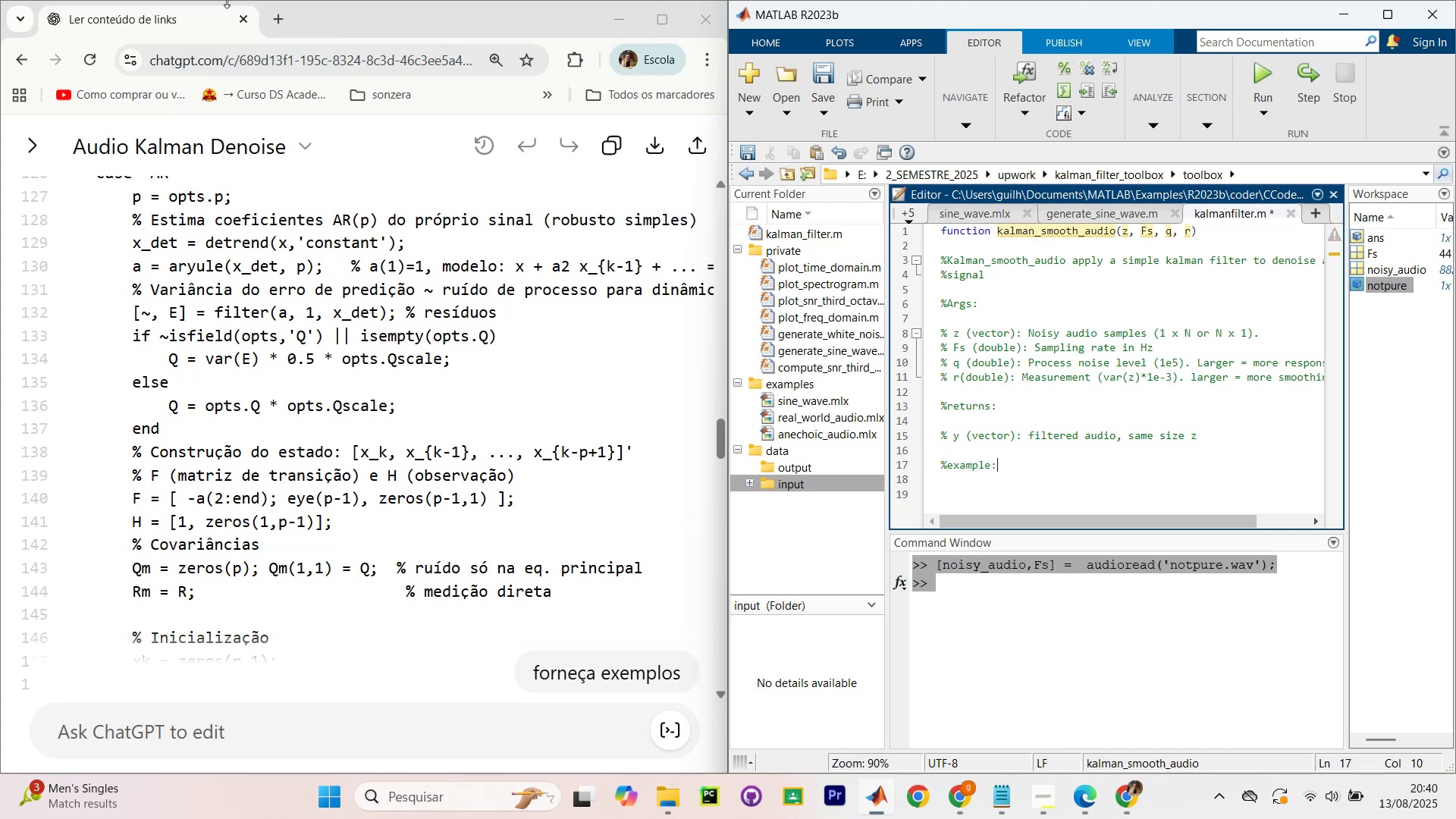 
scroll: coordinate [416, 484], scroll_direction: down, amount: 5.0
 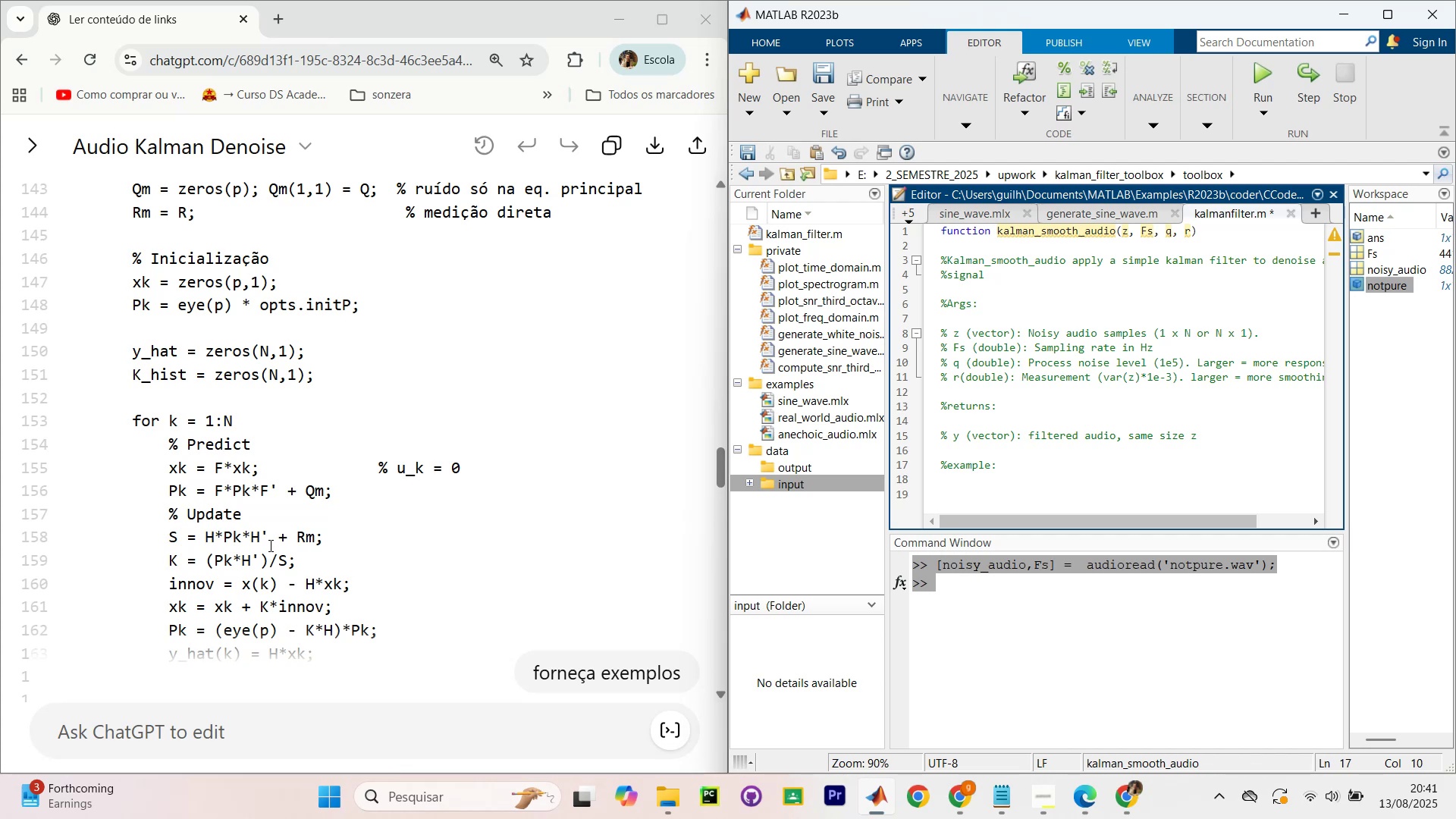 
wait(35.1)
 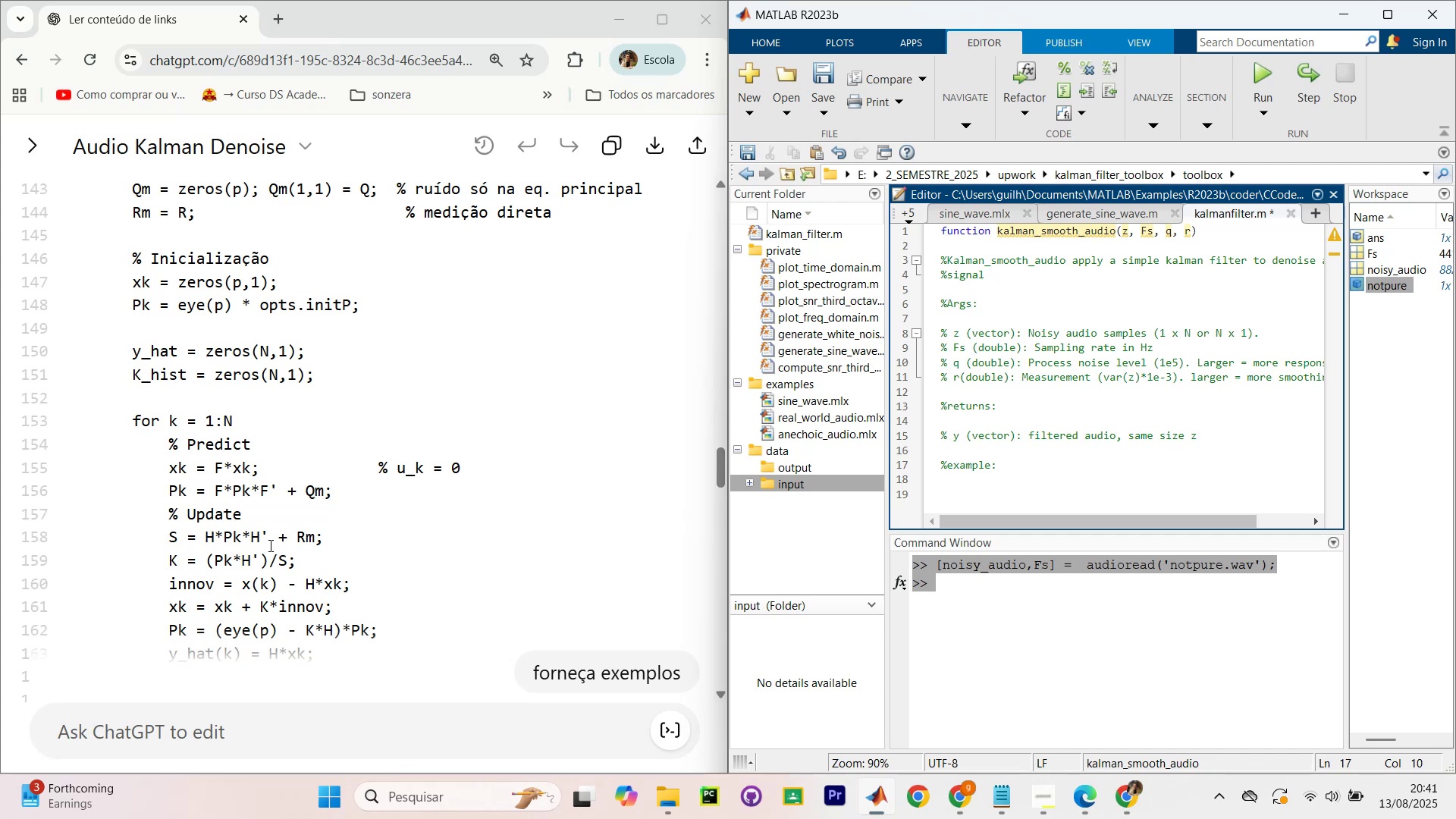 
scroll: coordinate [334, 430], scroll_direction: down, amount: 25.0
 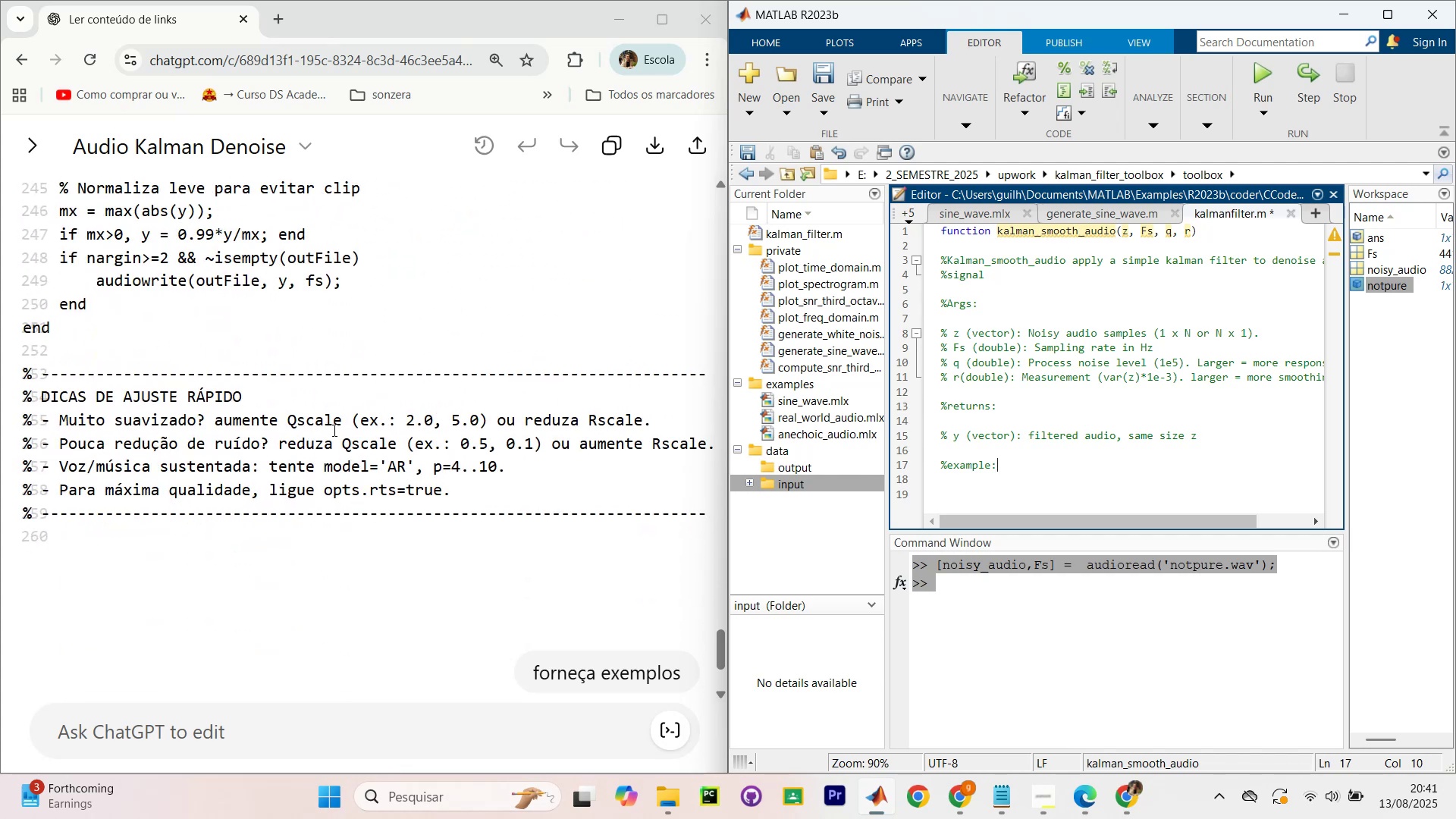 
scroll: coordinate [306, 423], scroll_direction: up, amount: 18.0
 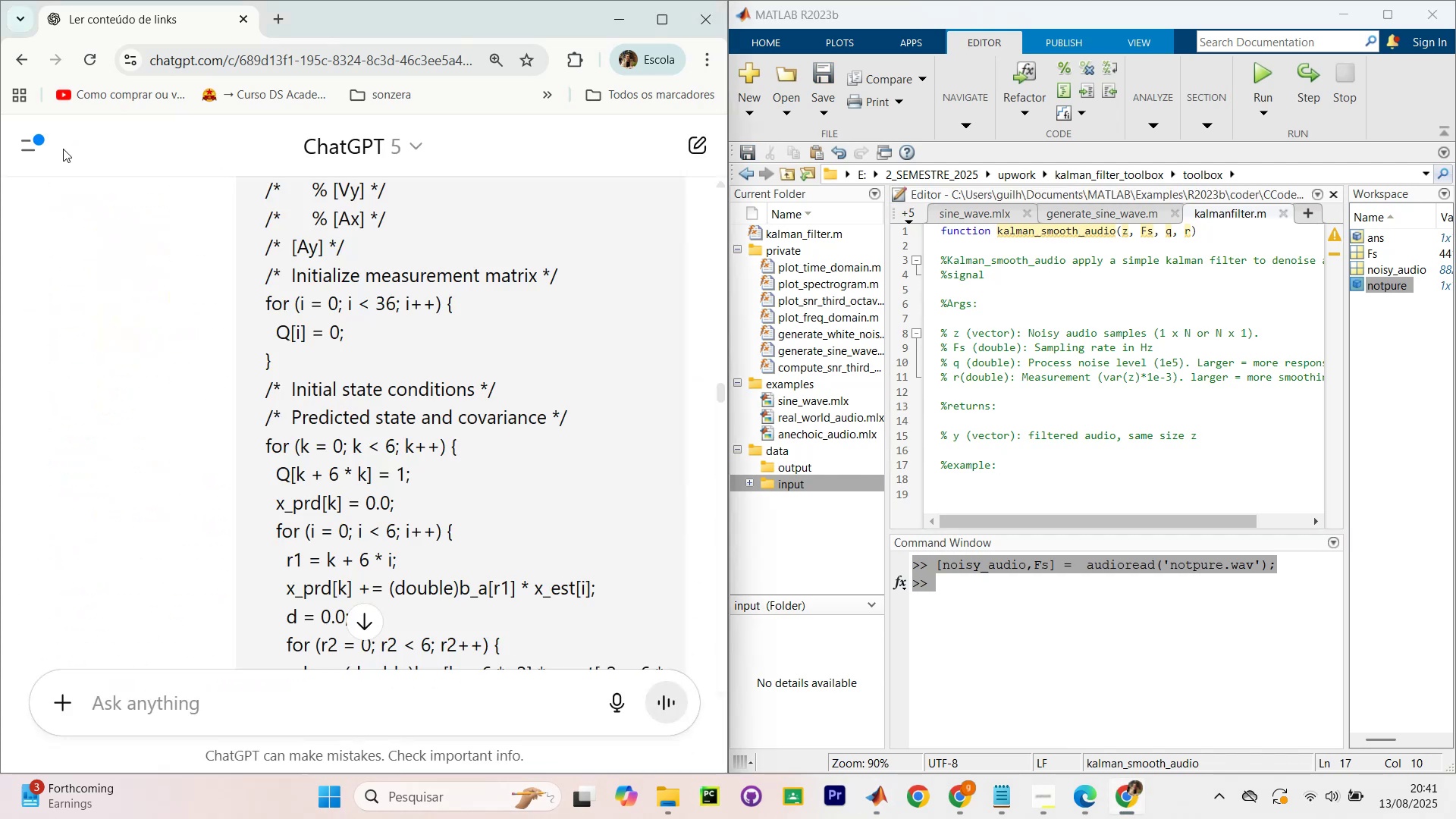 
scroll: coordinate [392, 491], scroll_direction: down, amount: 45.0
 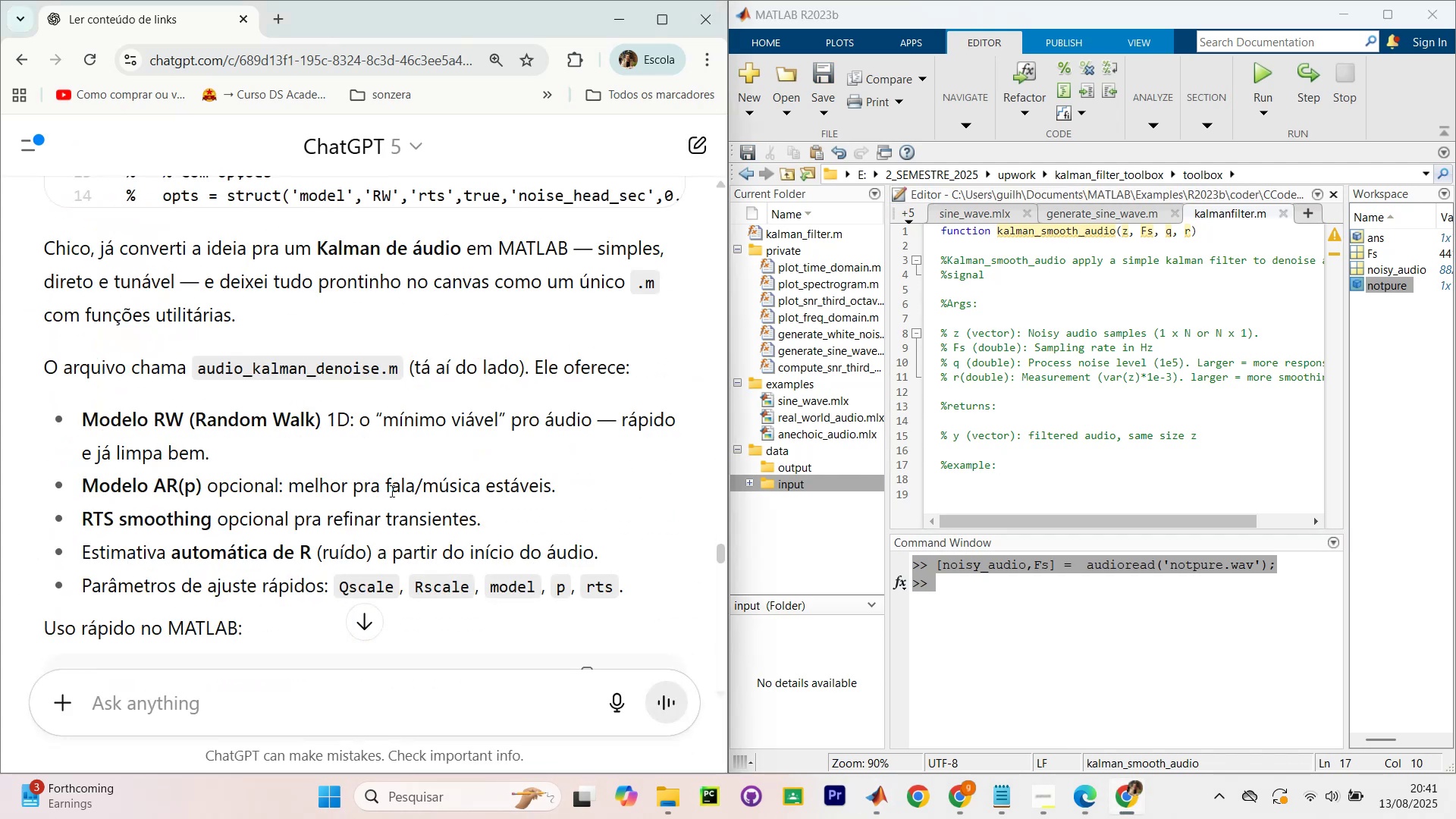 
scroll: coordinate [381, 493], scroll_direction: up, amount: 3.0
 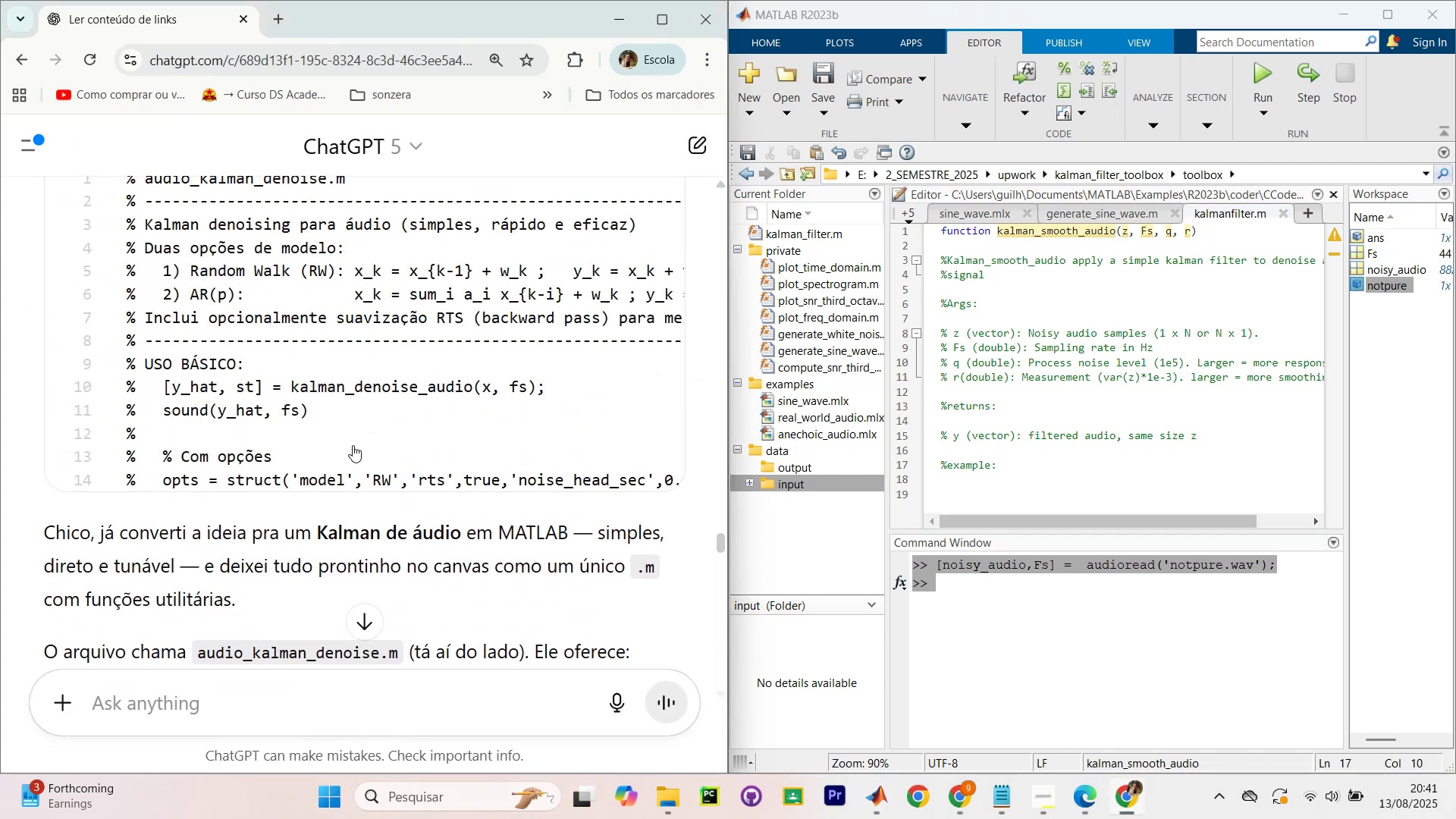 
scroll: coordinate [354, 447], scroll_direction: none, amount: 0.0
 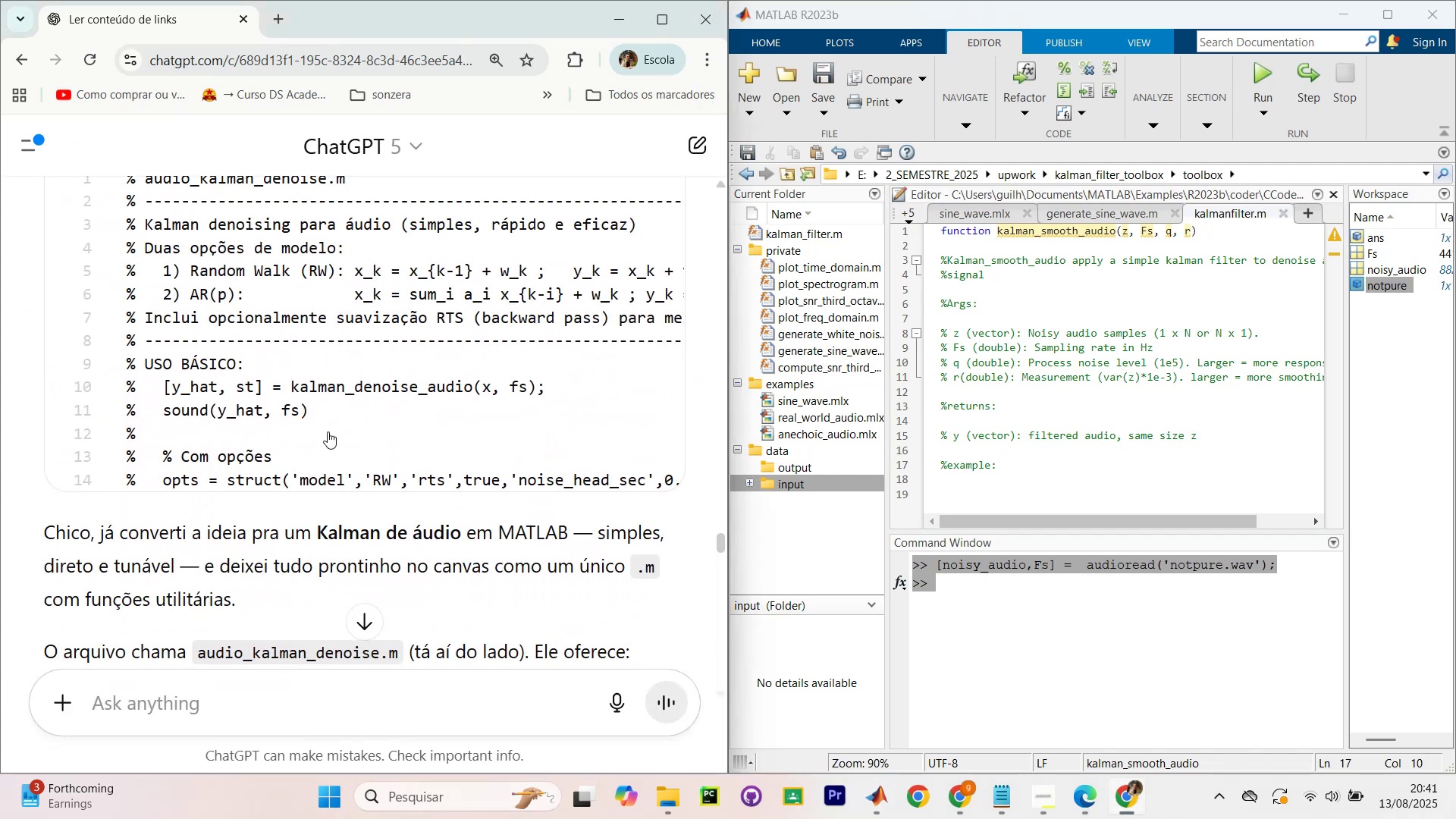 
scroll: coordinate [27, 500], scroll_direction: down, amount: 3.0
 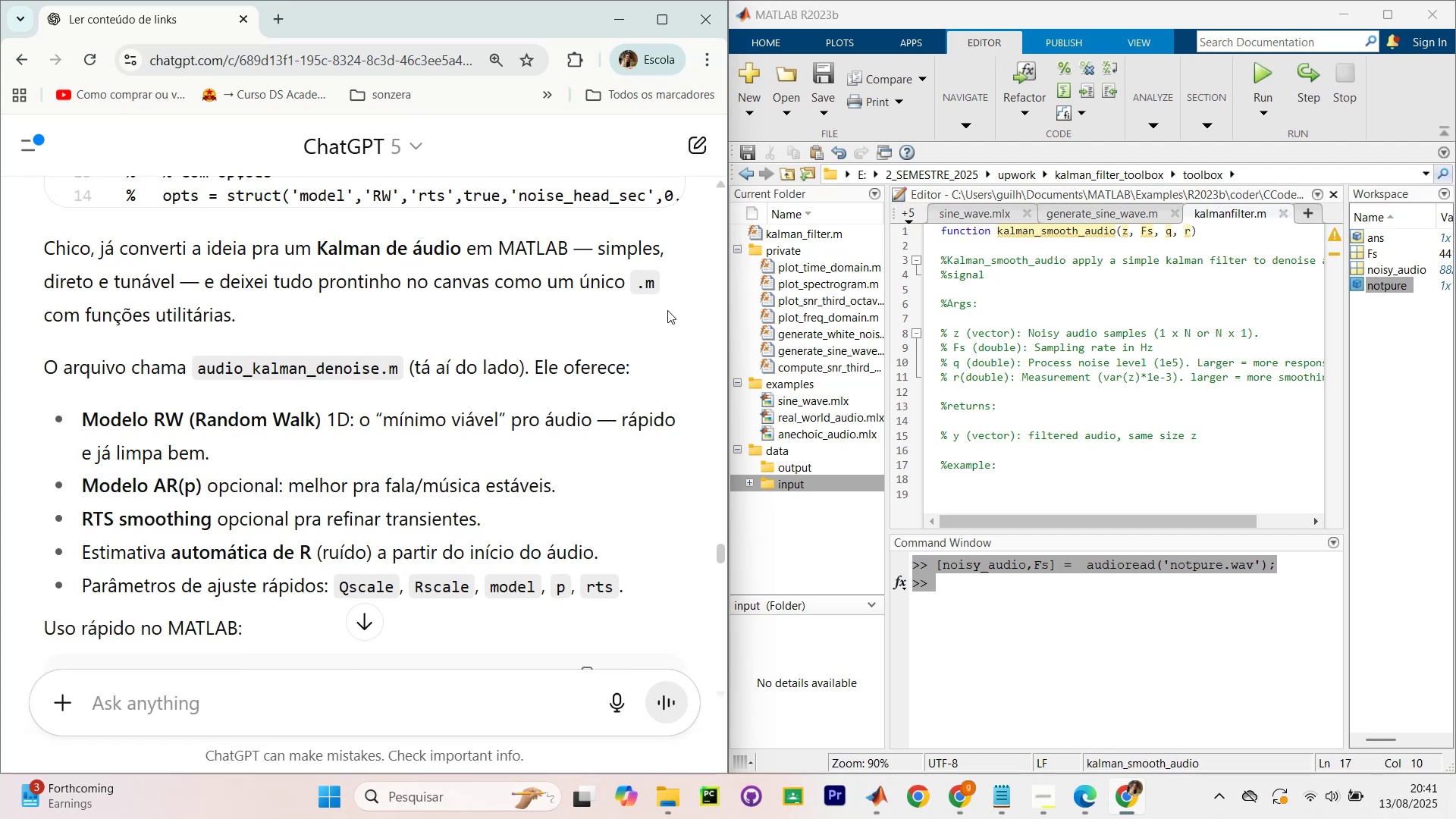 
wait(5.36)
 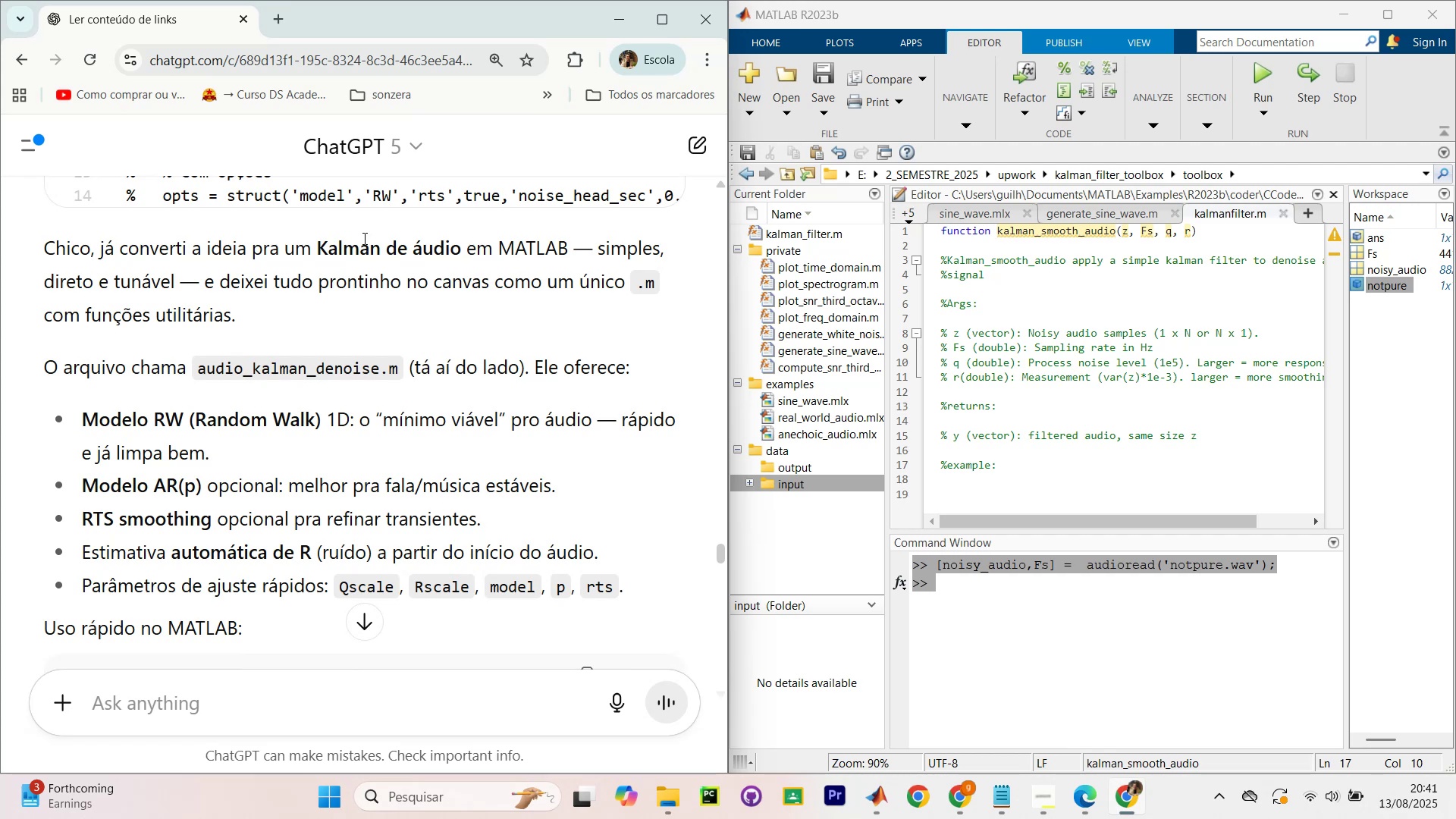 
scroll: coordinate [11, 366], scroll_direction: down, amount: 26.0
 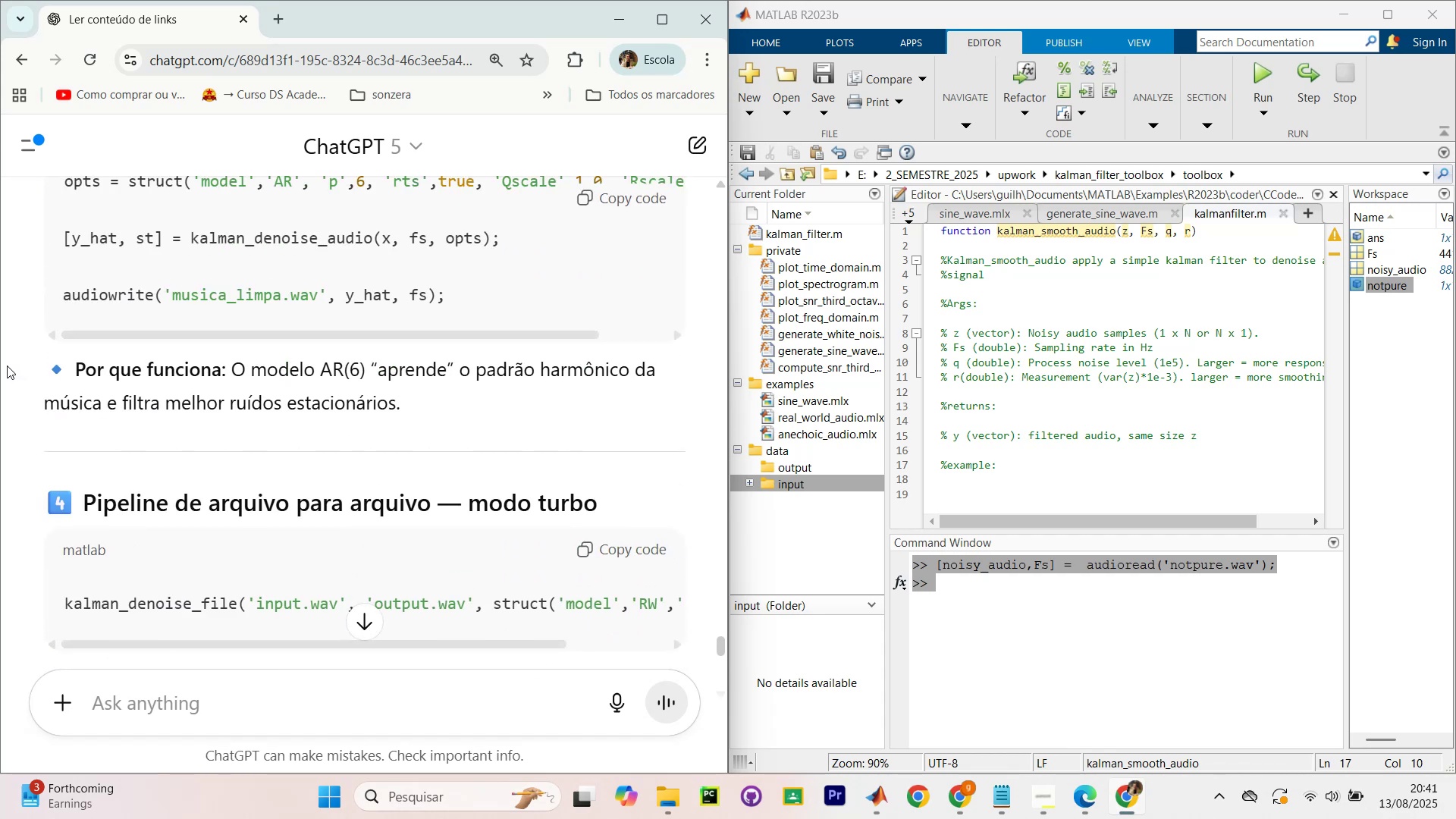 
scroll: coordinate [6, 366], scroll_direction: down, amount: 12.0
 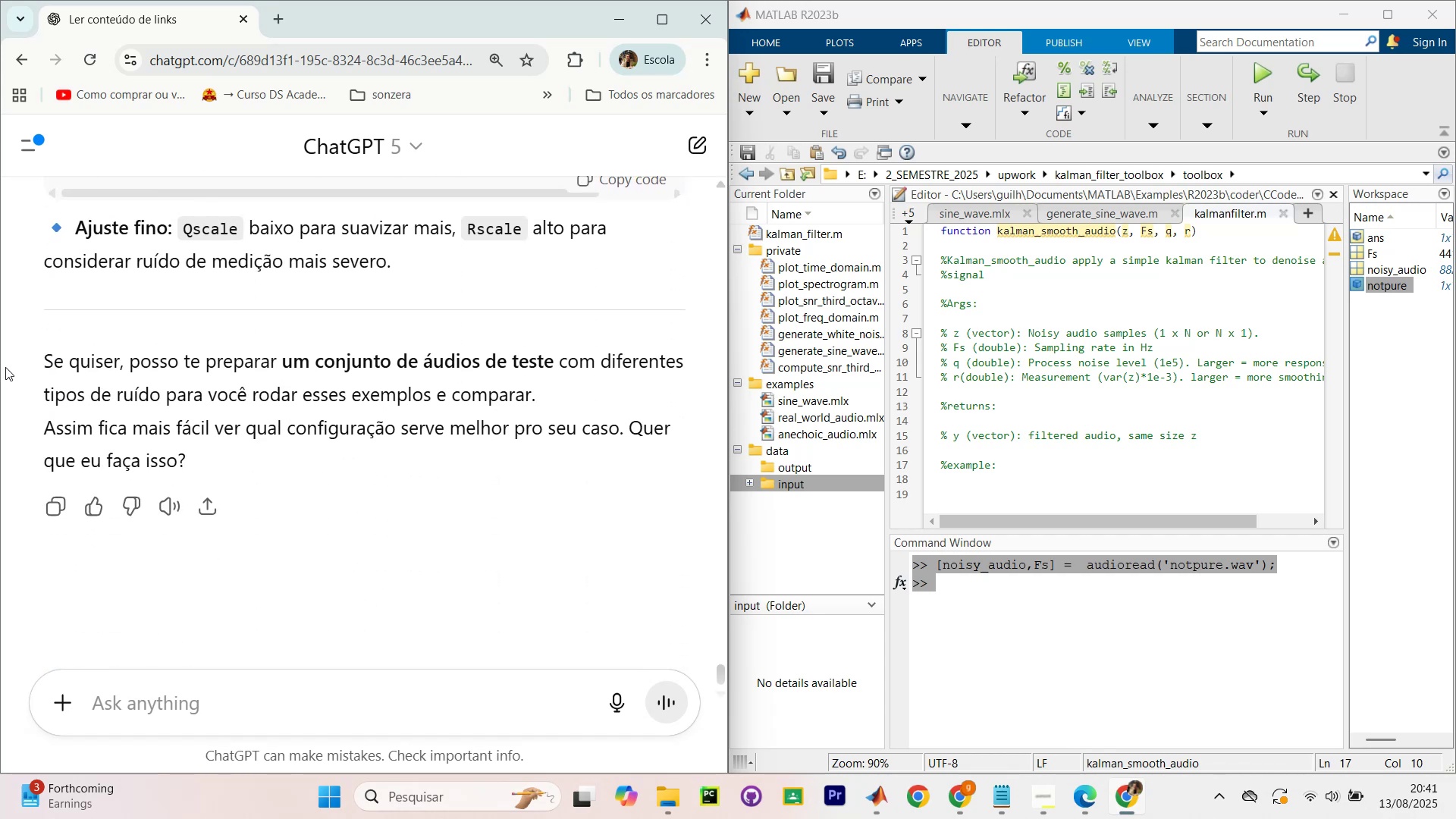 
scroll: coordinate [10, 369], scroll_direction: up, amount: 4.0
 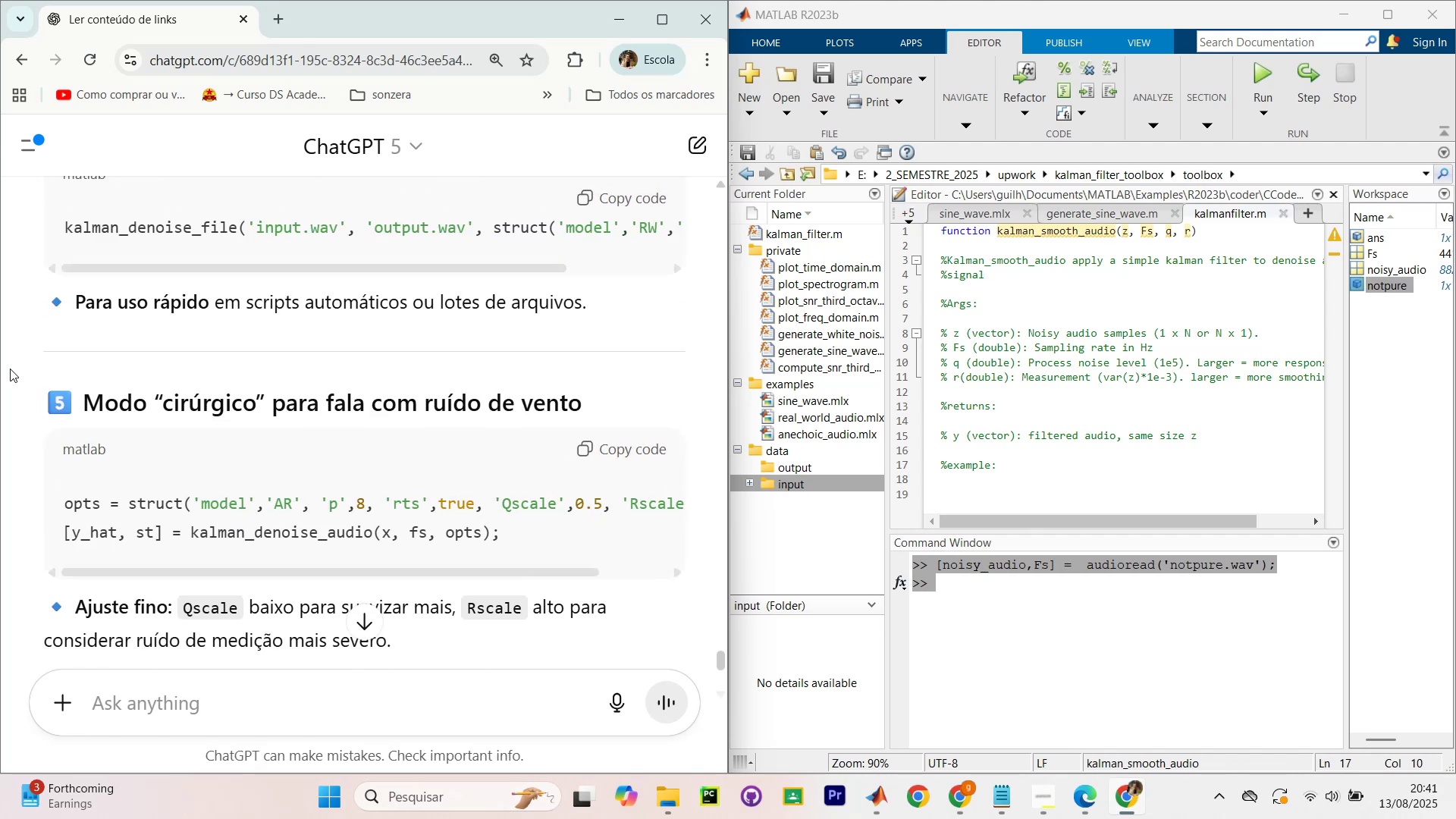 
scroll: coordinate [8, 372], scroll_direction: down, amount: 6.0
 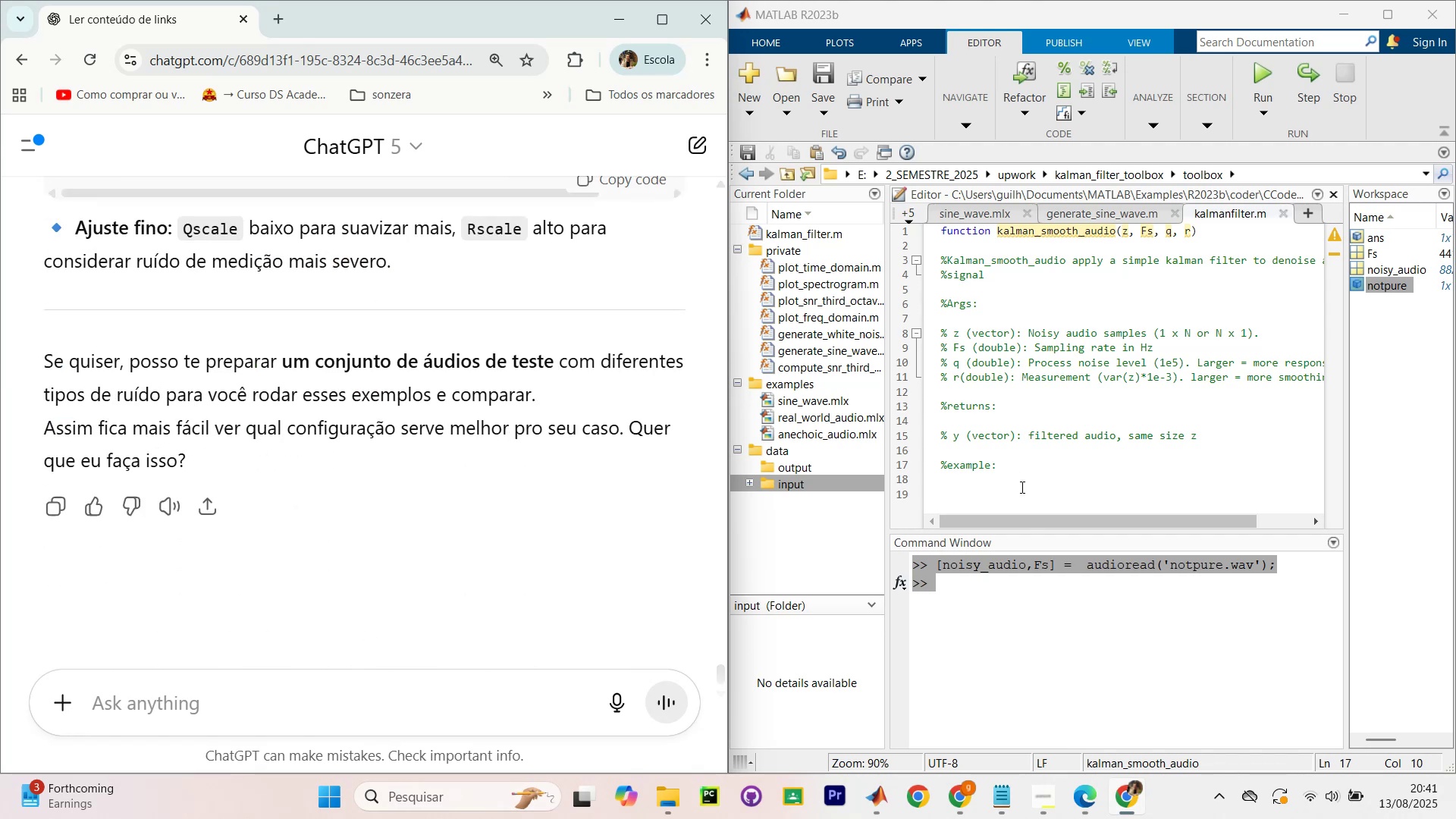 
scroll: coordinate [297, 384], scroll_direction: up, amount: 39.0
 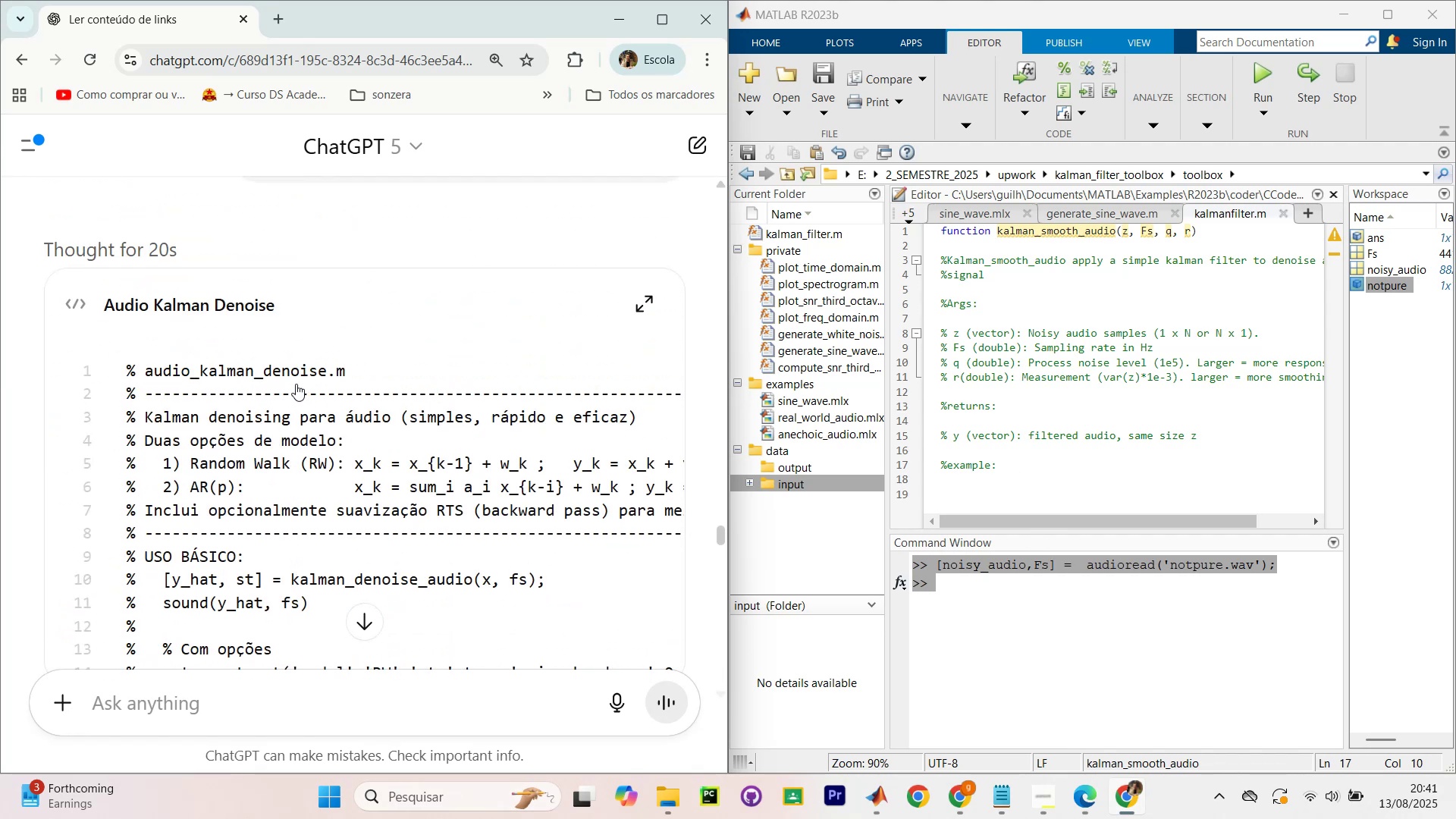 
scroll: coordinate [549, 354], scroll_direction: down, amount: 10.0
 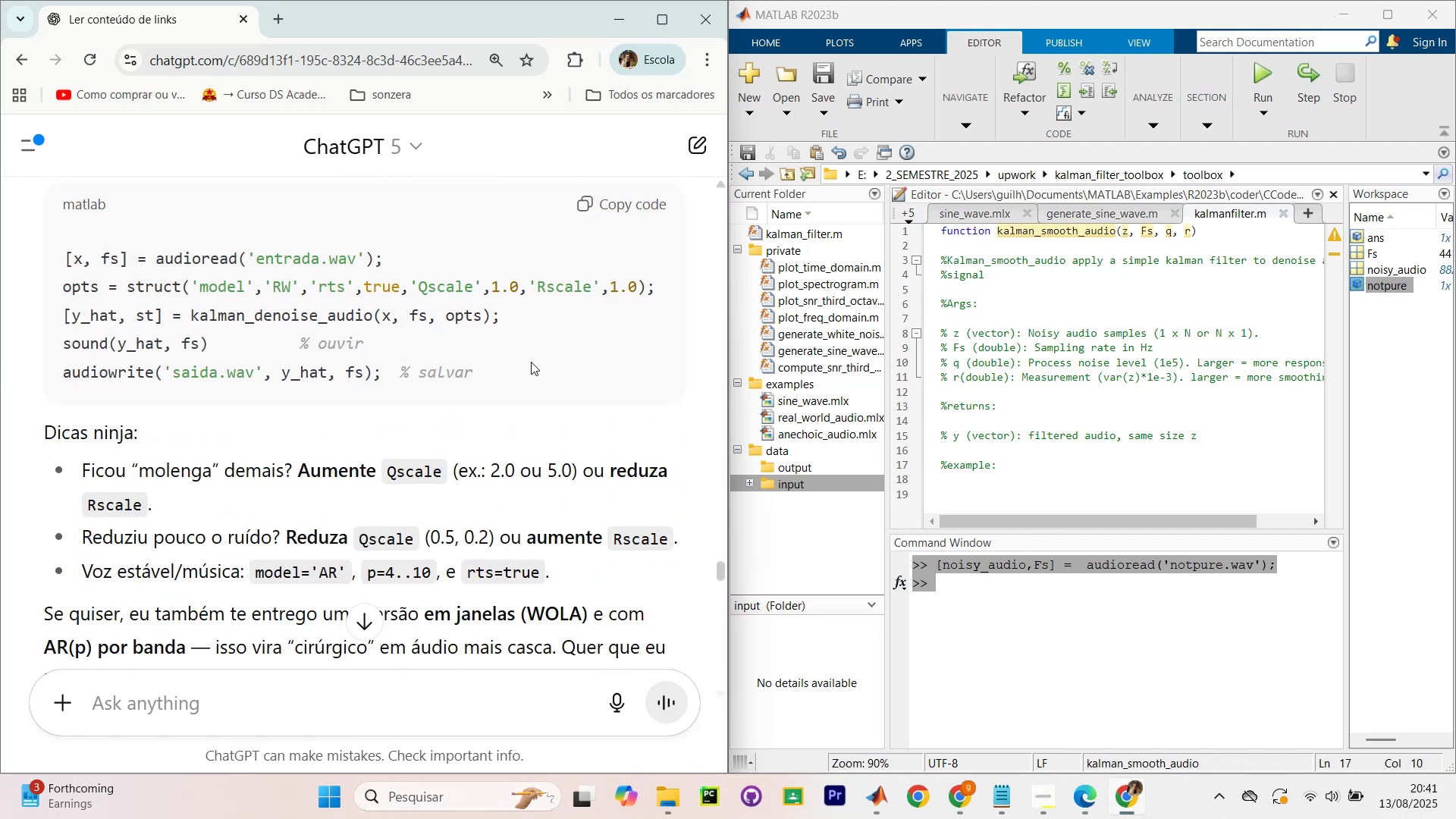 
scroll: coordinate [104, 330], scroll_direction: up, amount: 5.0
 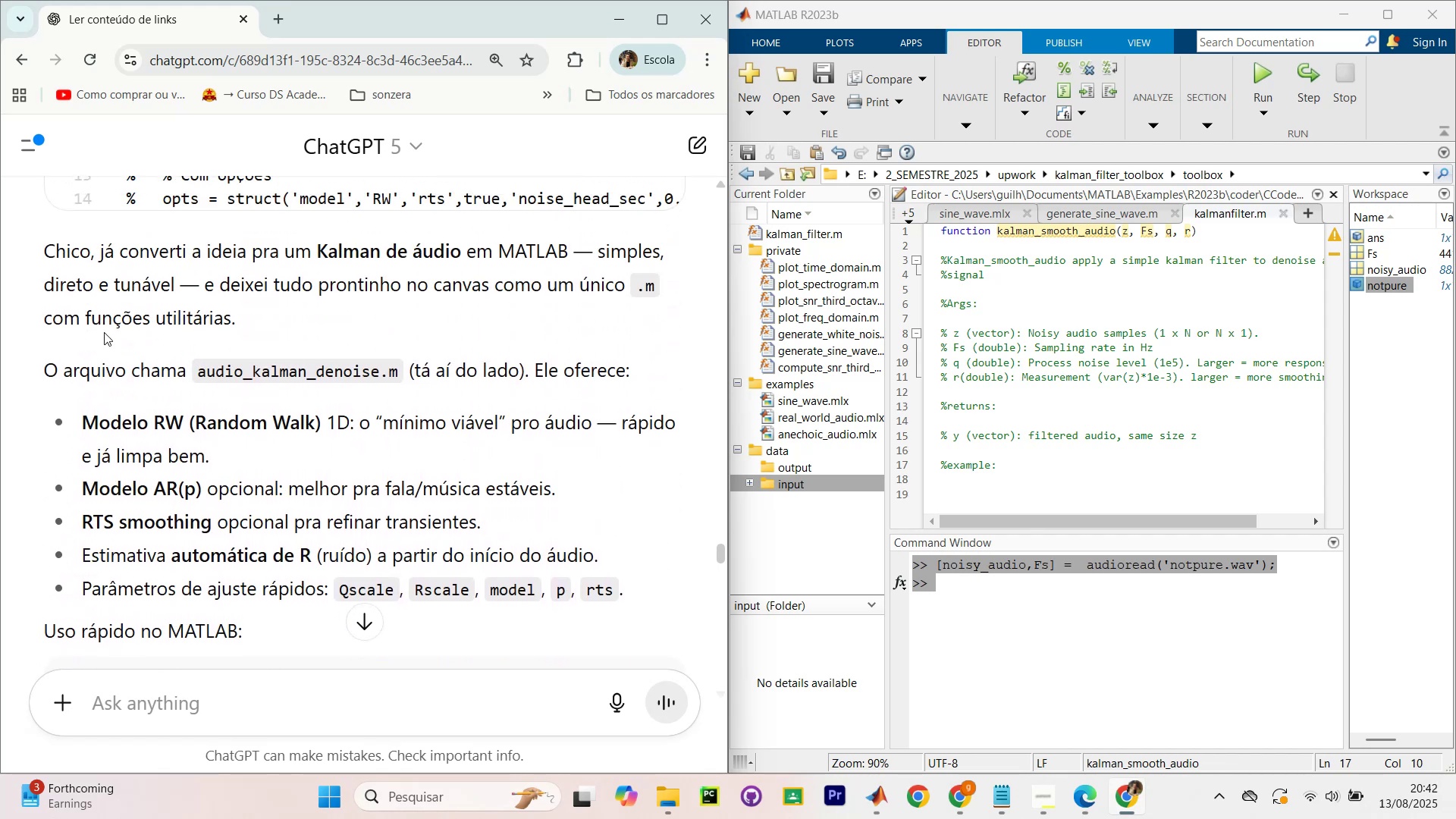 
scroll: coordinate [154, 360], scroll_direction: down, amount: 15.0
 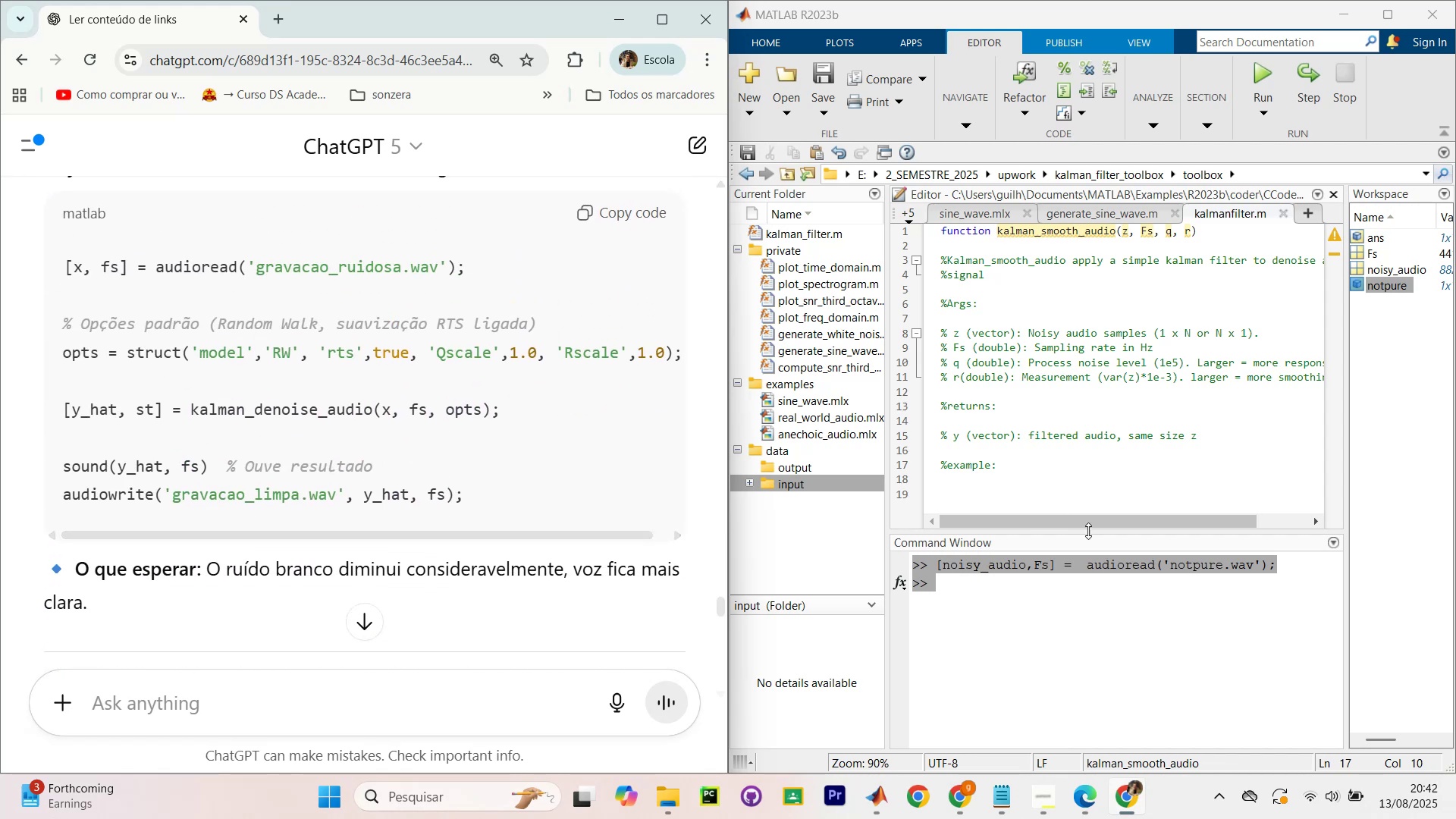 
left_click([1049, 477])
 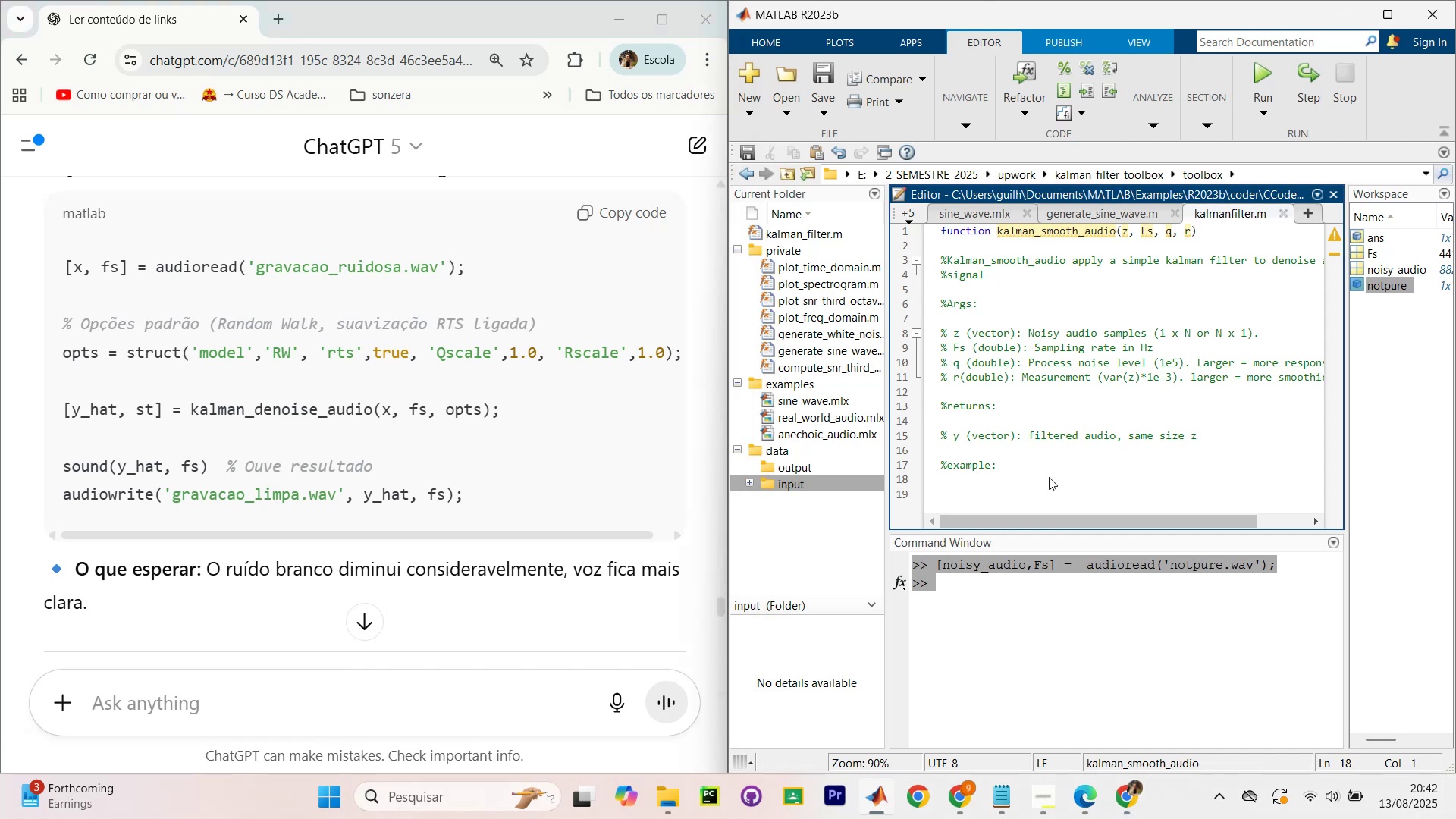 
key(Enter)
 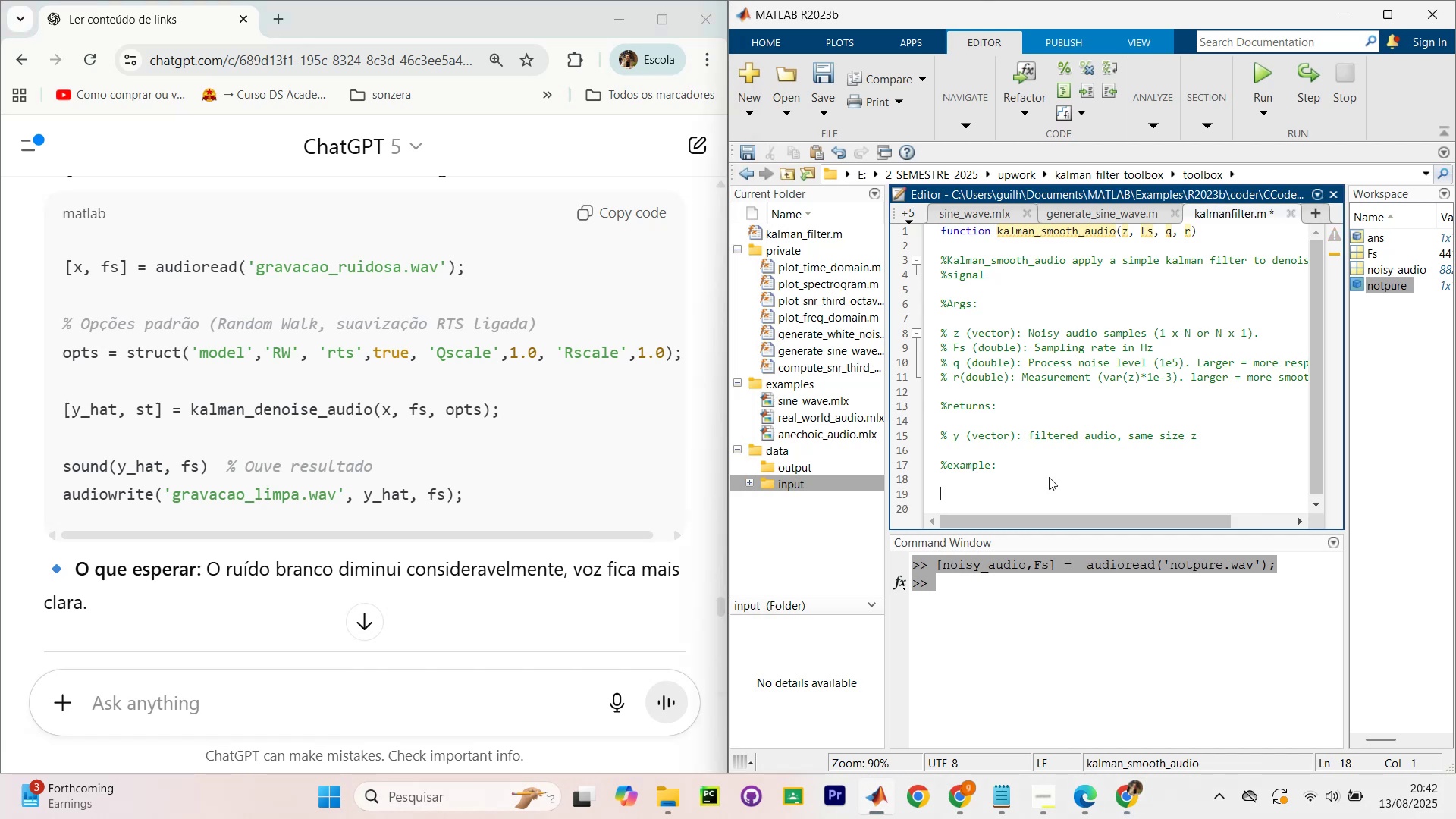 
key(BracketRight)
 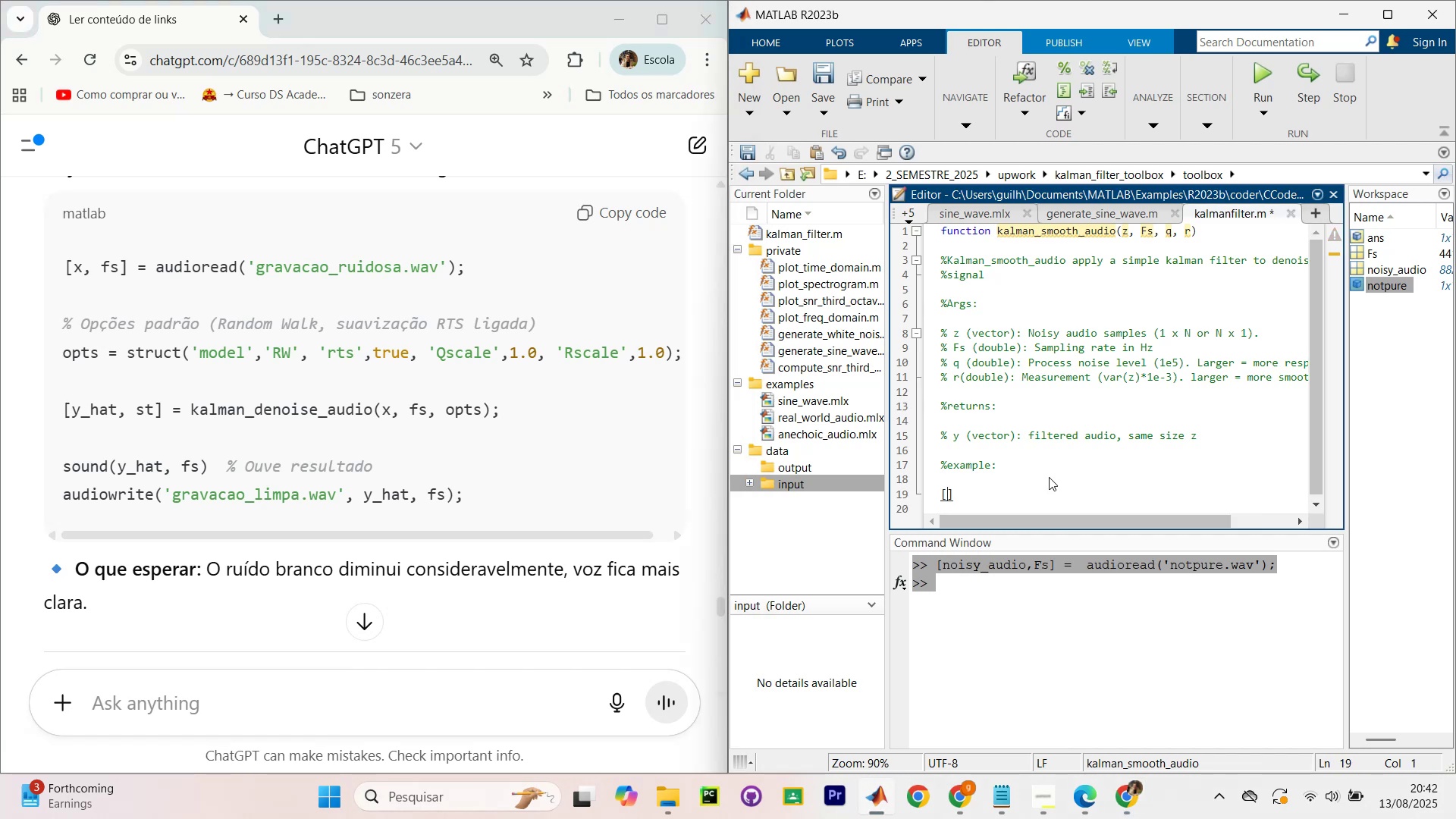 
key(X)
 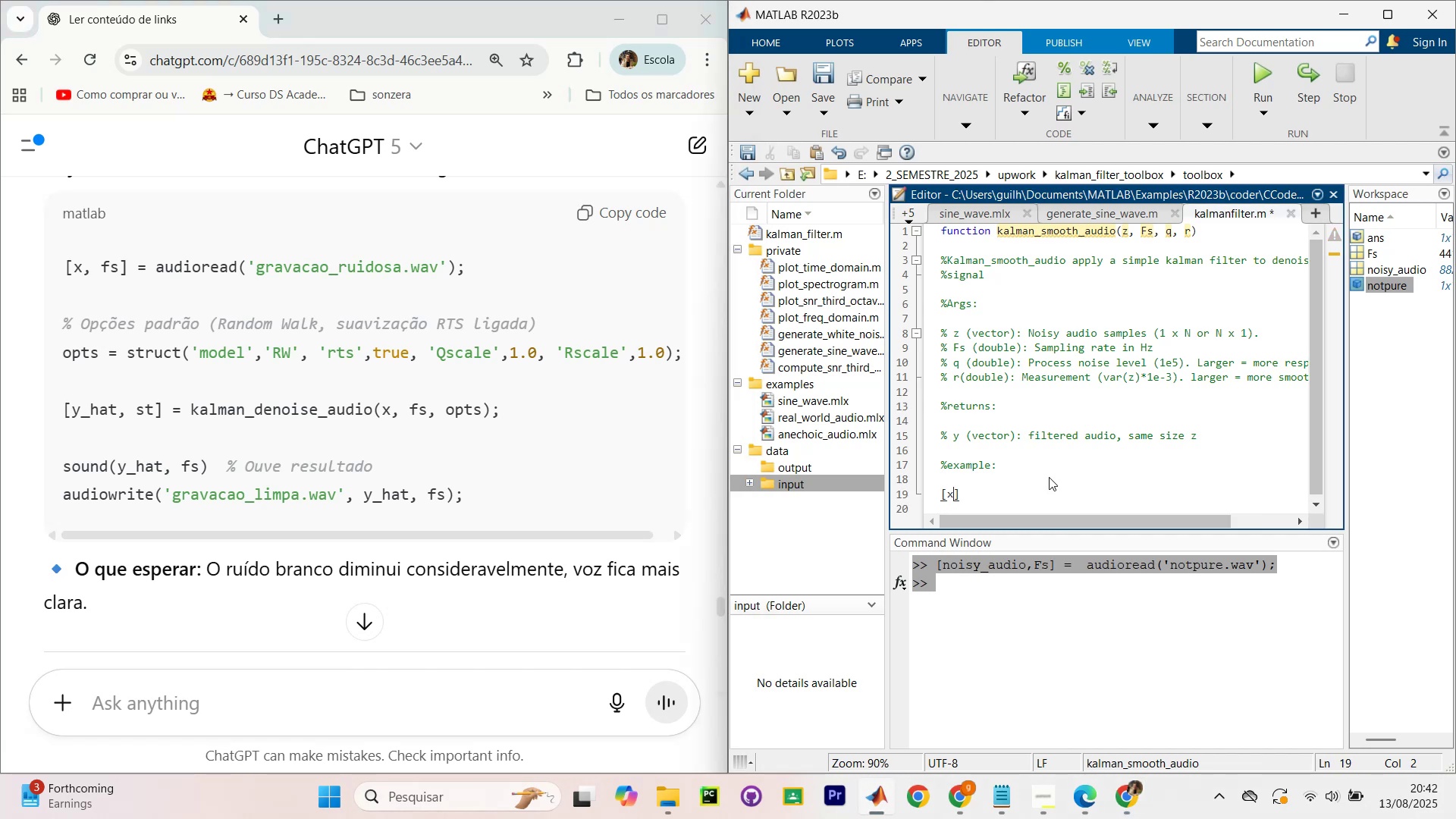 
key(Comma)
 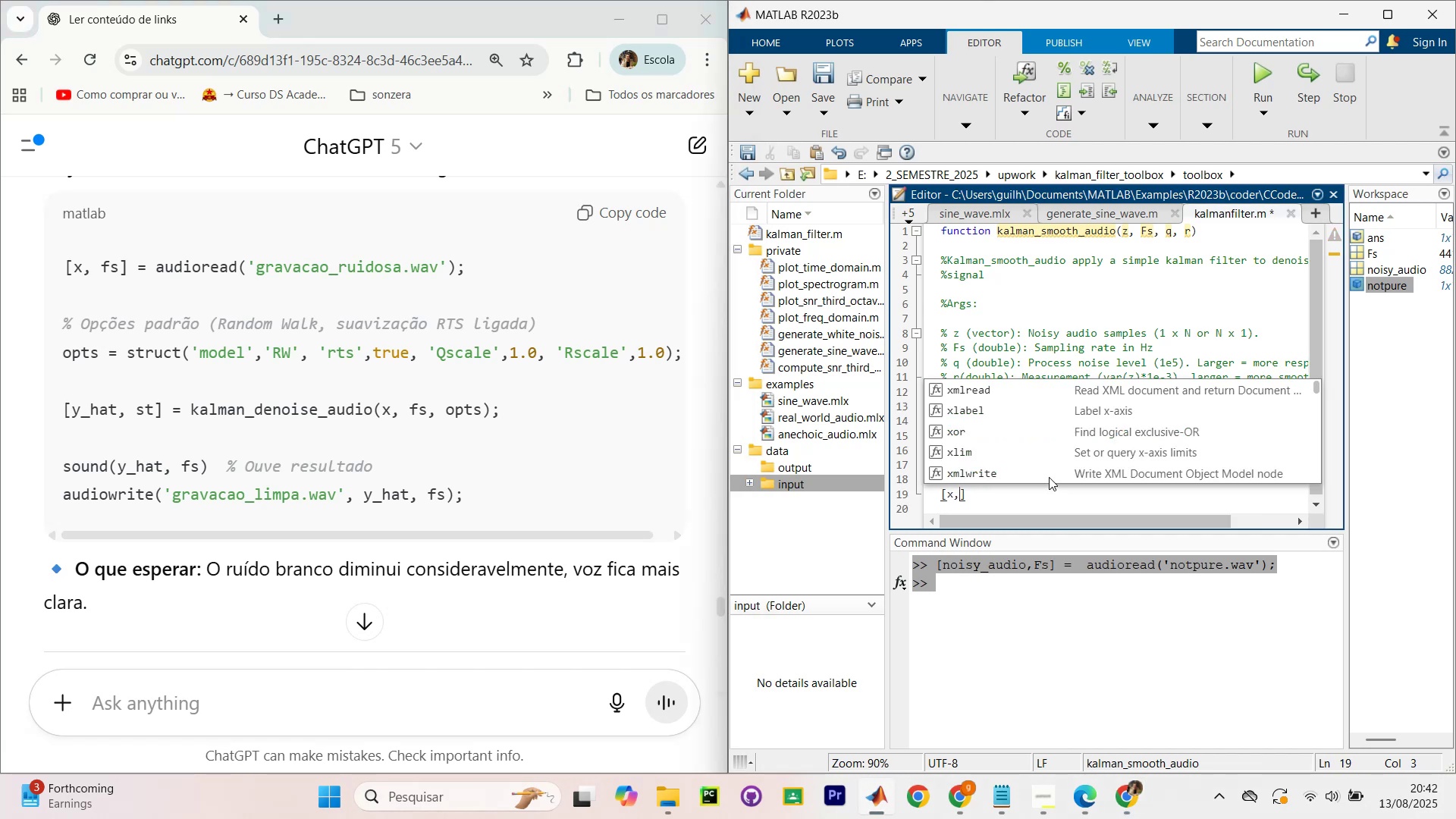 
key(CapsLock)
 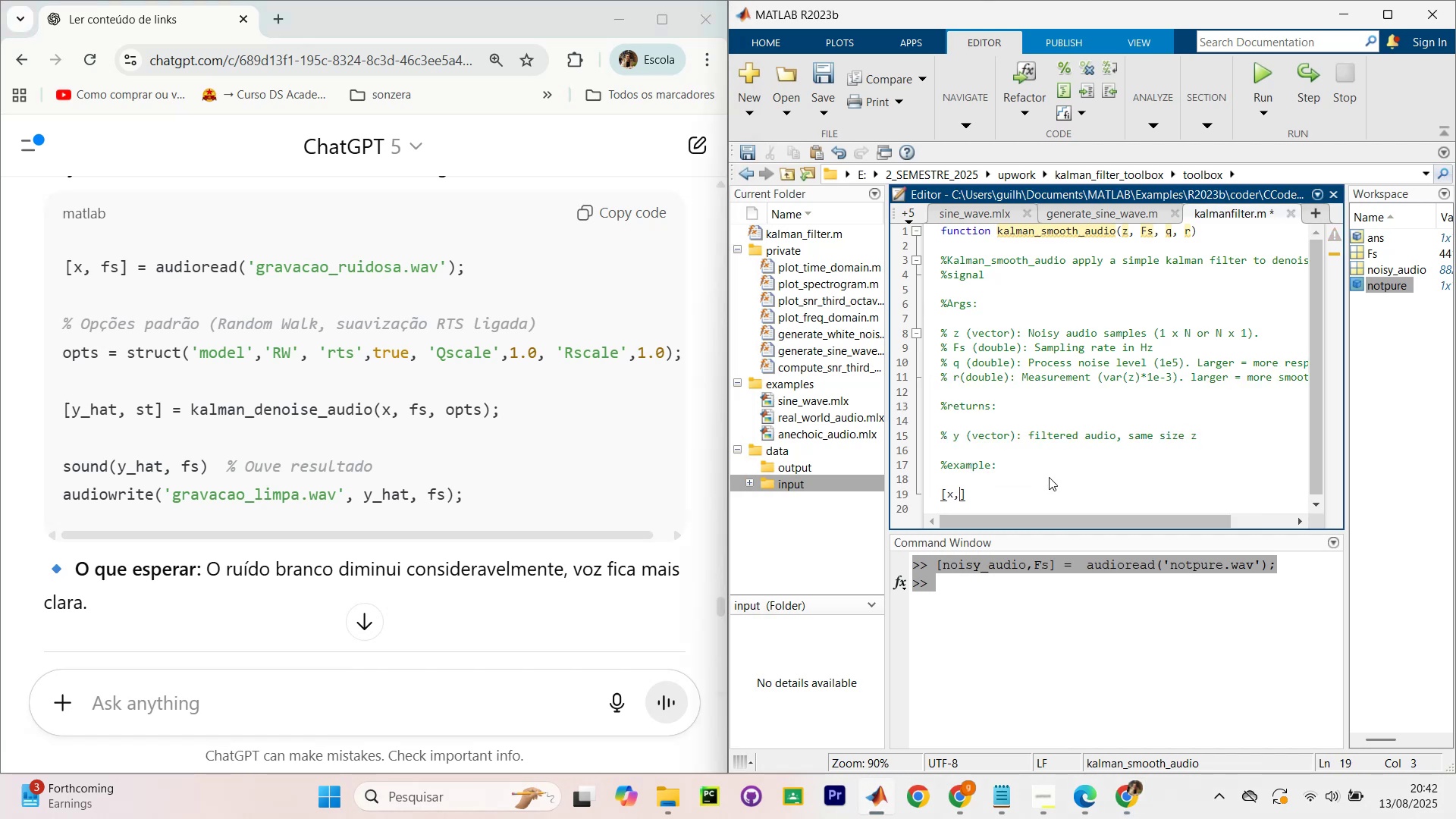 
key(F)
 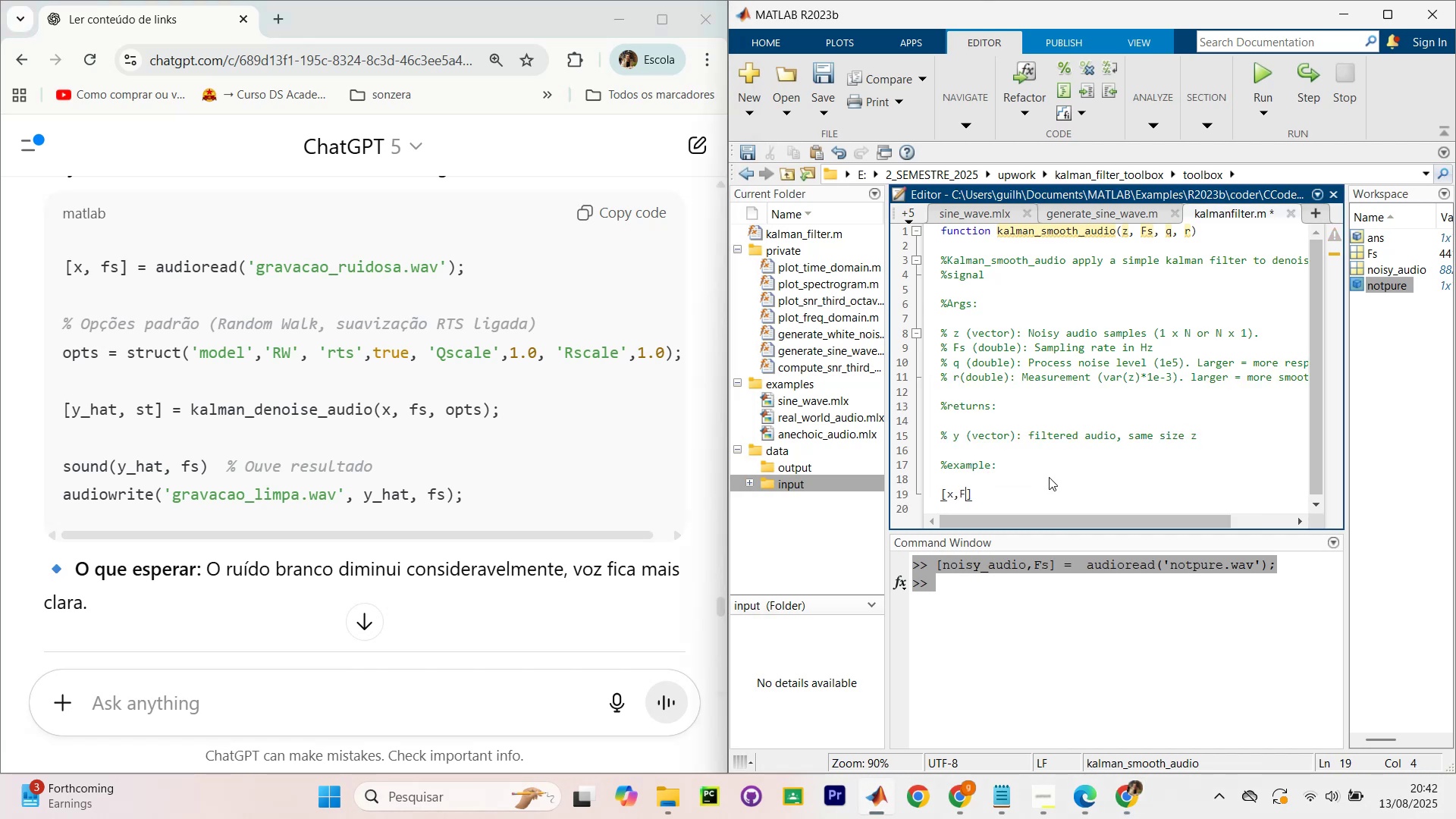 
key(CapsLock)
 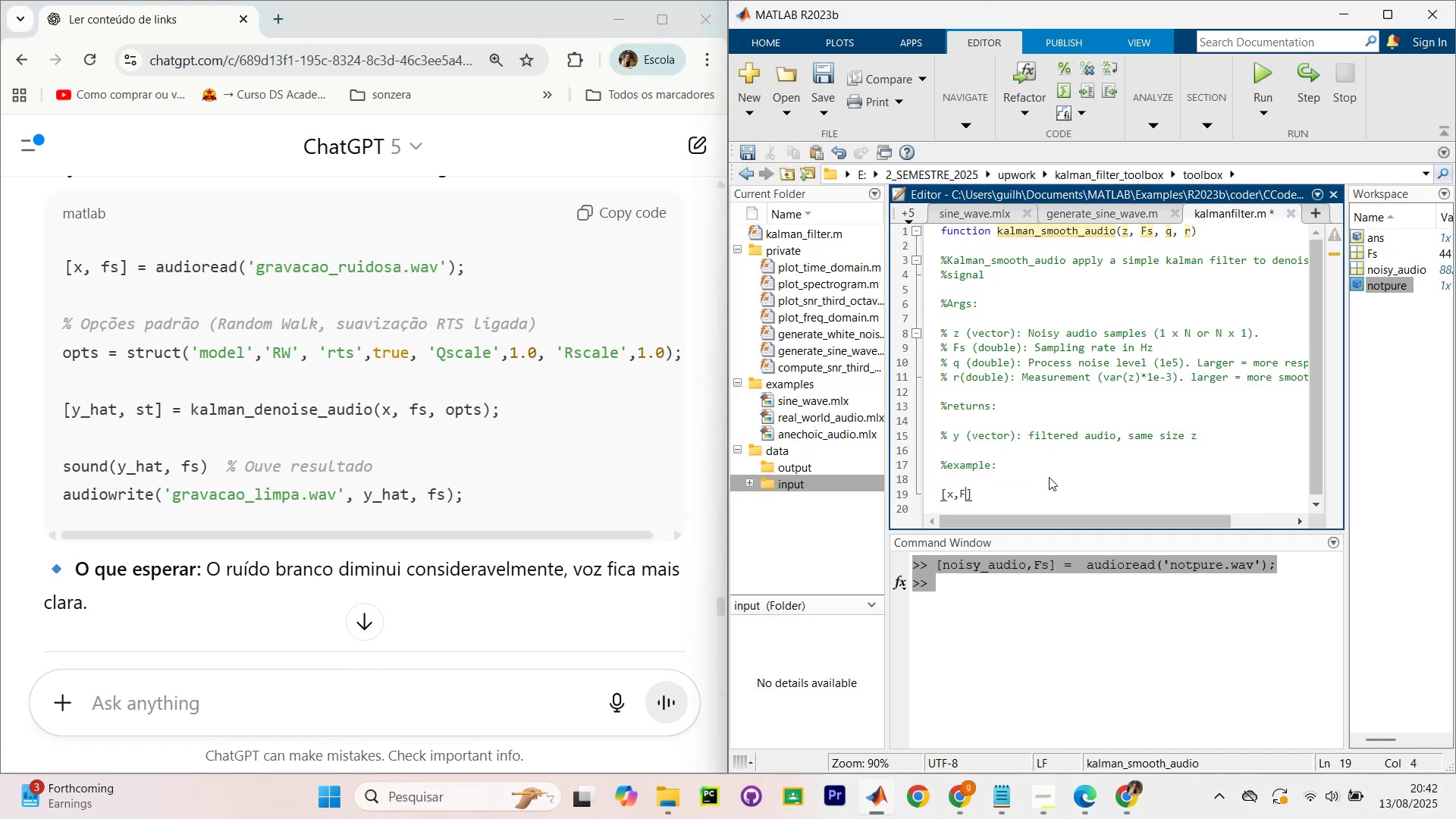 
key(S)
 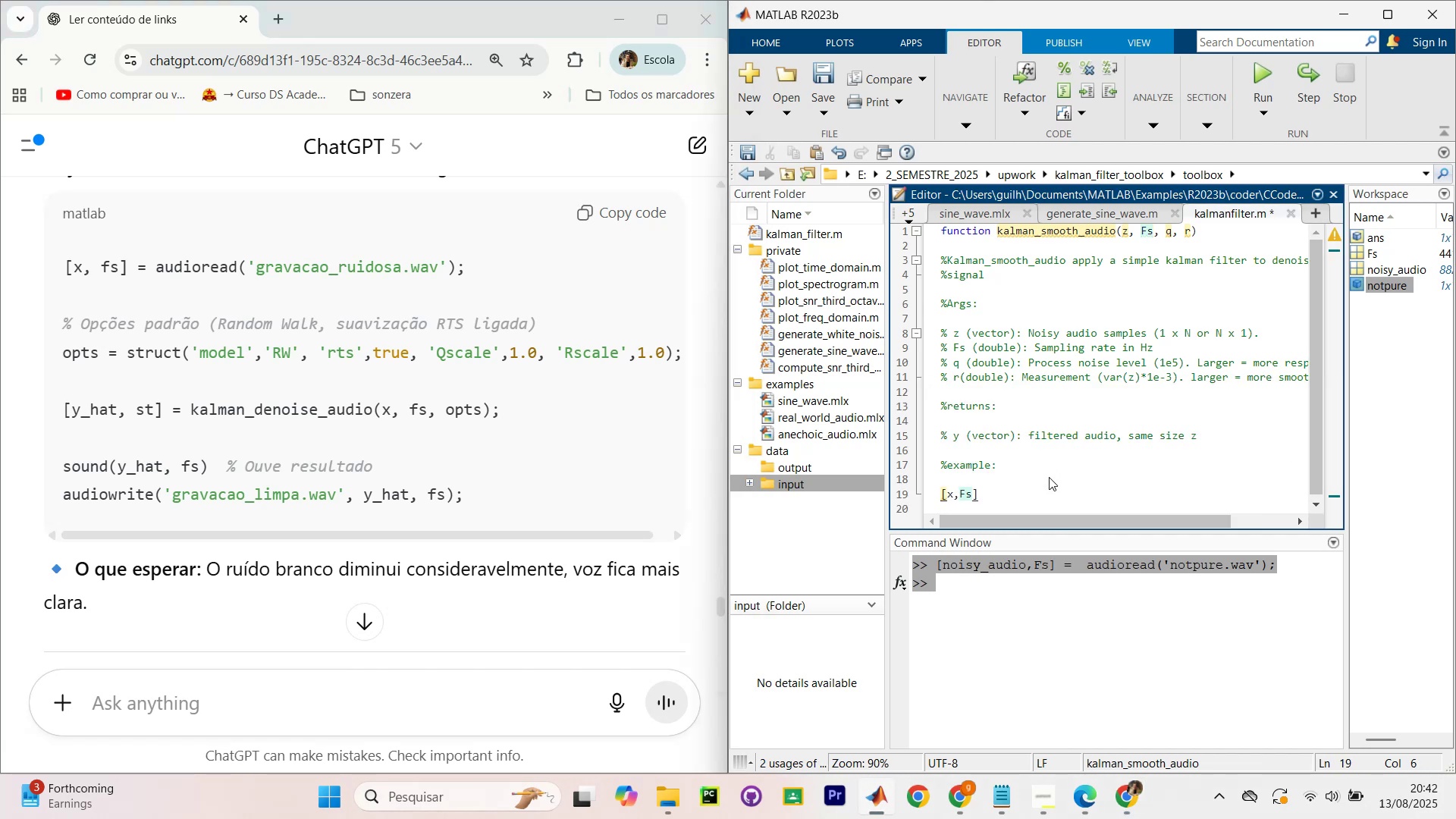 
key(ArrowRight)
 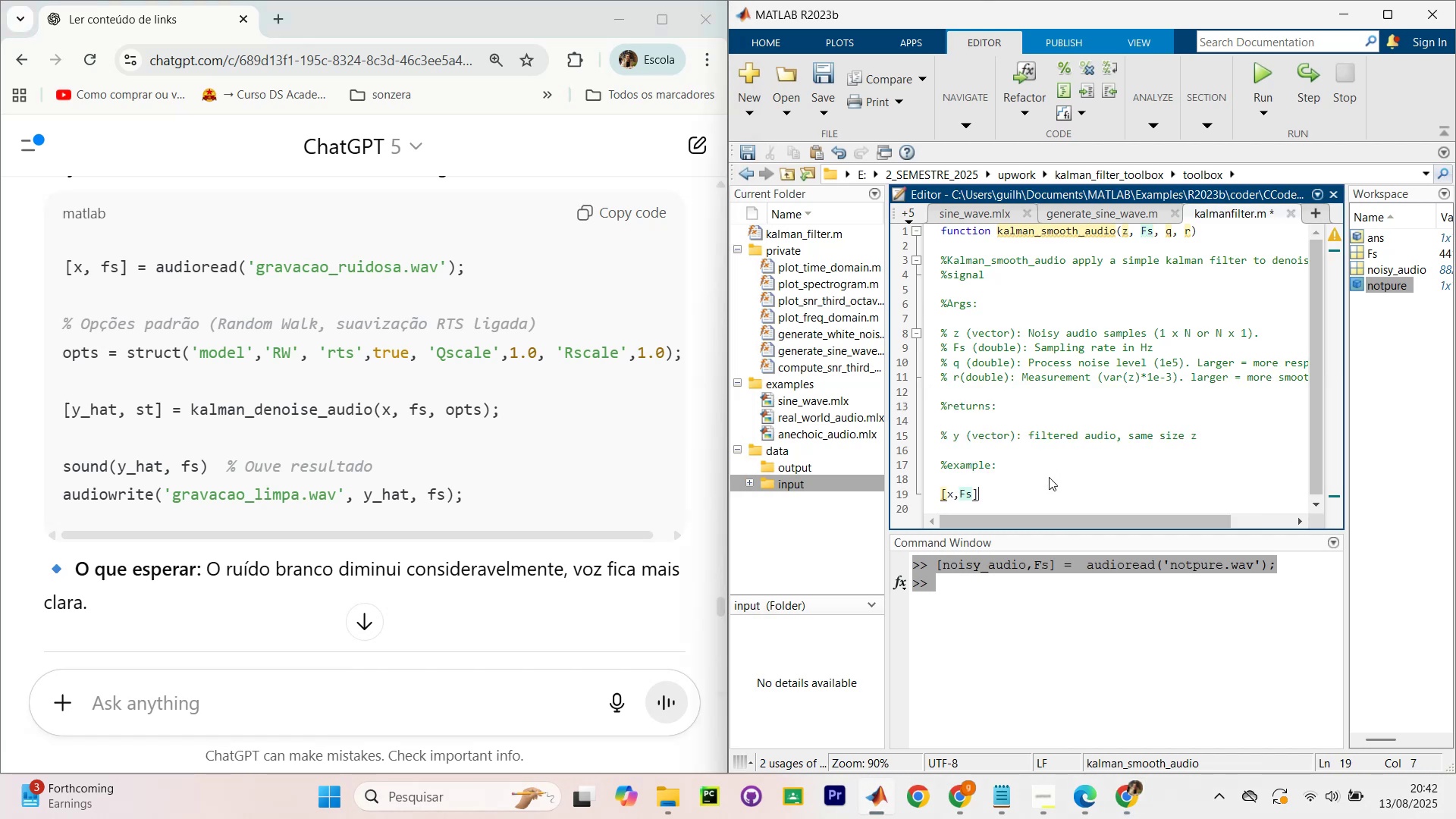 
key(Space)
 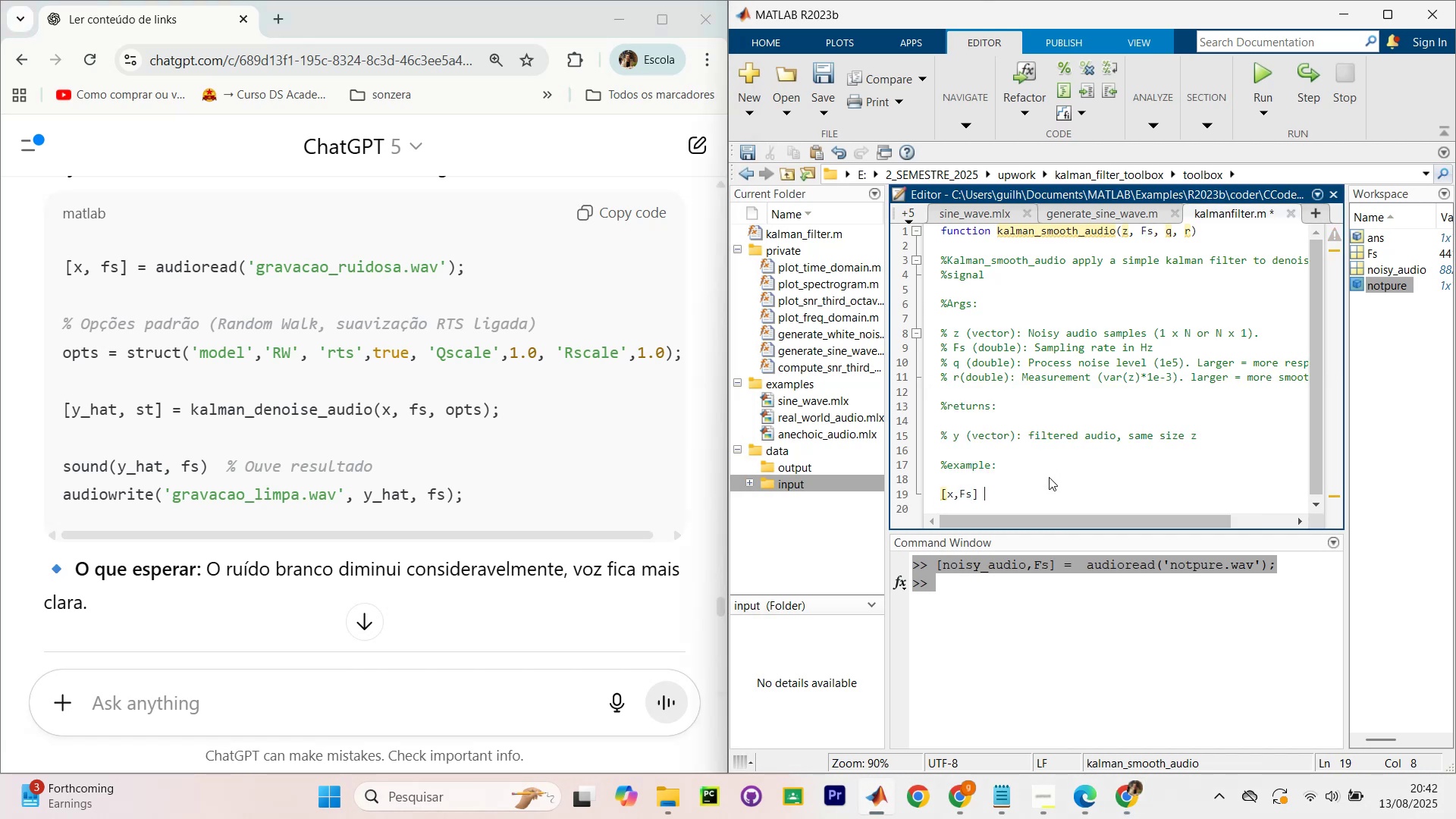 
key(Equal)
 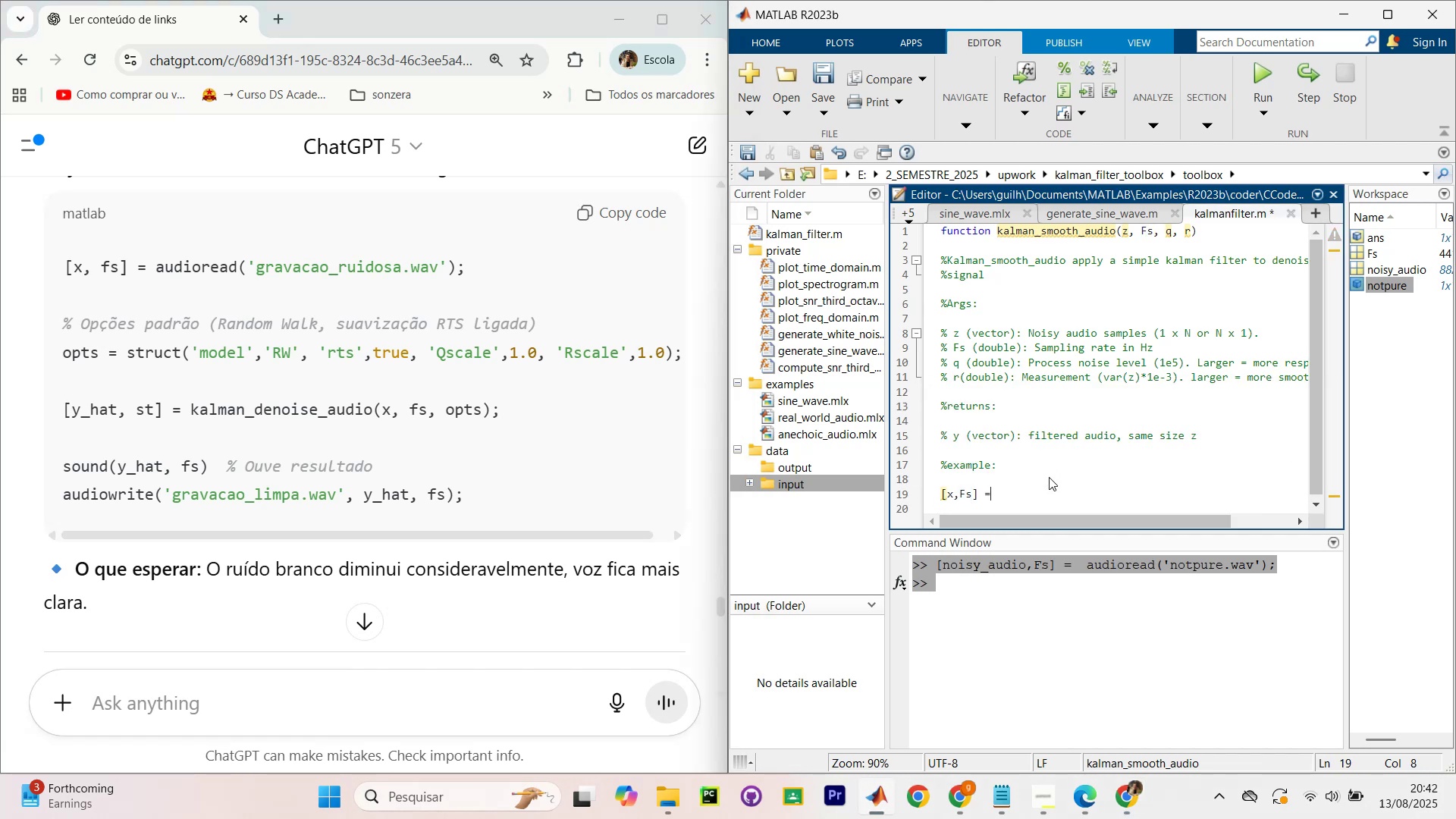 
key(ArrowLeft)
 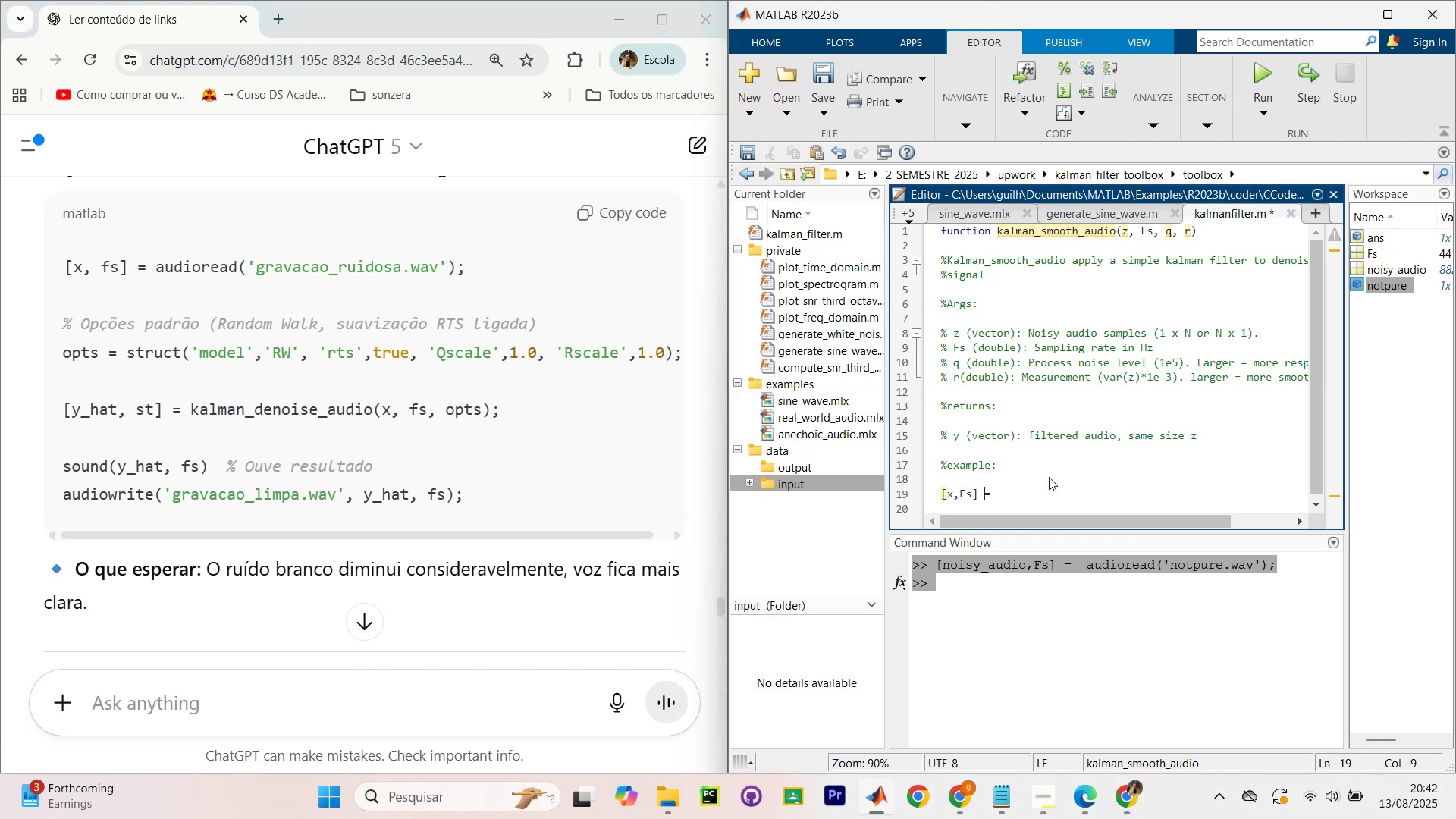 
key(ArrowLeft)
 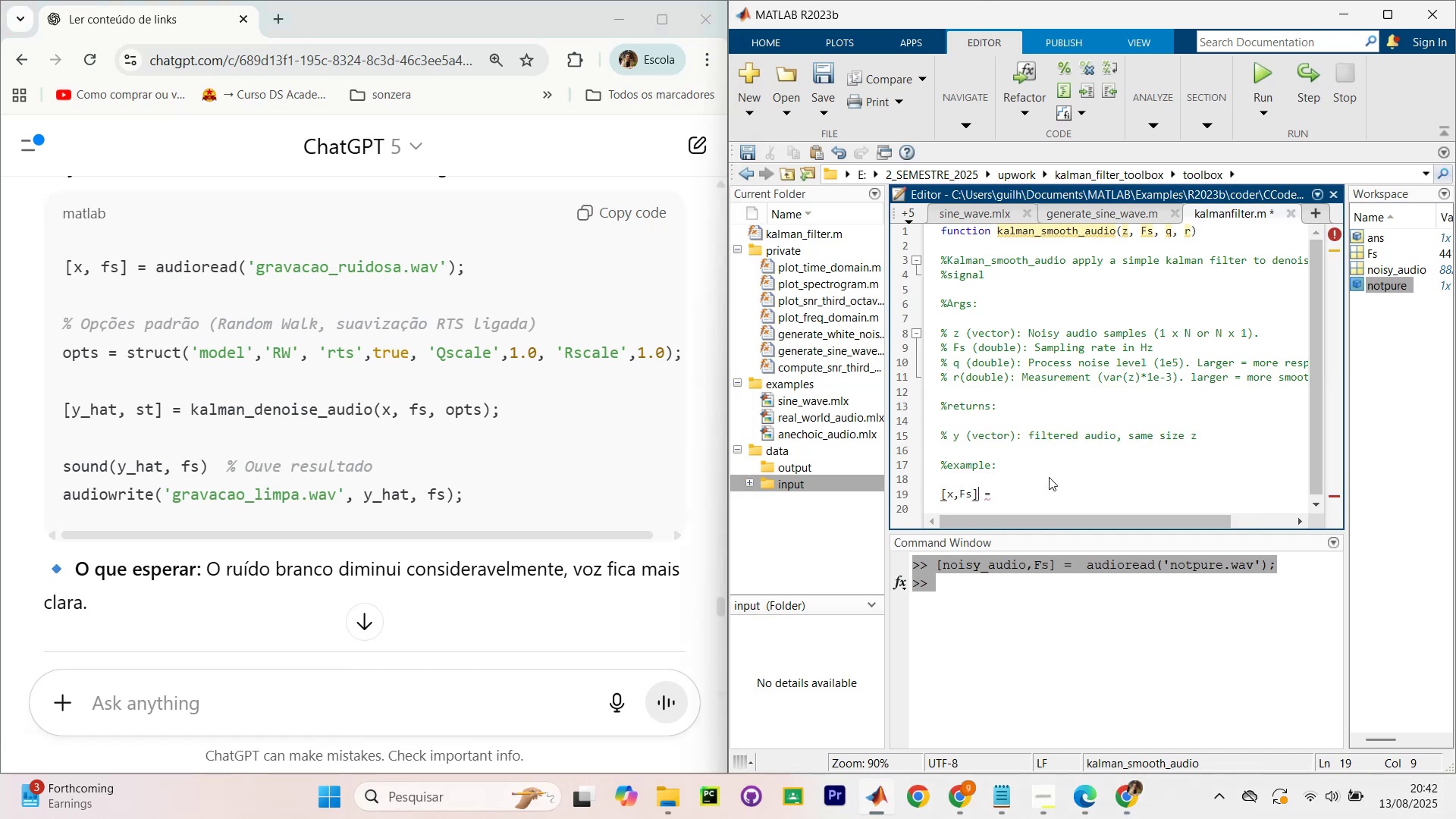 
key(ArrowLeft)
 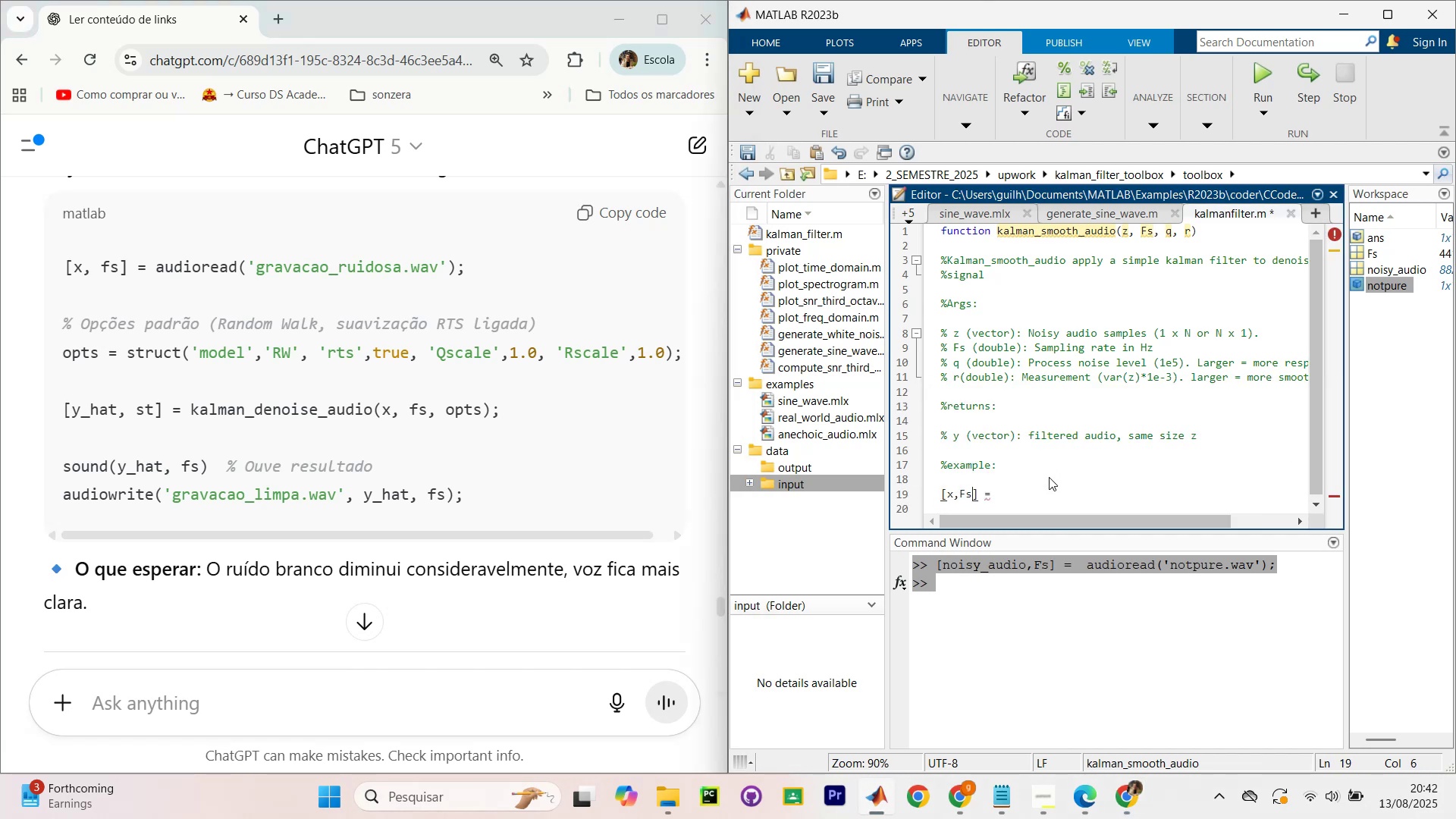 
key(ArrowLeft)
 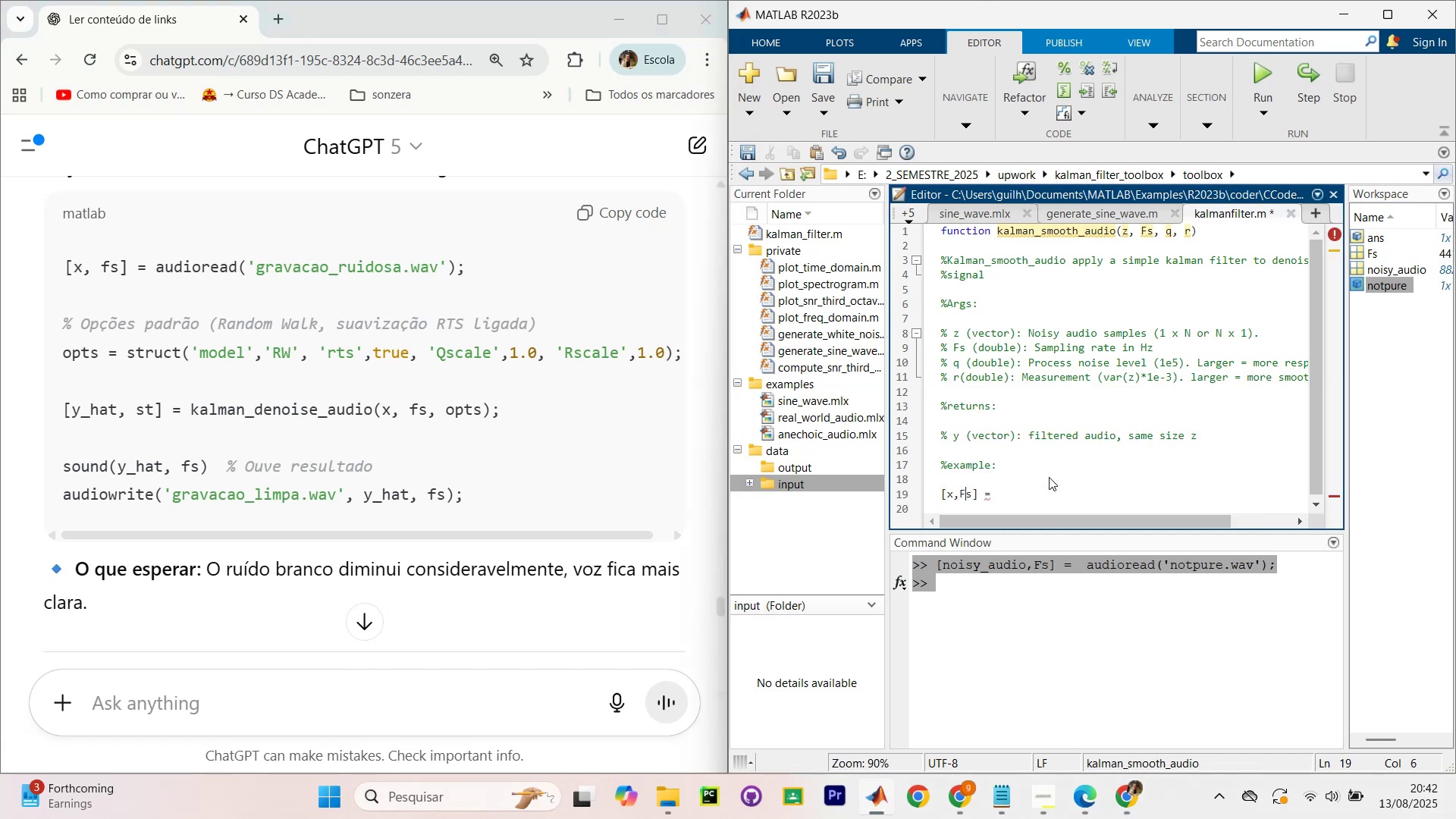 
key(ArrowLeft)
 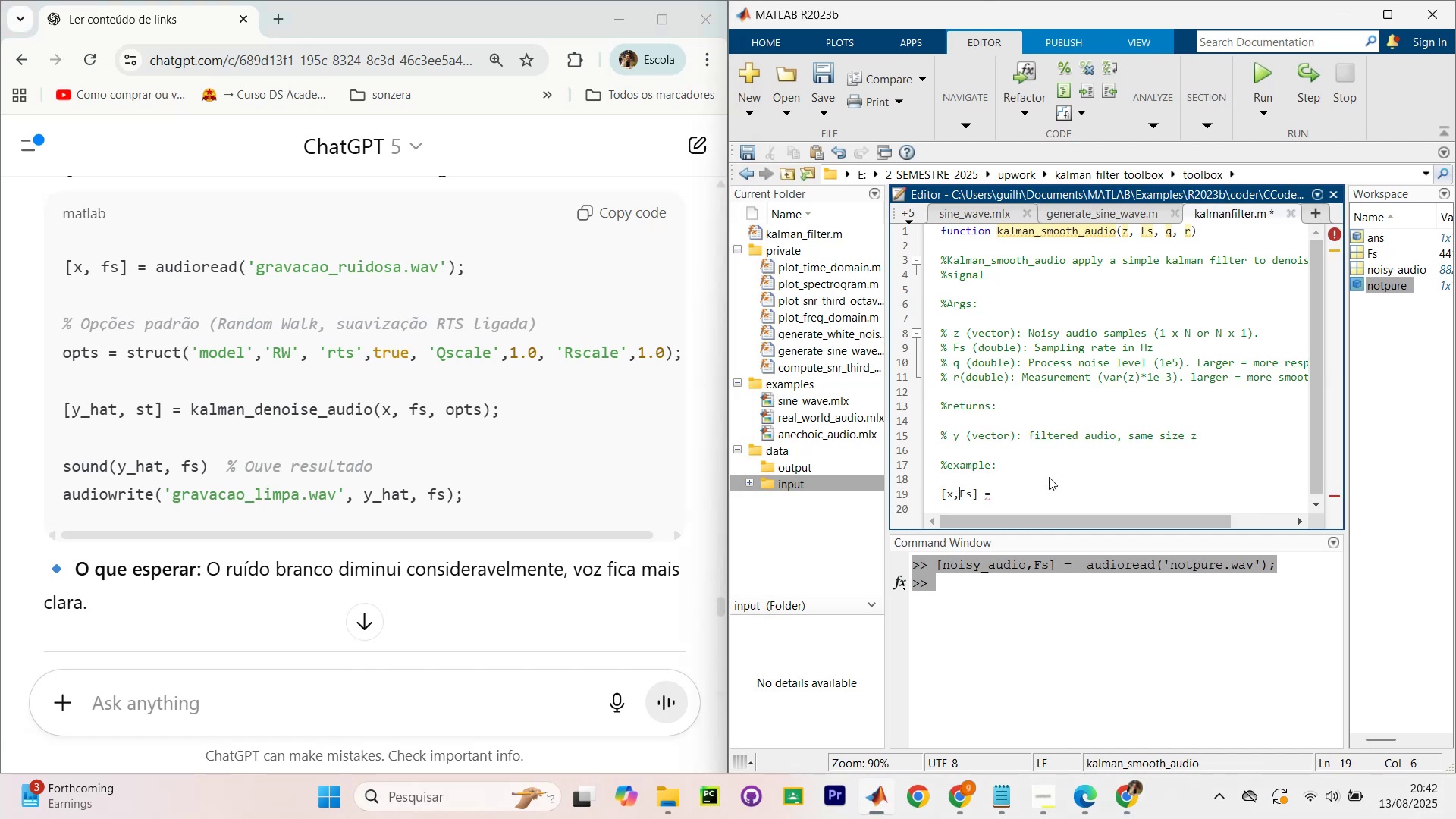 
key(ArrowLeft)
 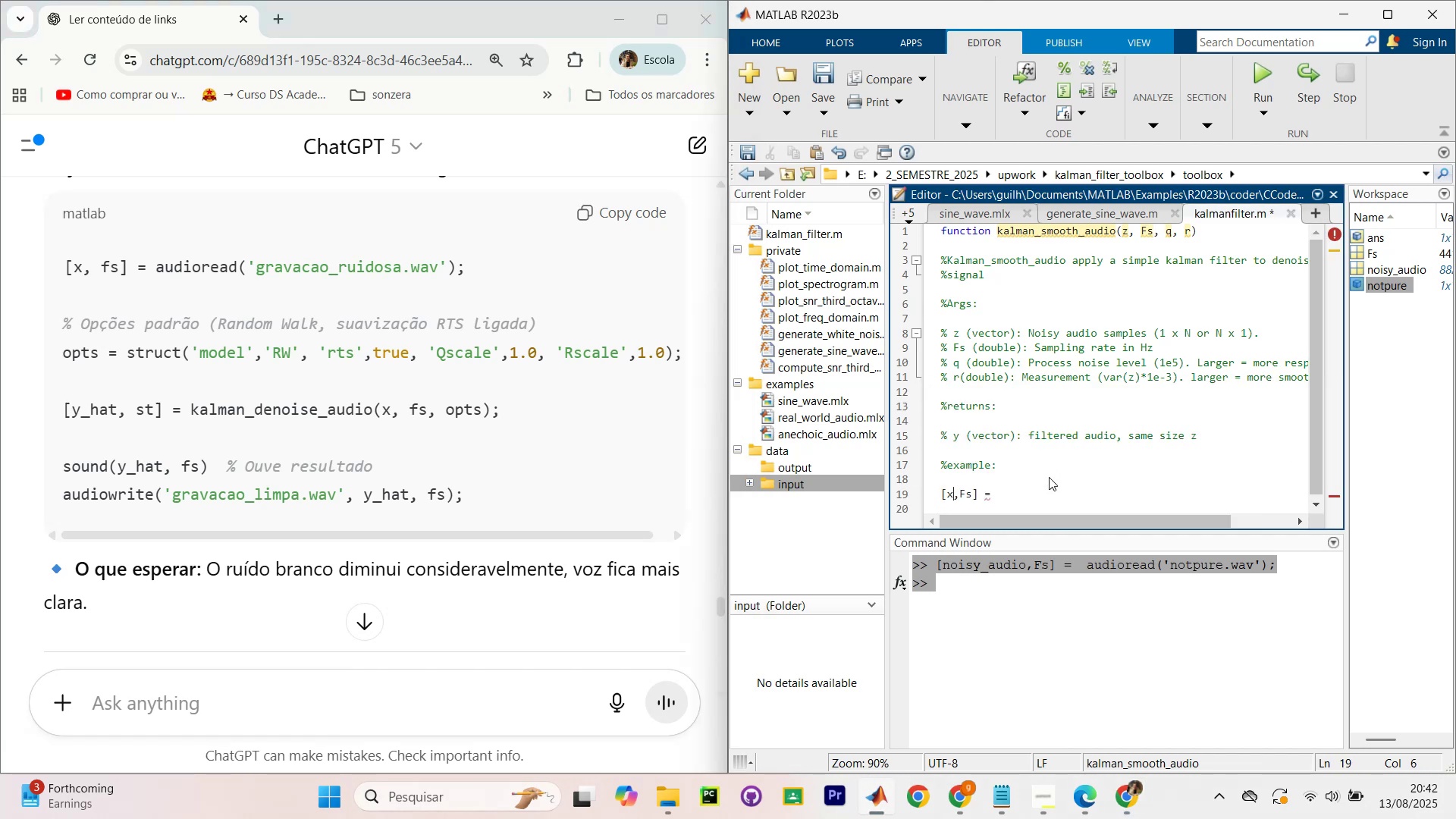 
key(ArrowLeft)
 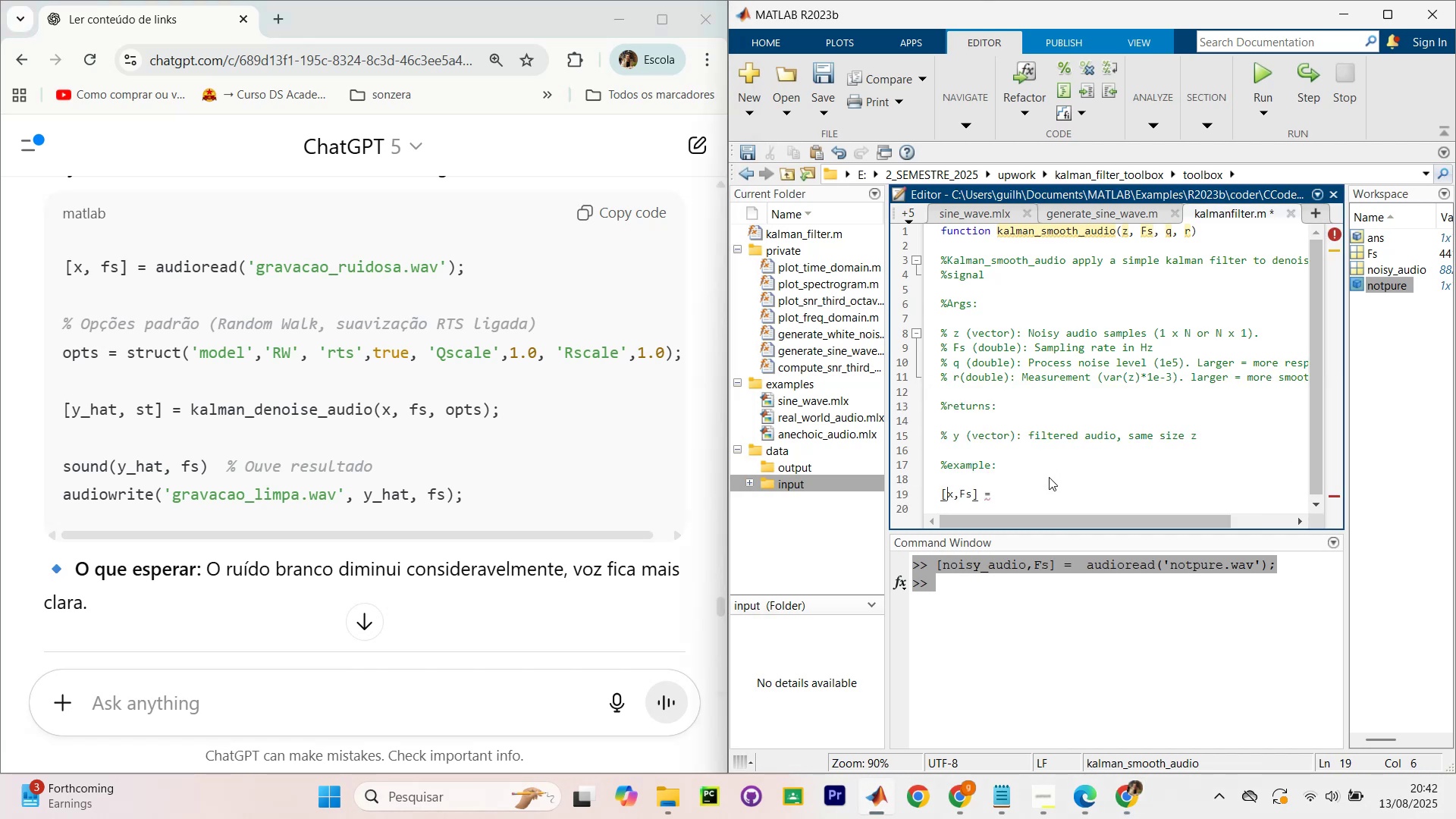 
key(ArrowLeft)
 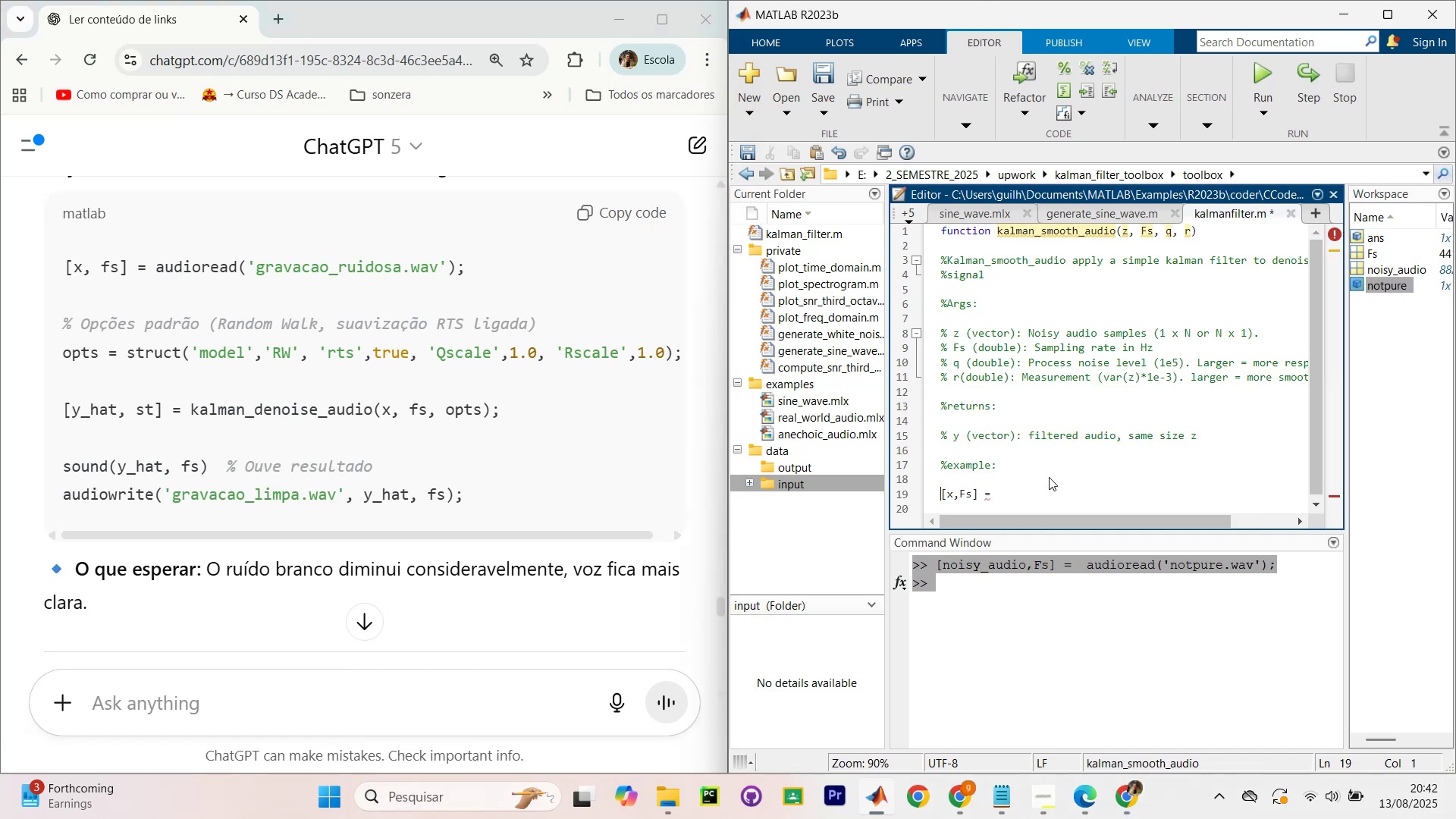 
key(Shift+5)
 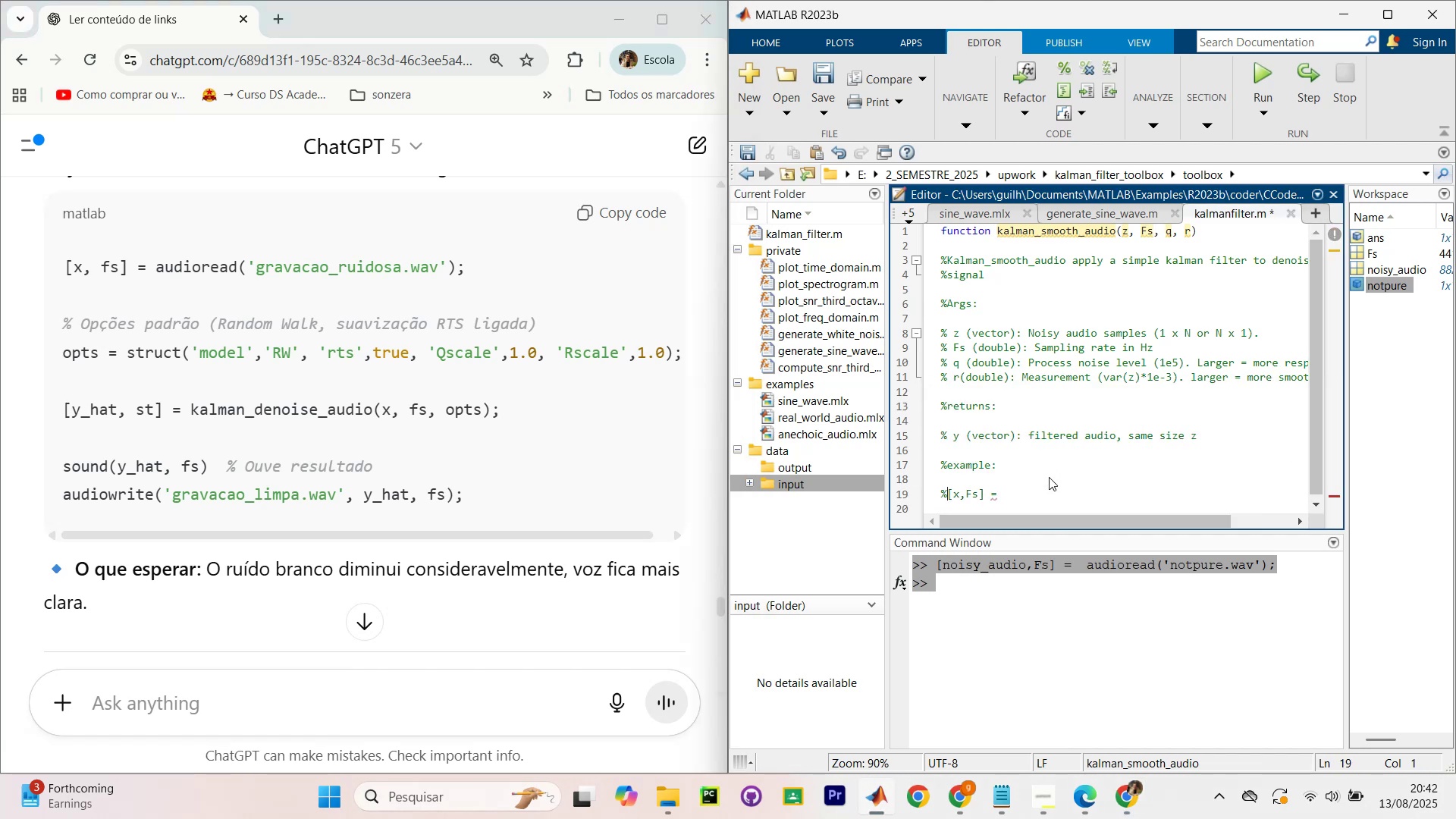 
key(Space)
 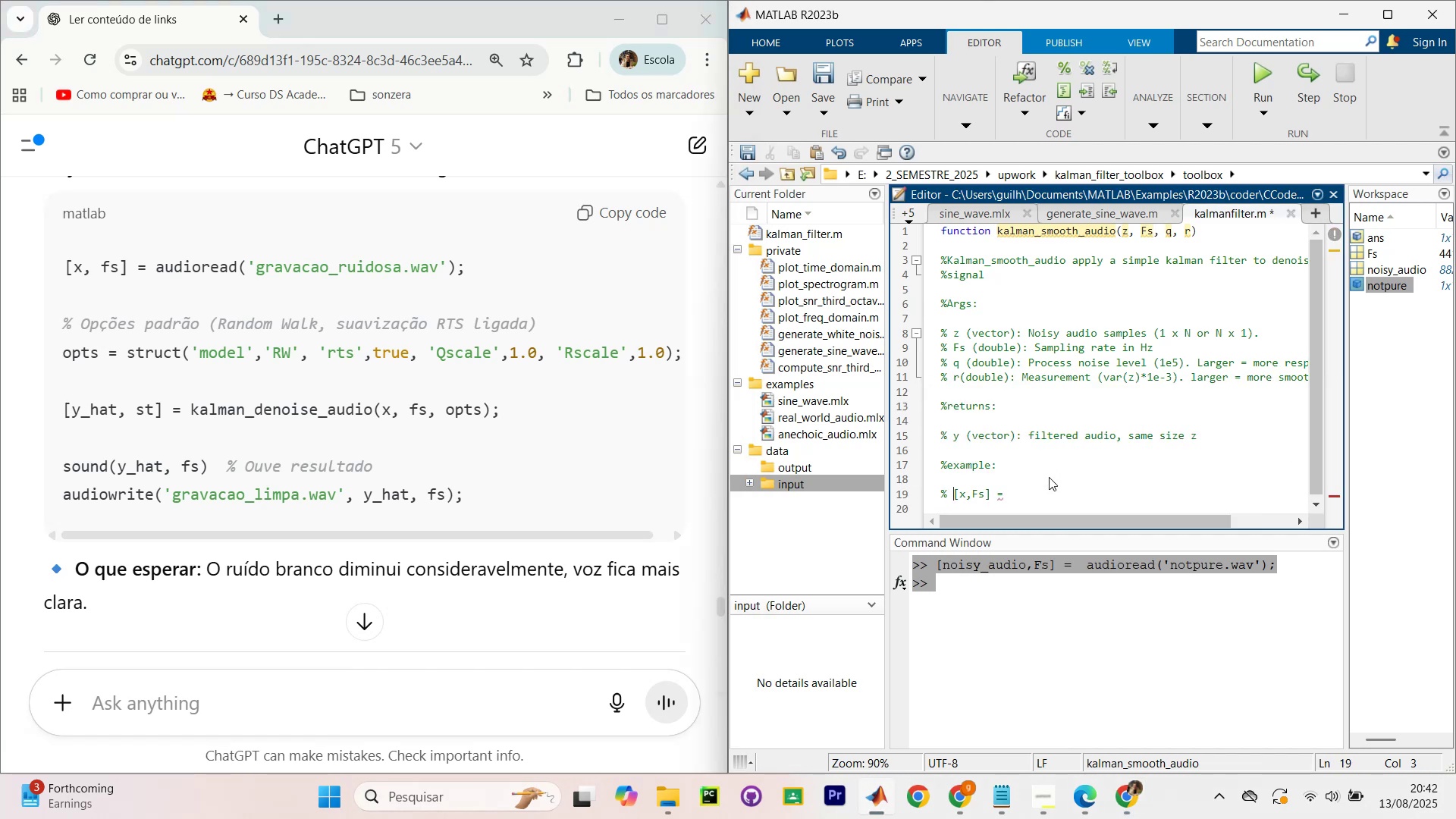 
key(ArrowRight)
 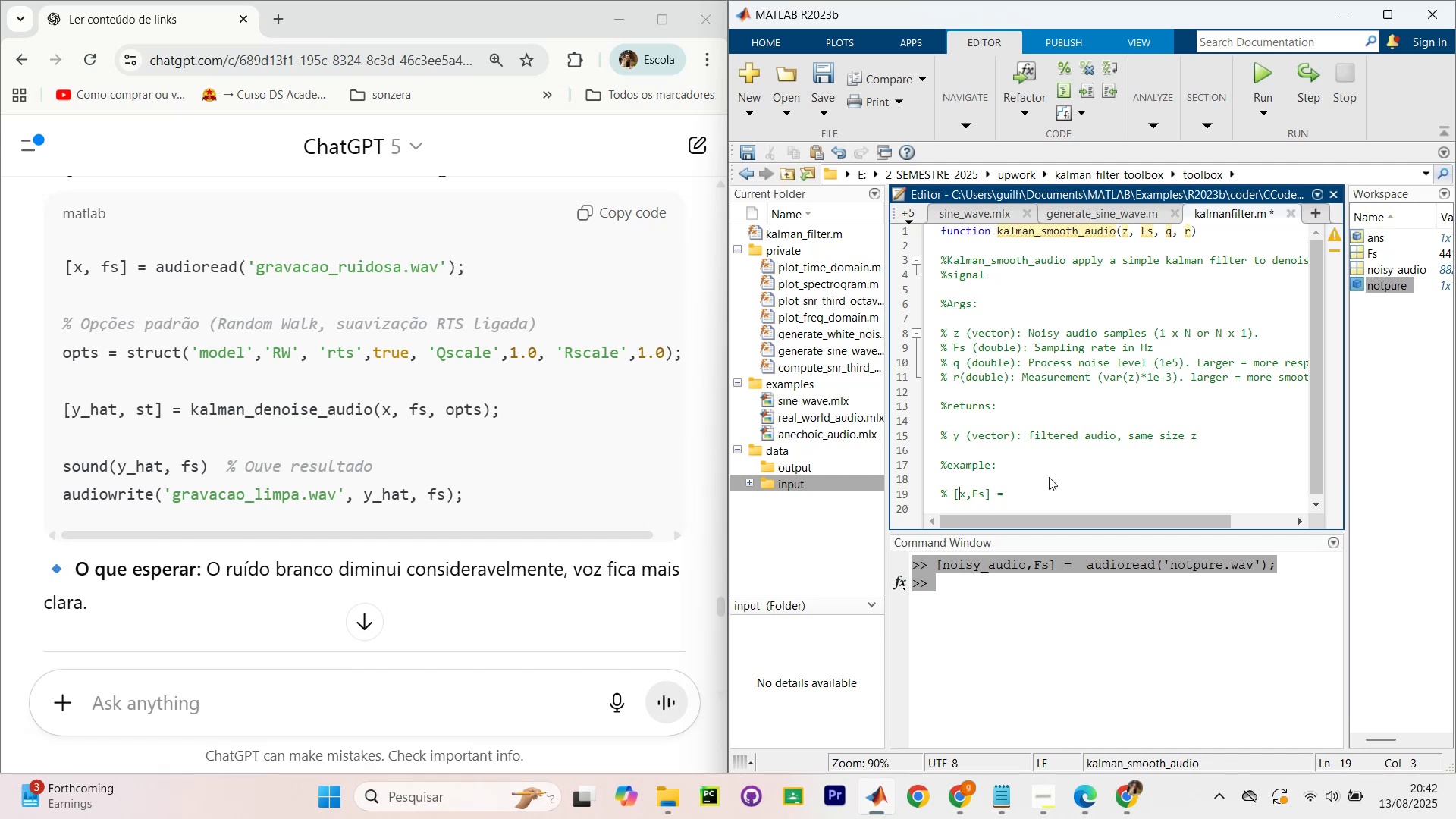 
key(ArrowRight)
 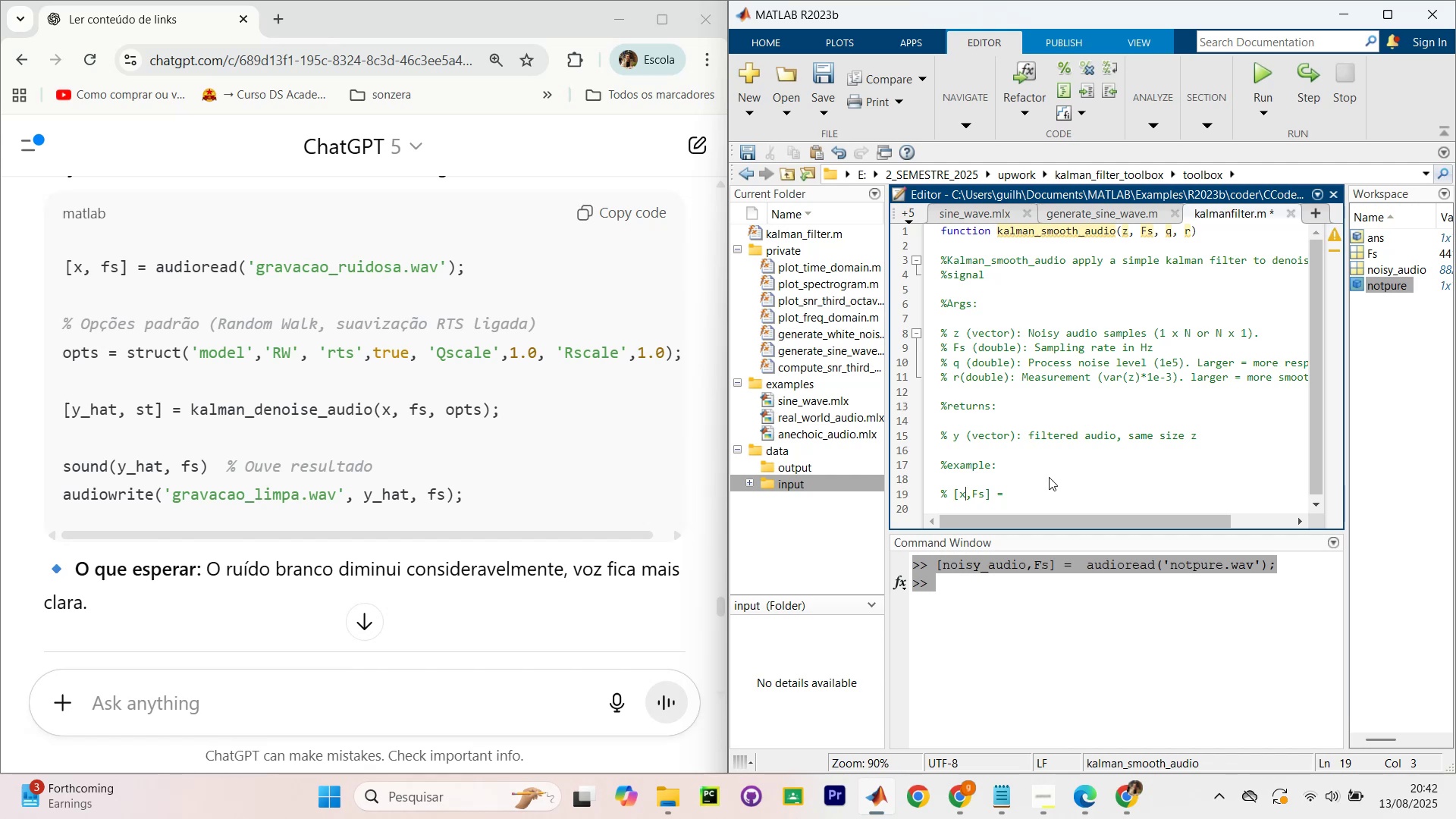 
key(ArrowRight)
 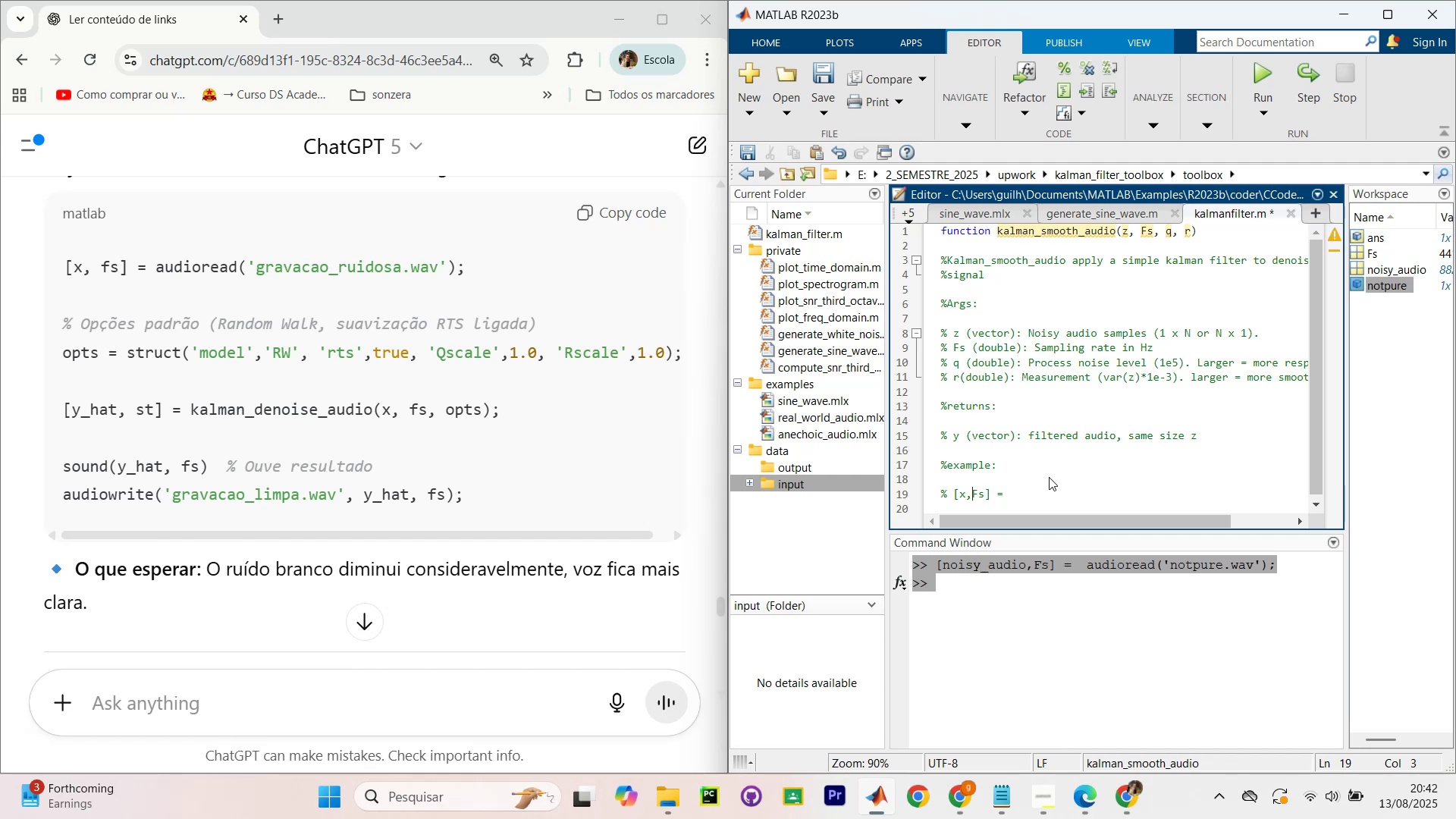 
key(ArrowRight)
 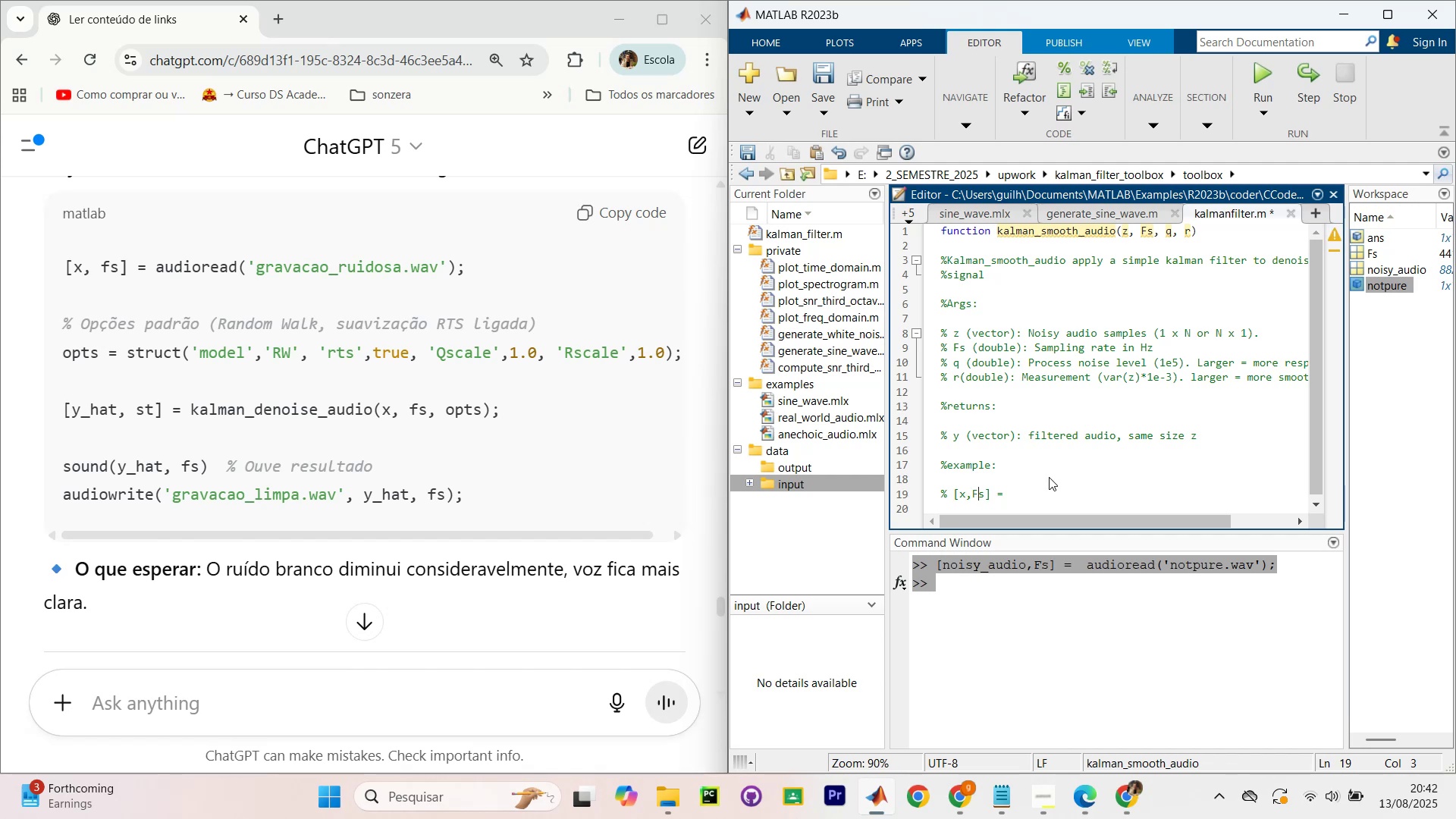 
key(ArrowRight)
 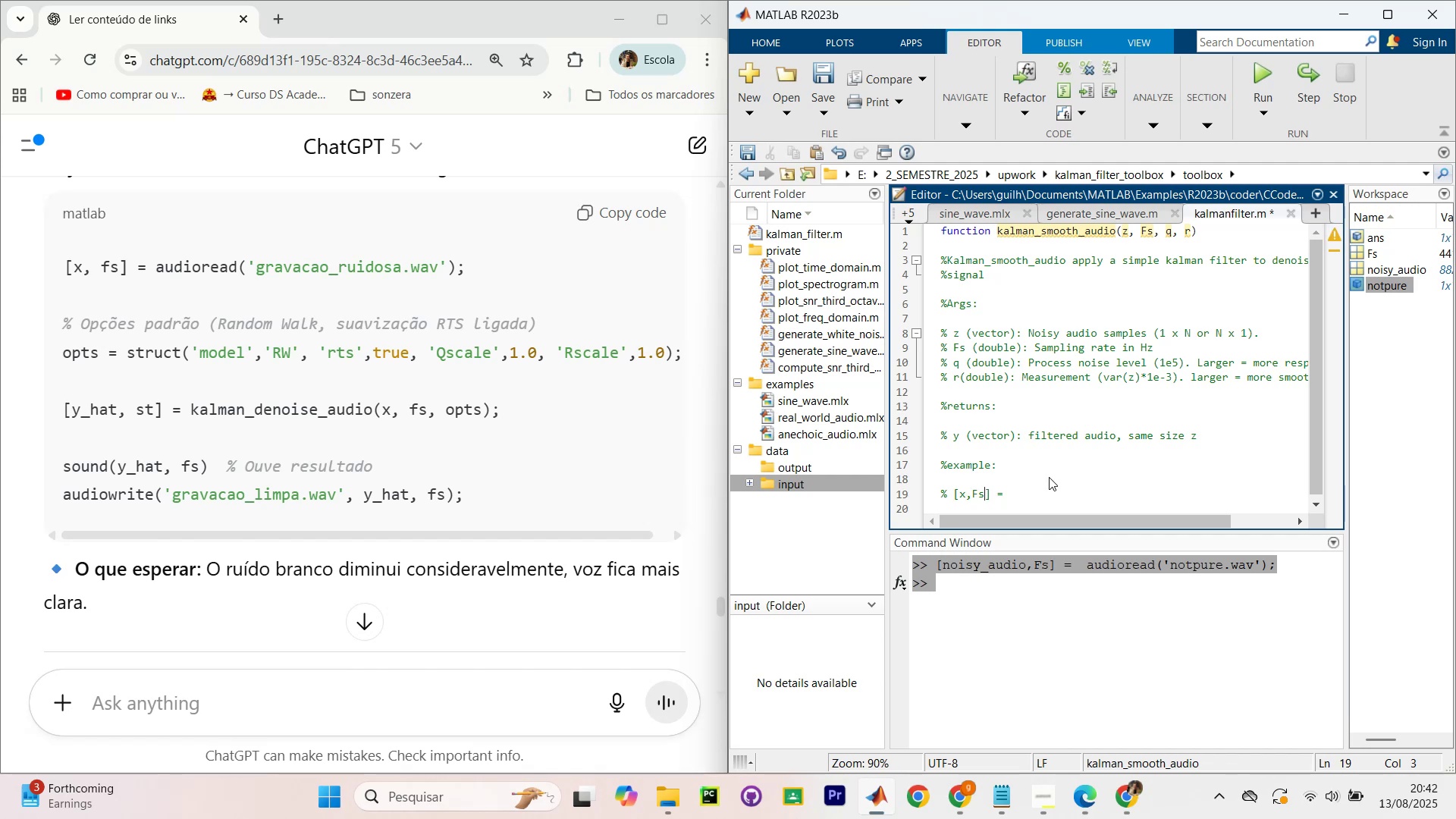 
key(ArrowRight)
 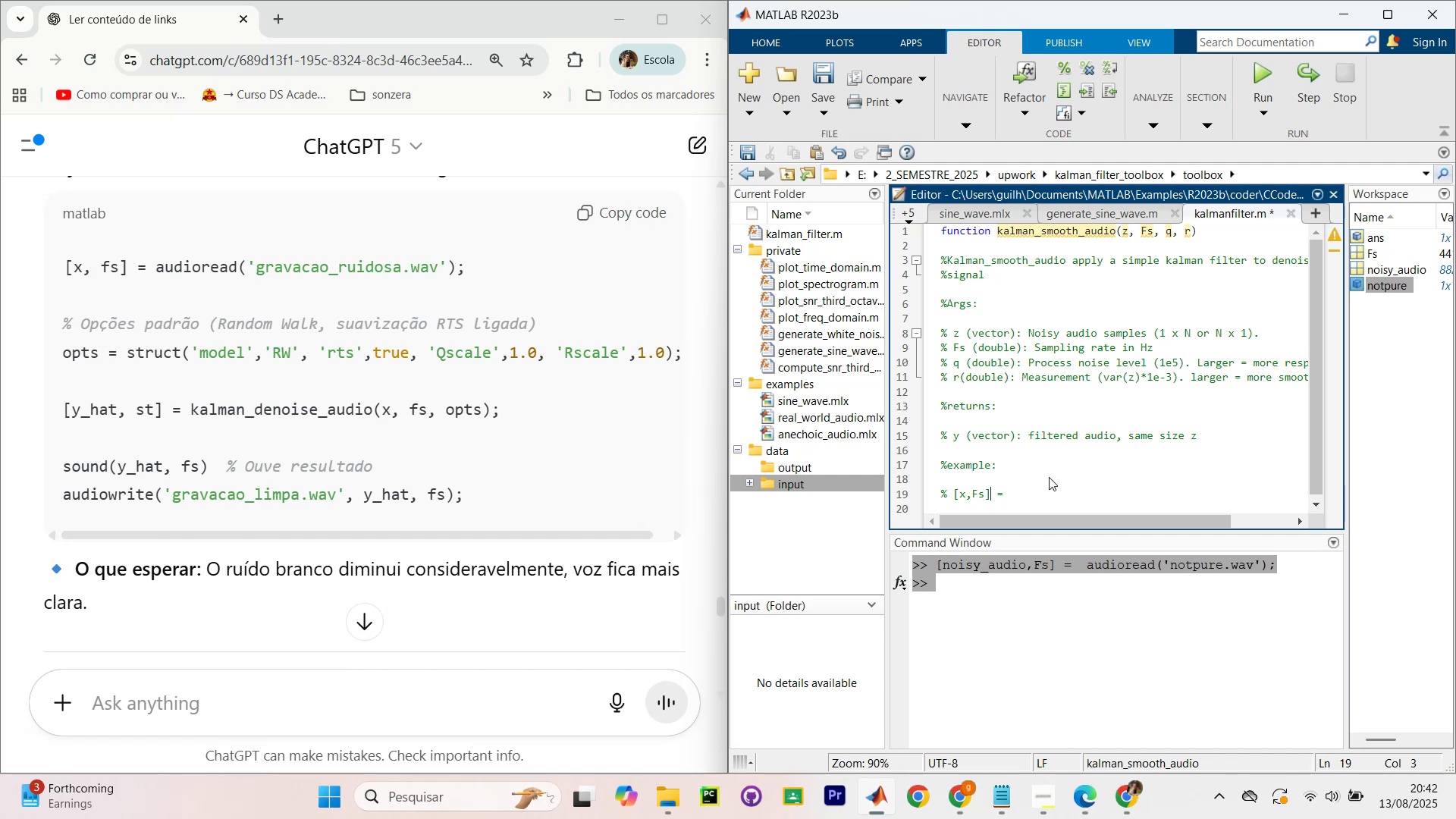 
key(ArrowRight)
 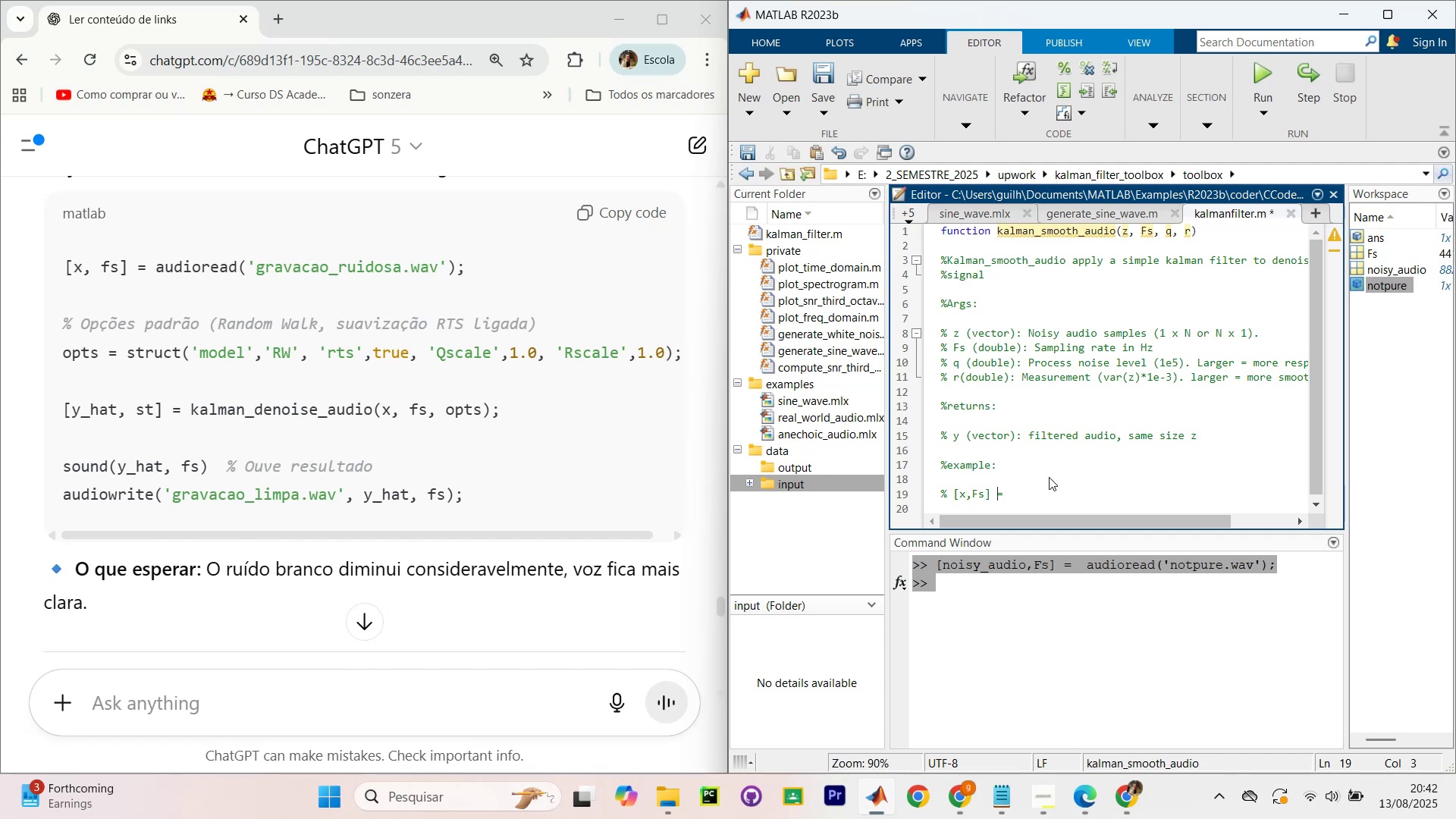 
key(ArrowRight)
 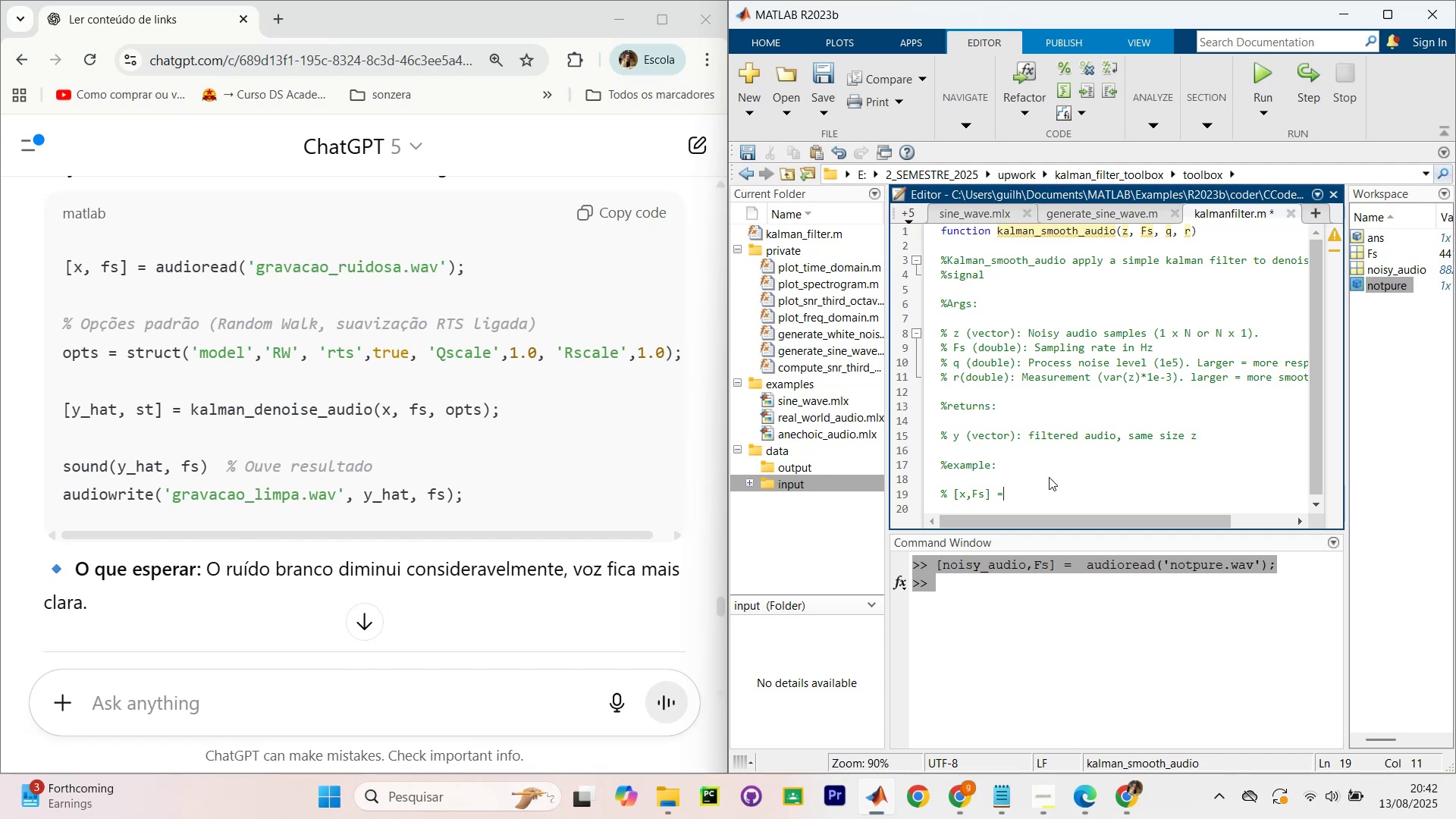 
key(Space)
 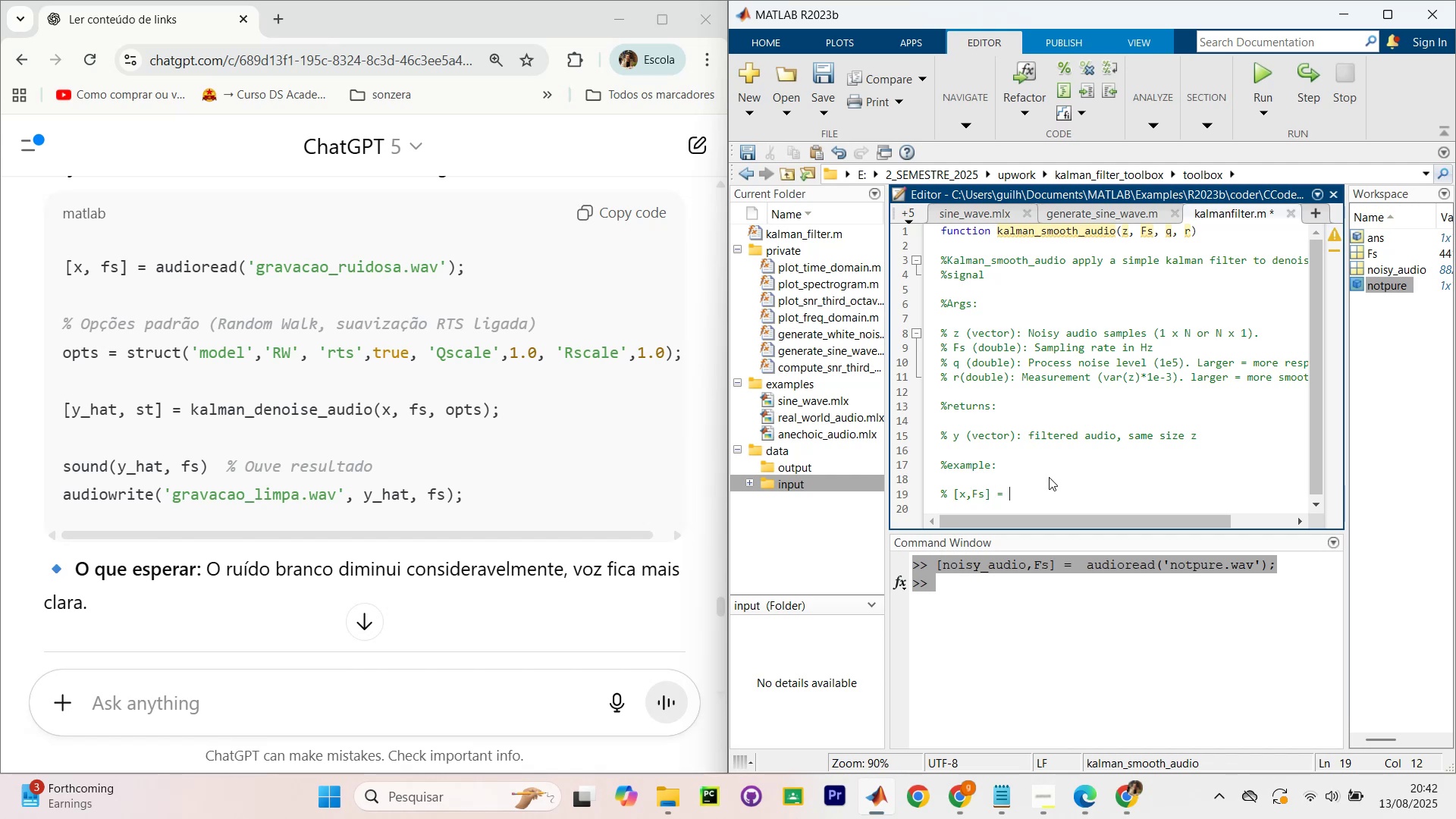 
type(audioreadd(`noisy.wav`)\)
key(Backspace)
 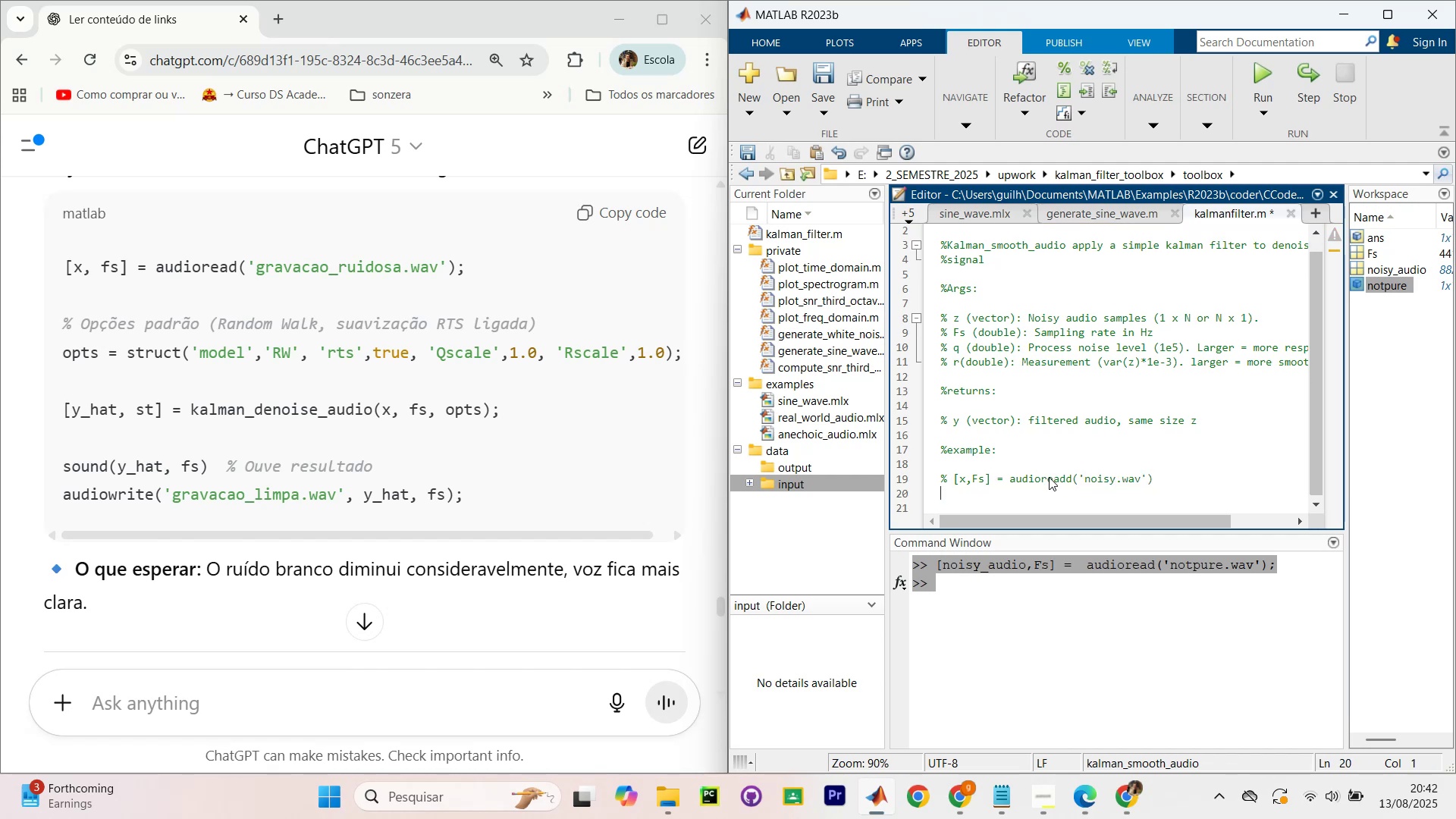 
 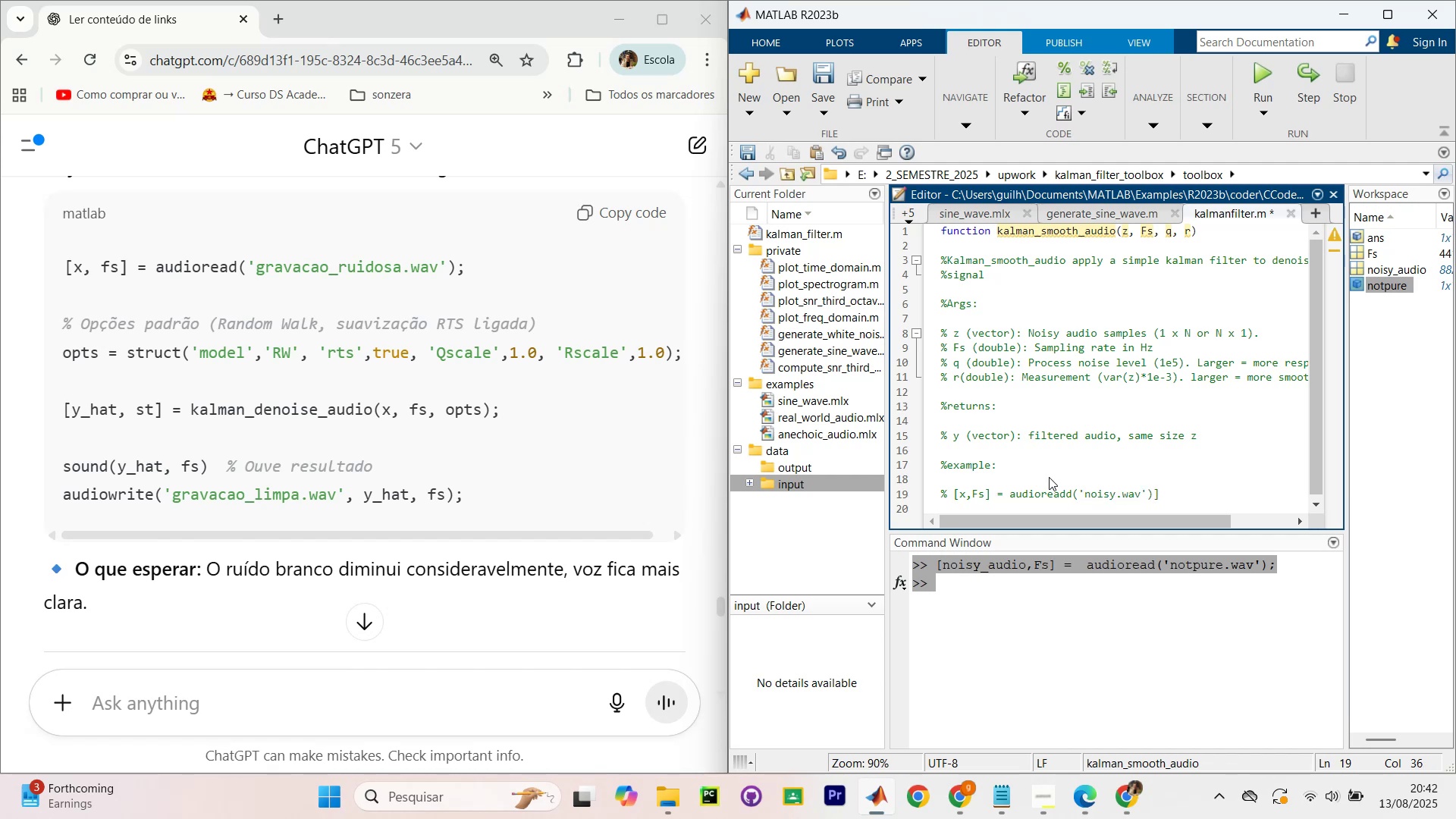 
key(Enter)
 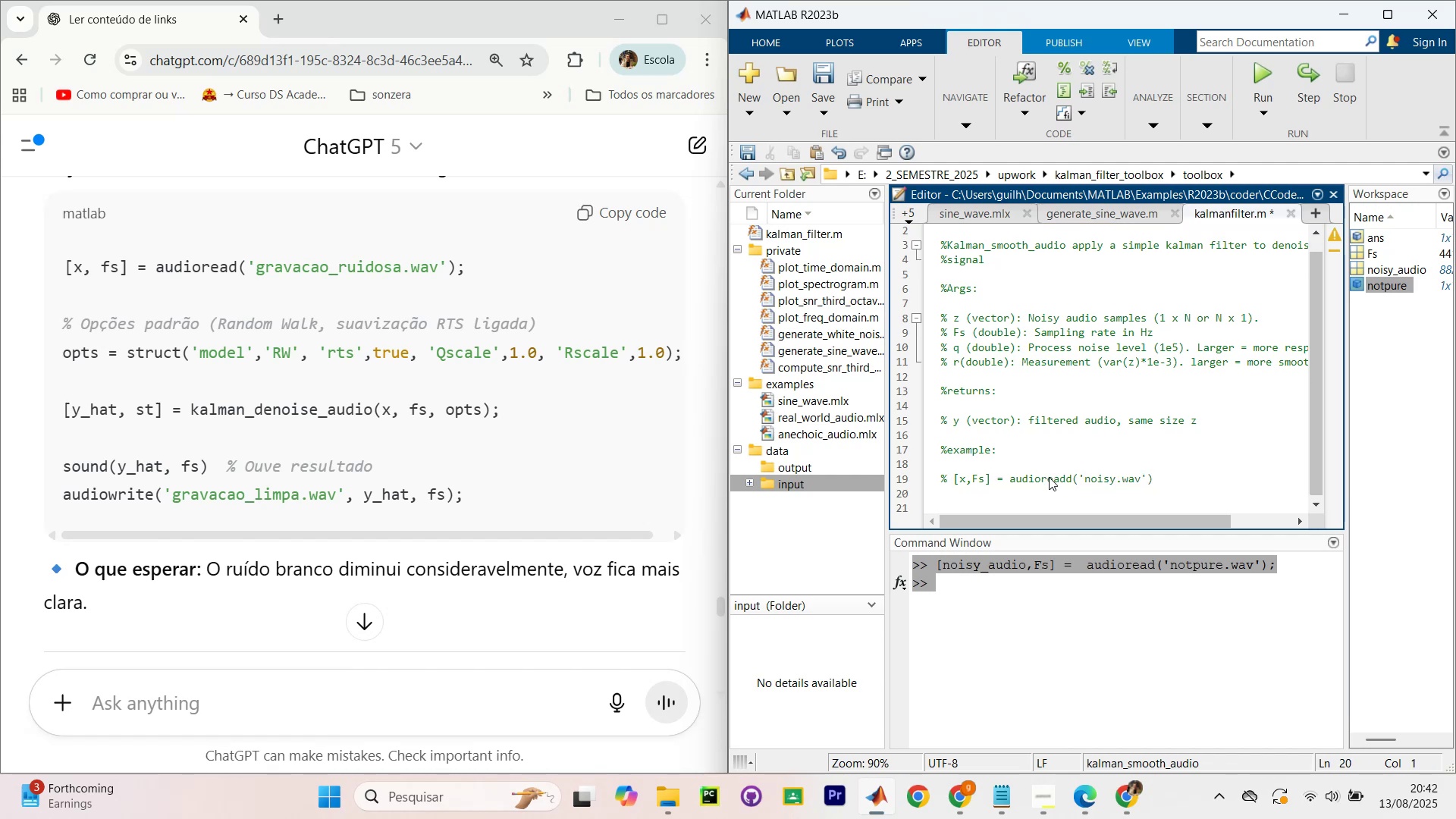 
key(Backspace)
 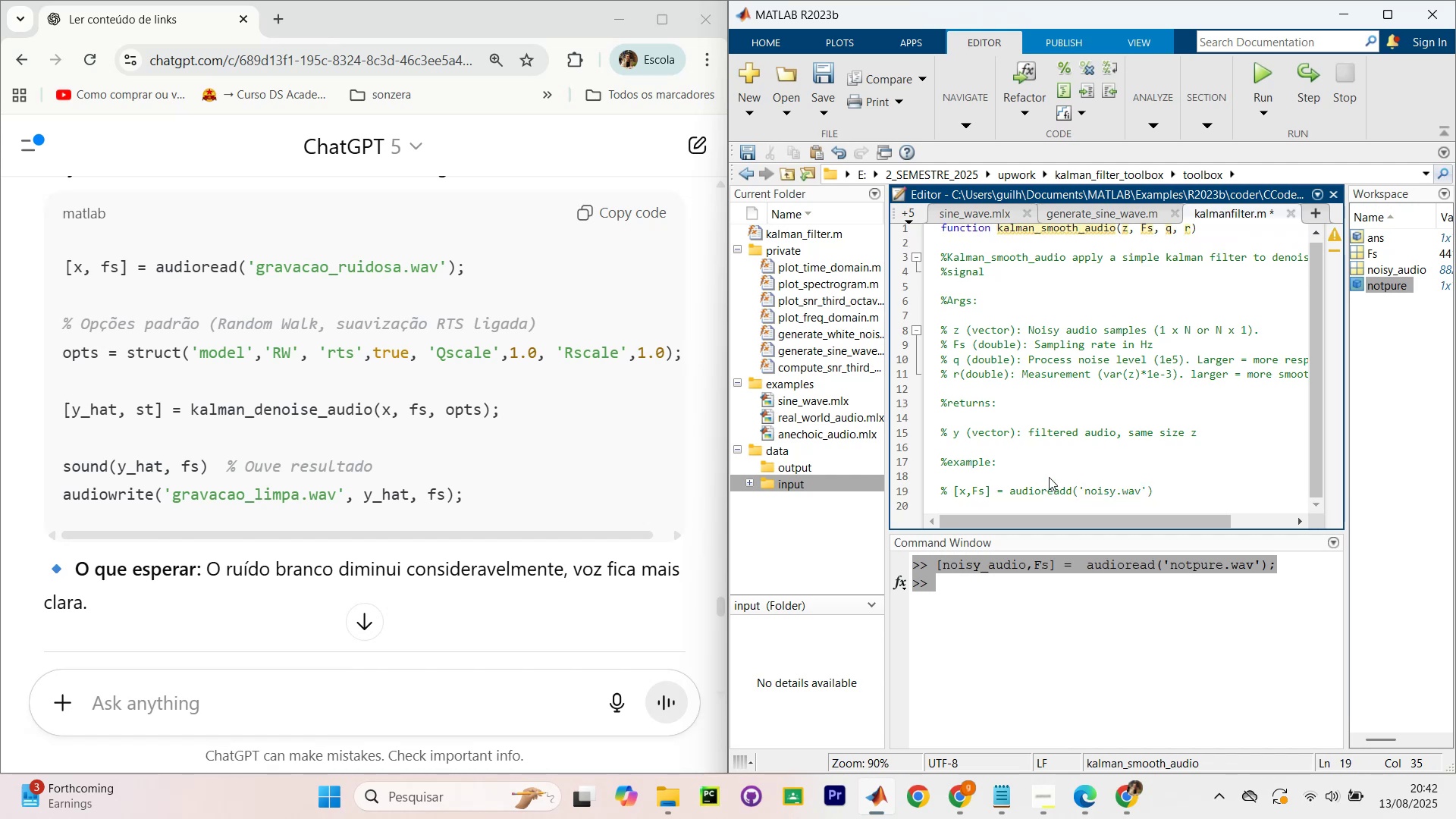 
key(Slash)
 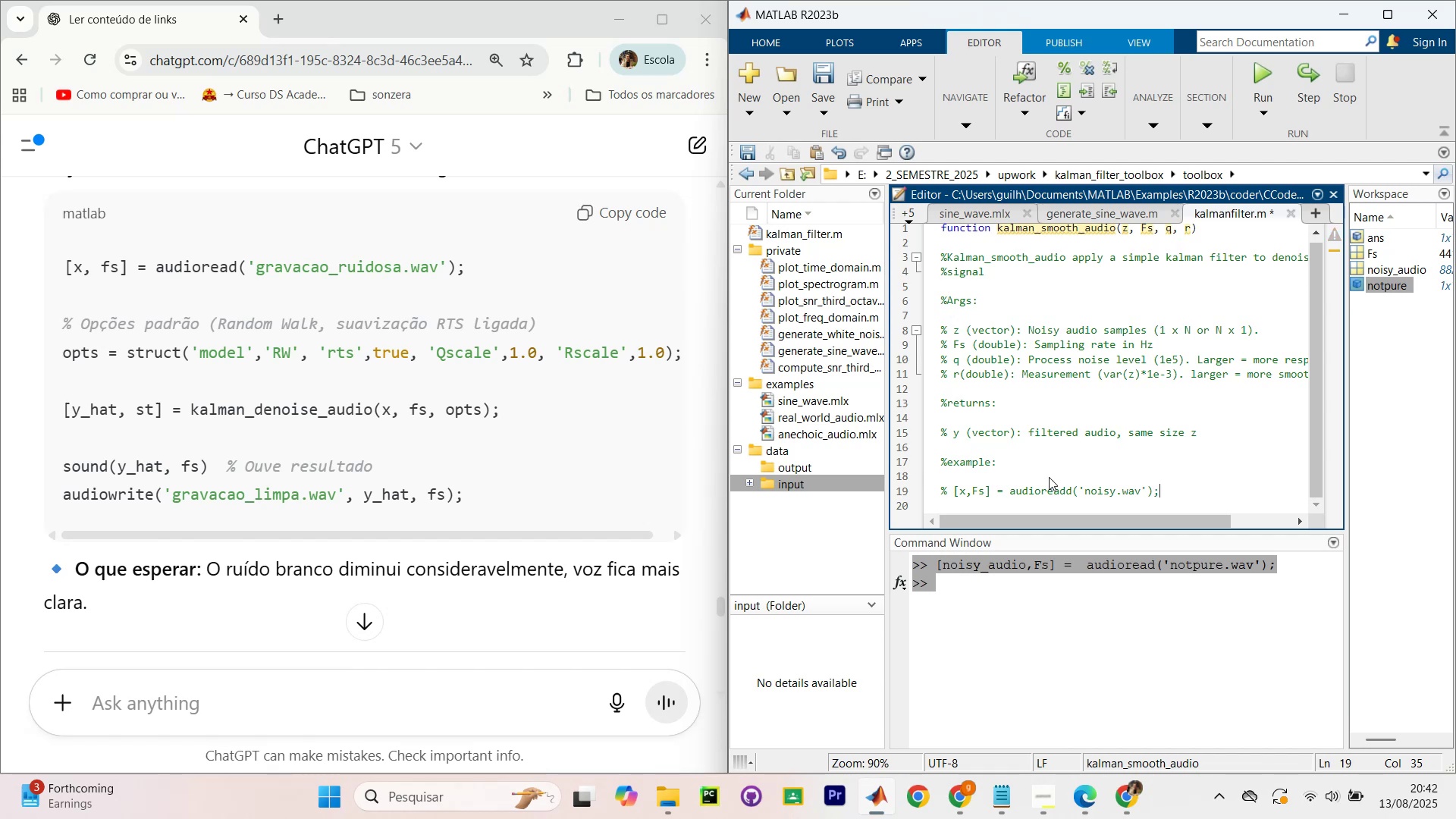 
key(Enter)
 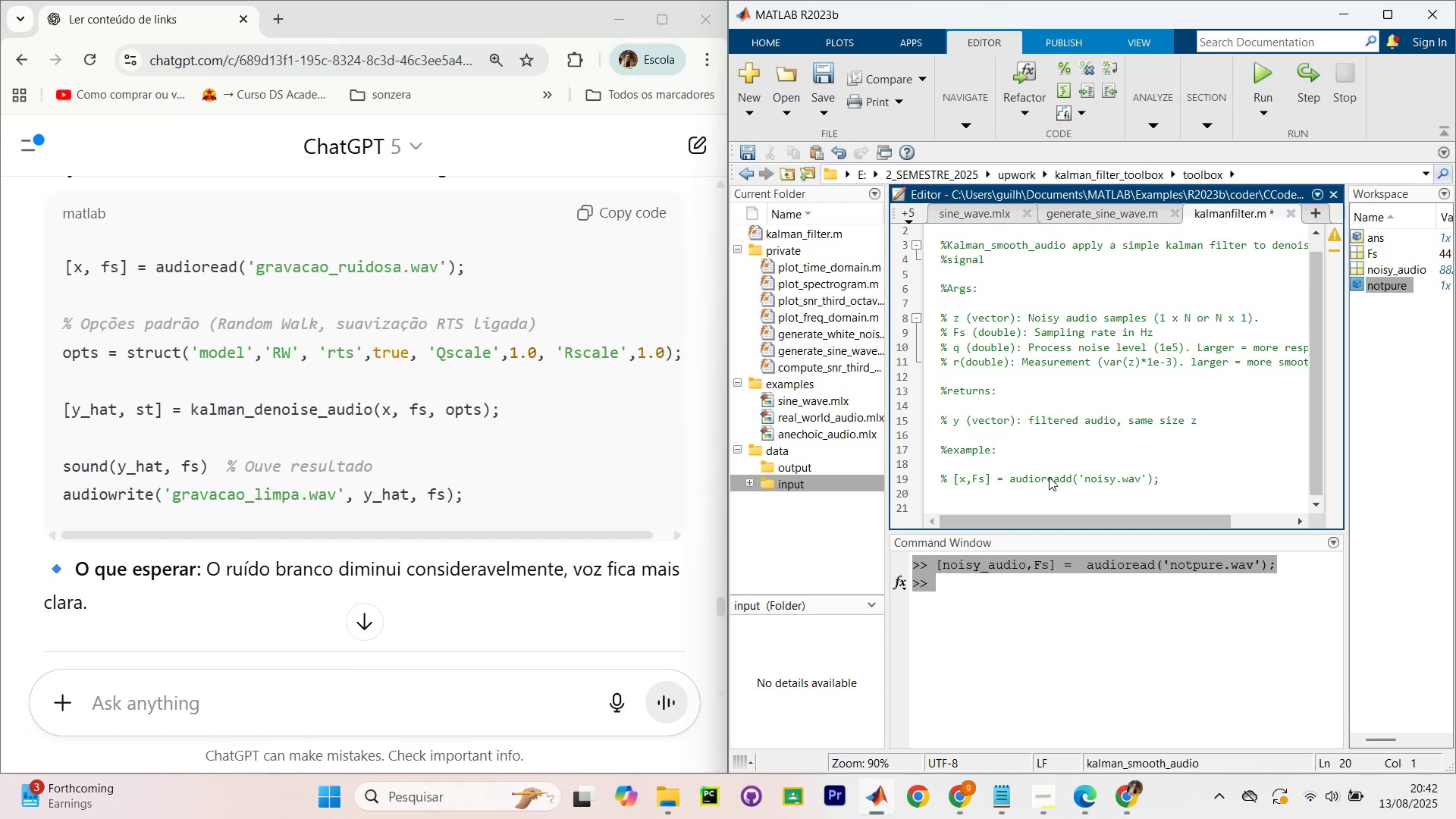 
type(% y = kalman_smooth_aduio(x(?,1)), Fs, 1e-5, 1e-3*var(x(?,1)))/)
 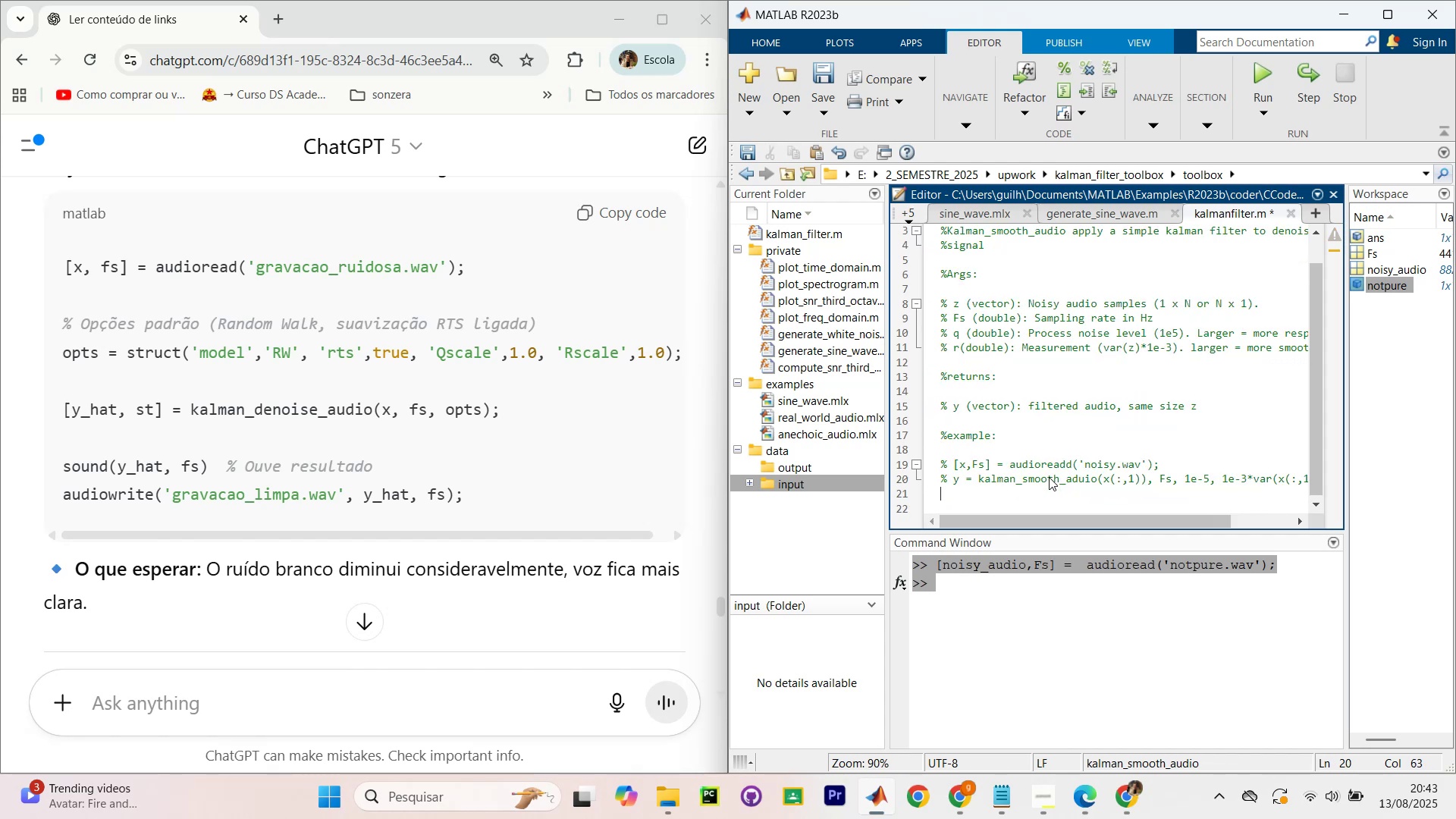 
 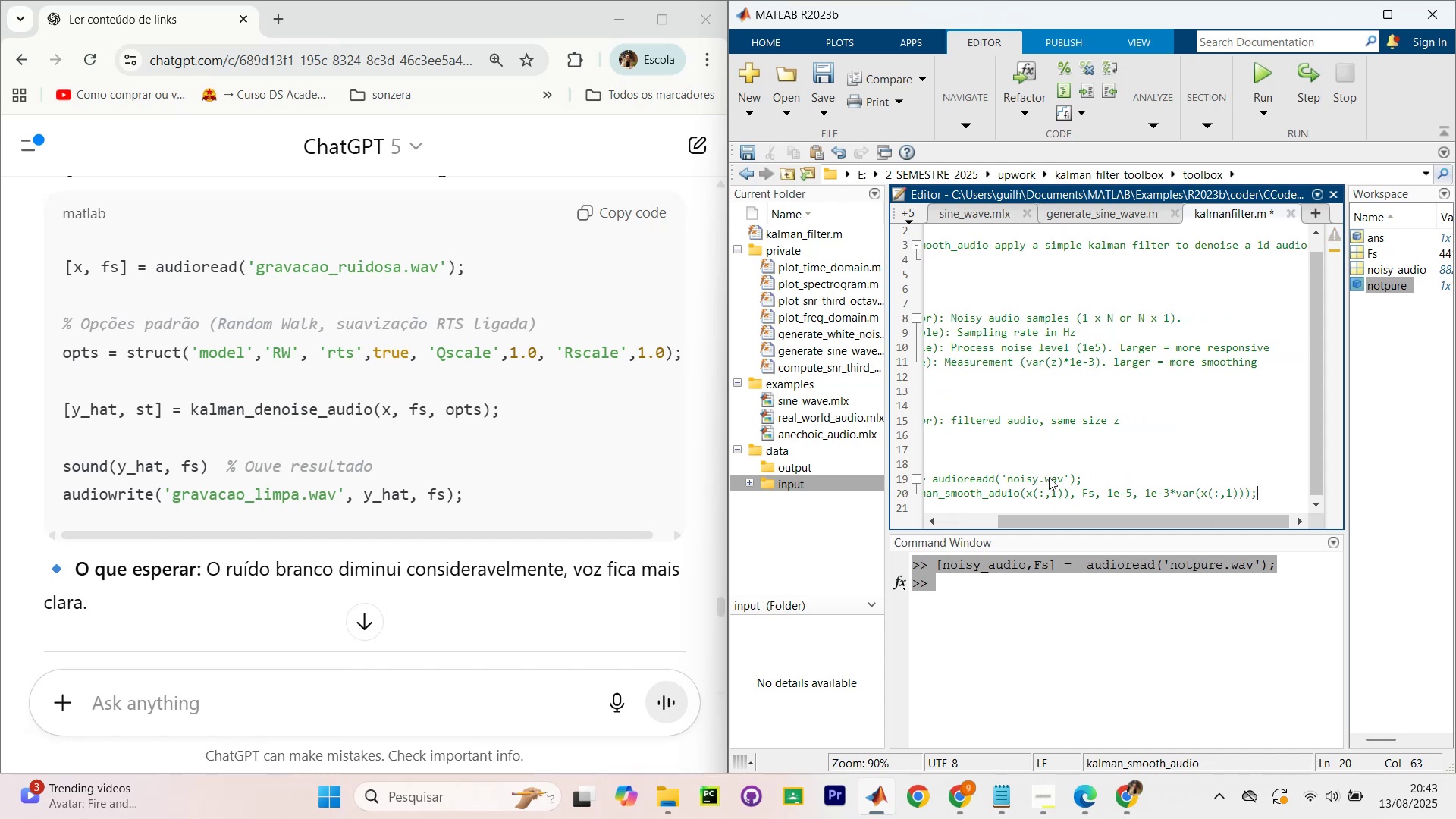 
key(Enter)
 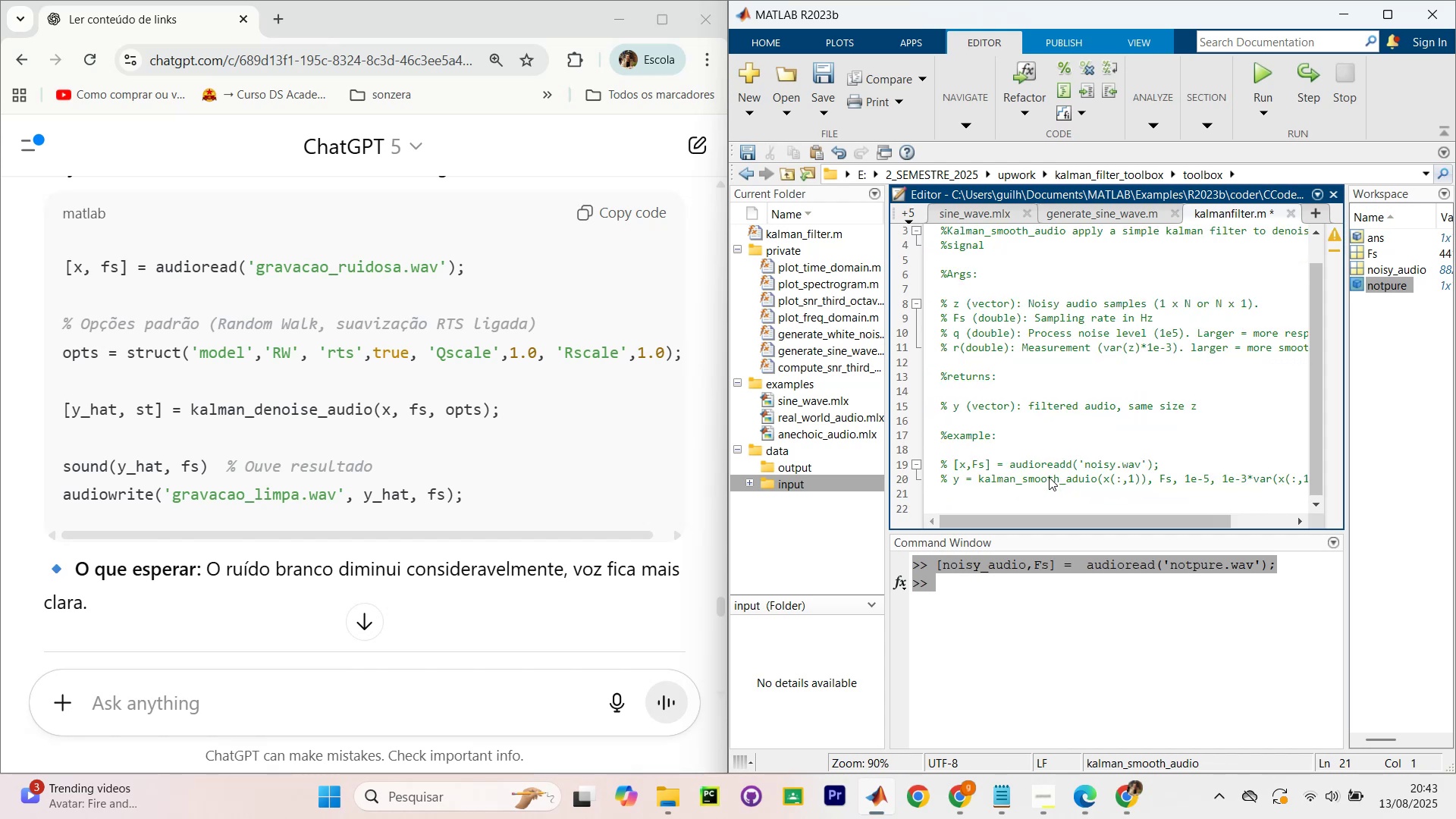 
type(% audiowrite(`denoised.wav`))
 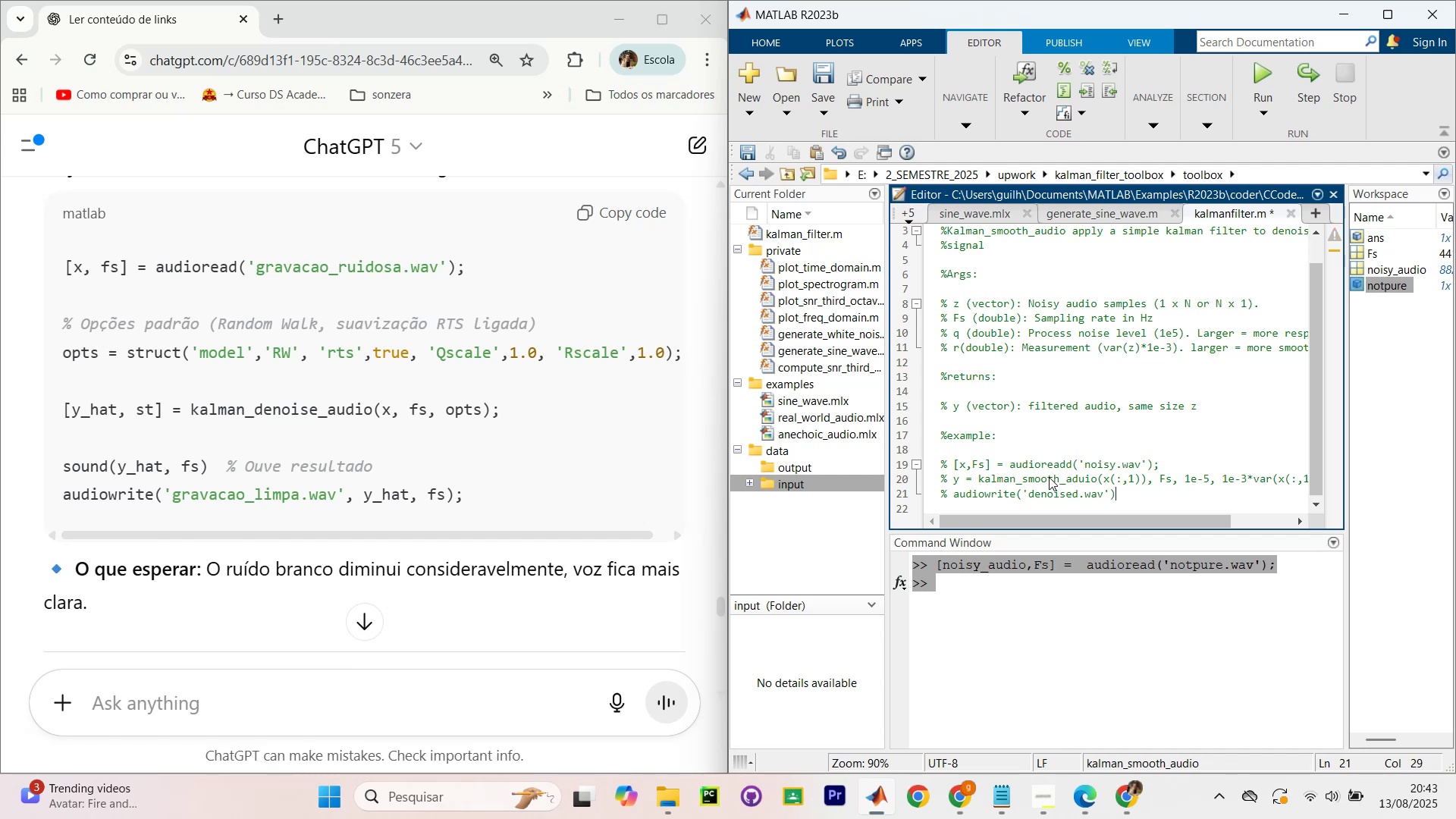 
type(, y, Fs))
 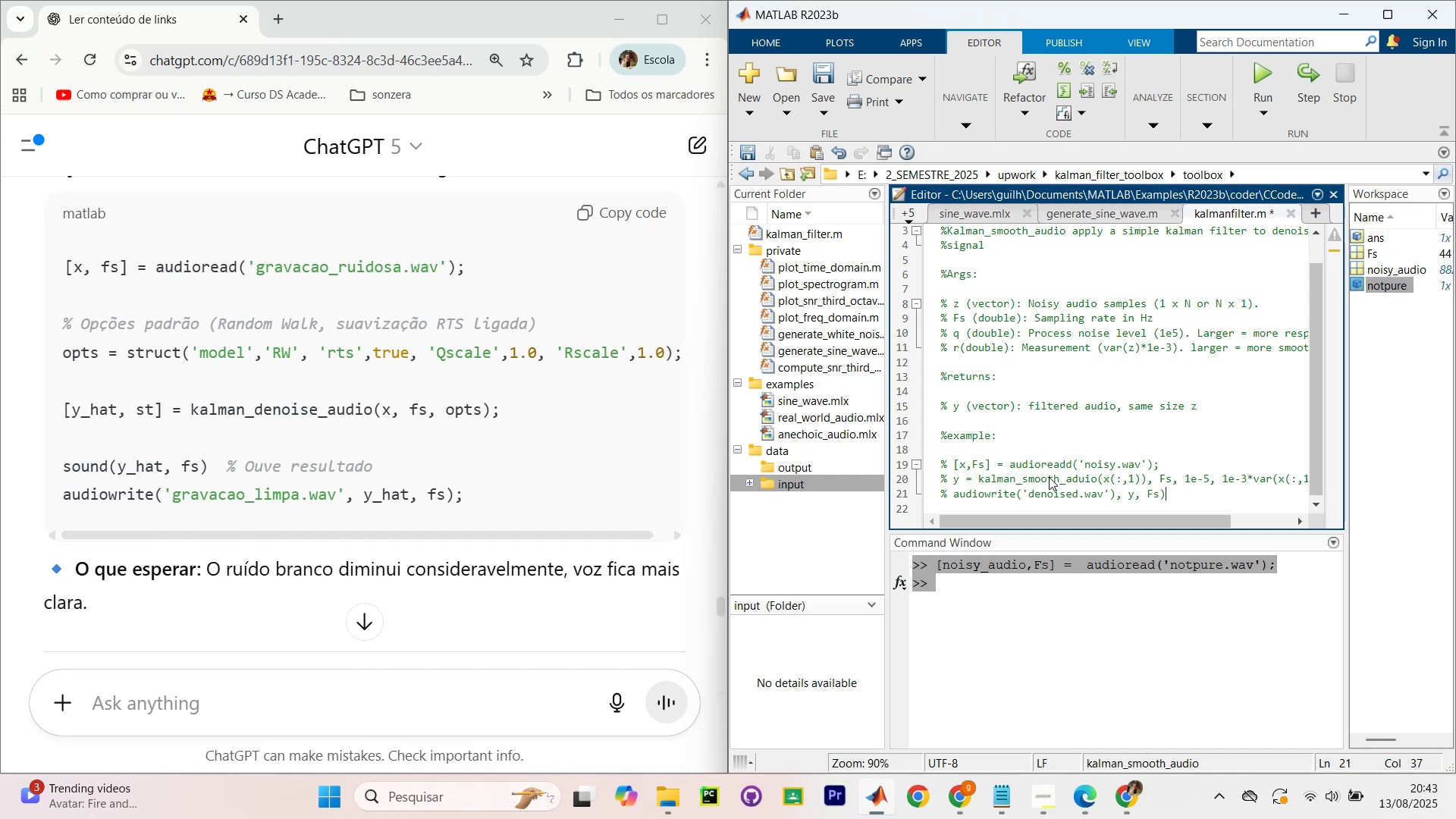 
wait(6.69)
 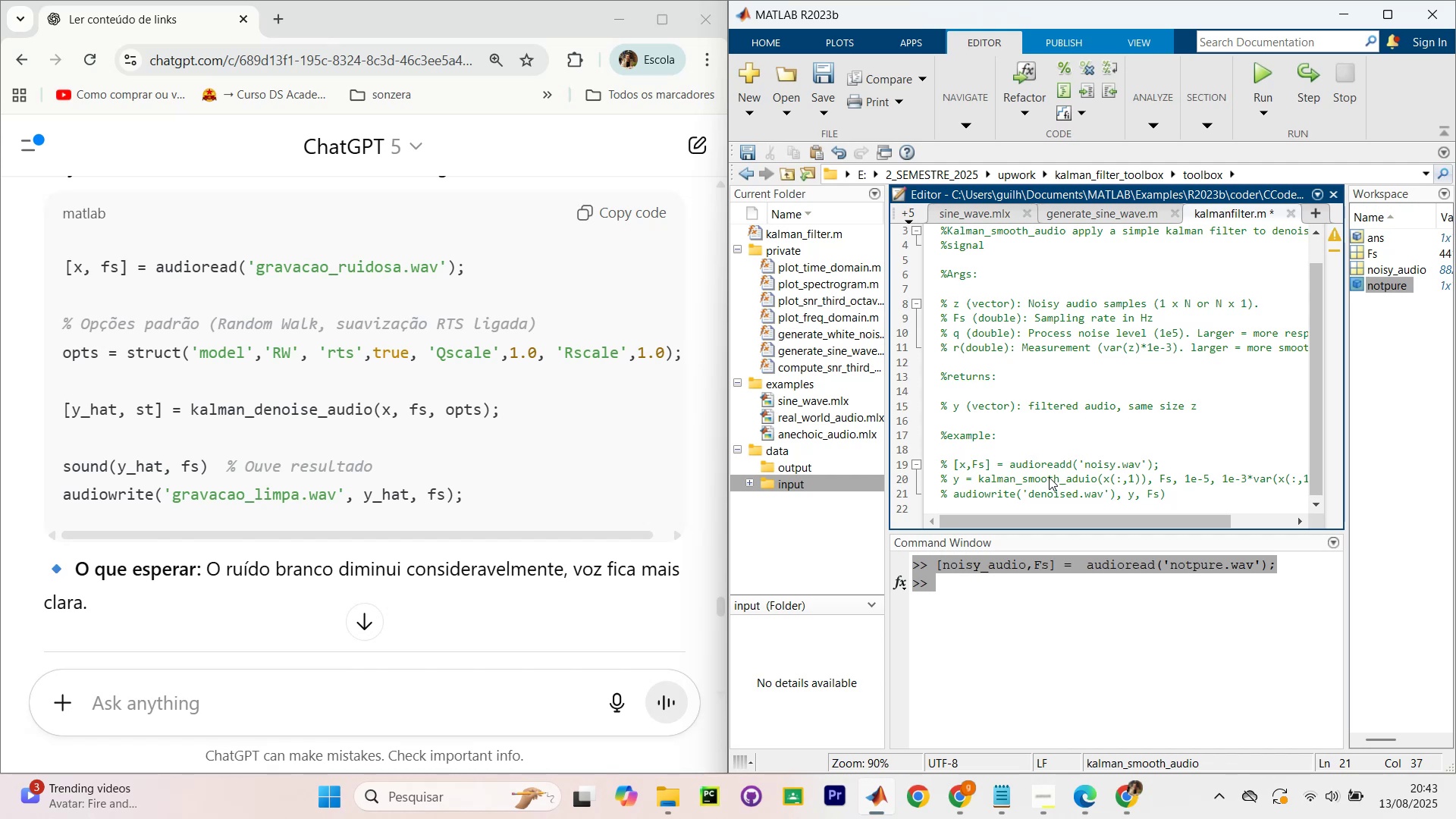 
key(ArrowLeft)
 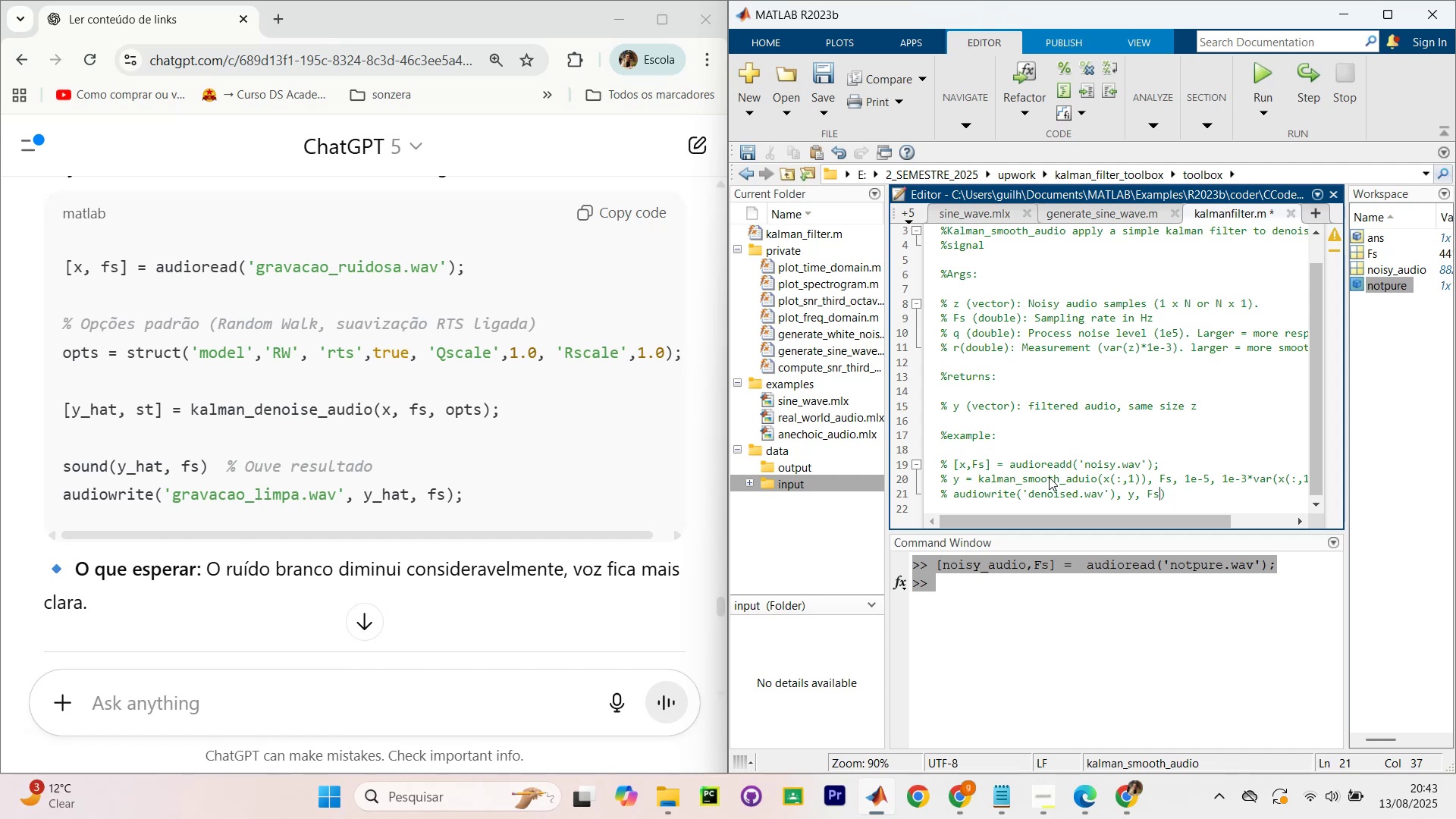 
key(ArrowLeft)
 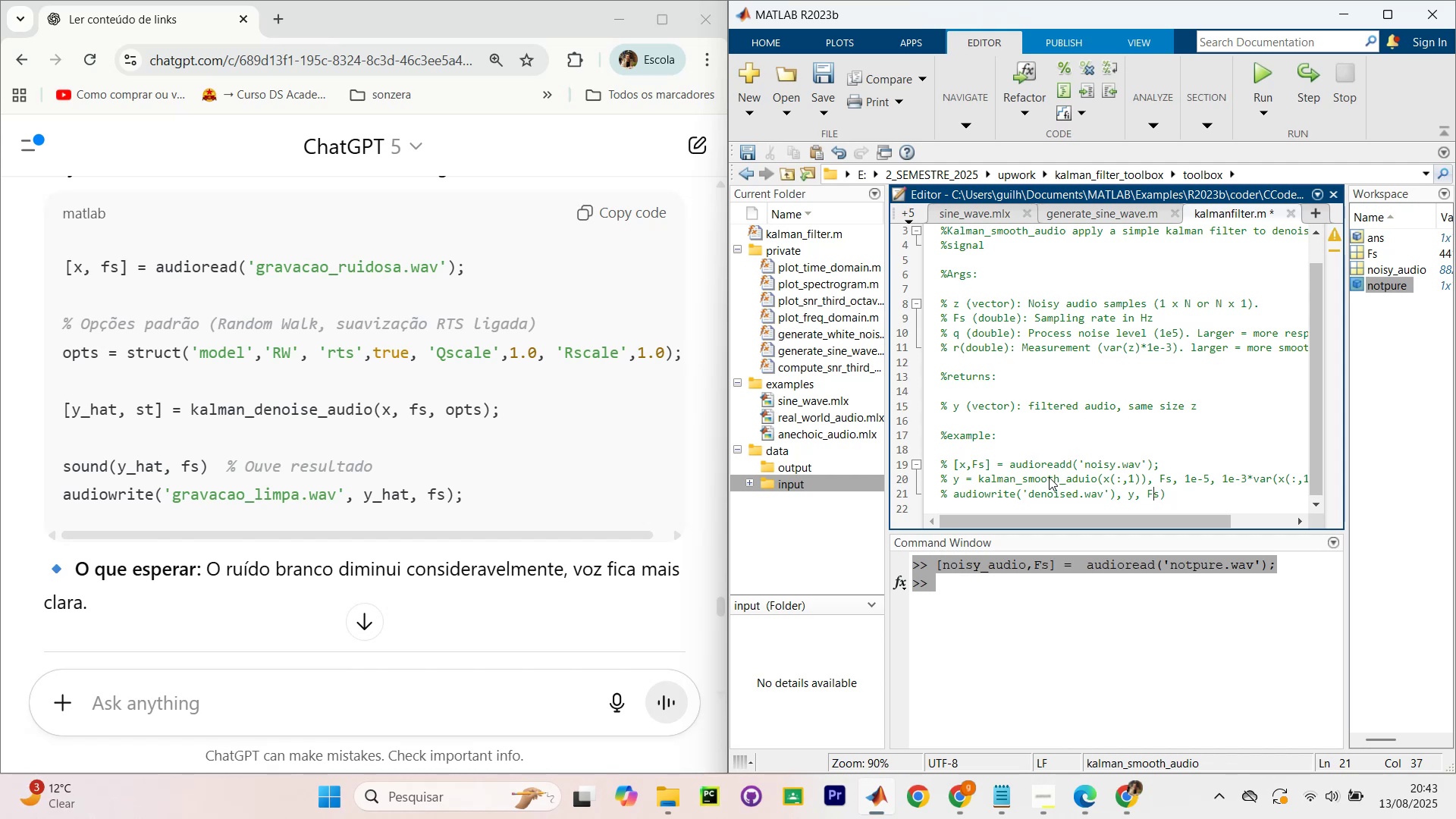 
key(ArrowLeft)
 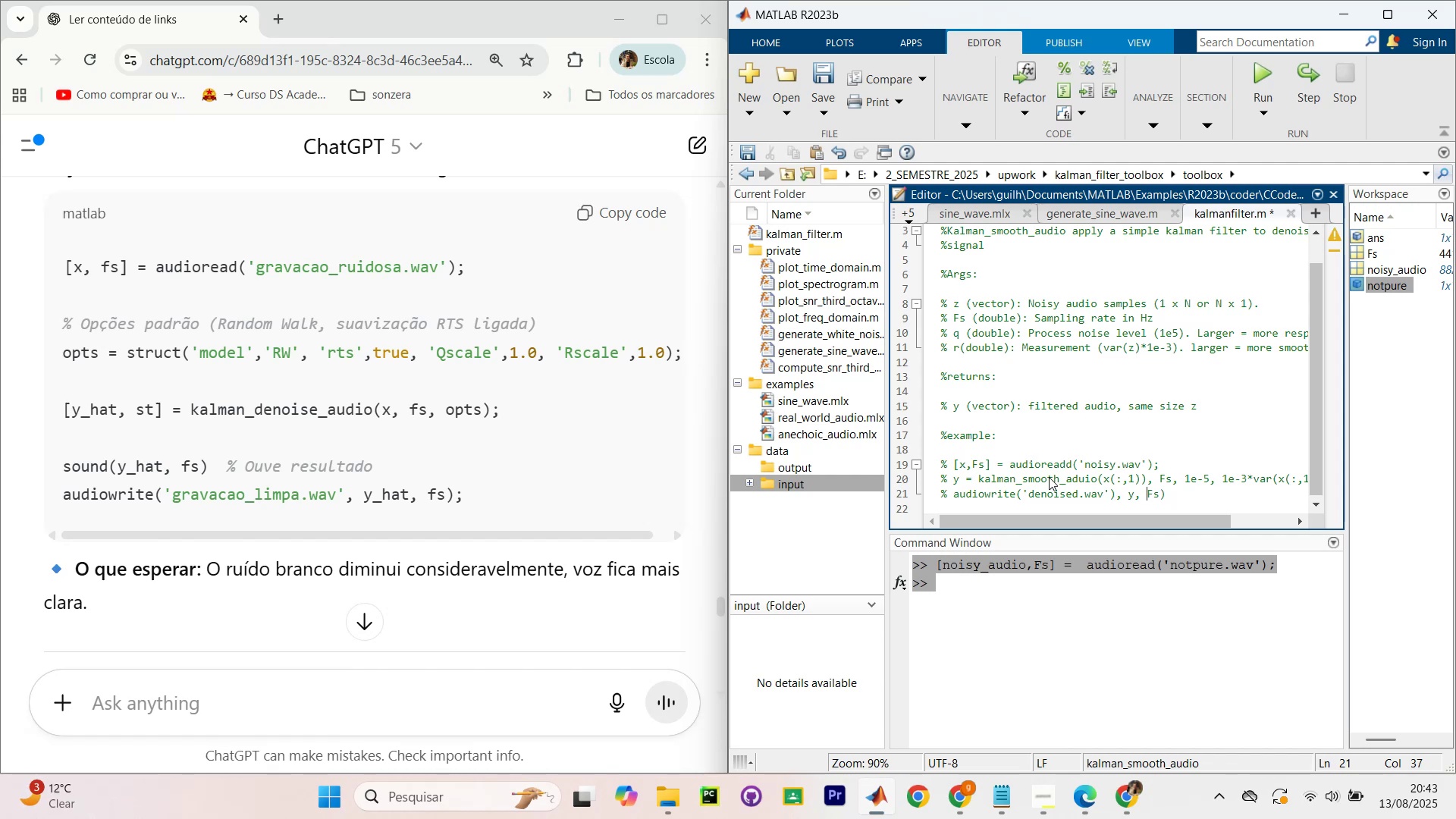 
key(ArrowLeft)
 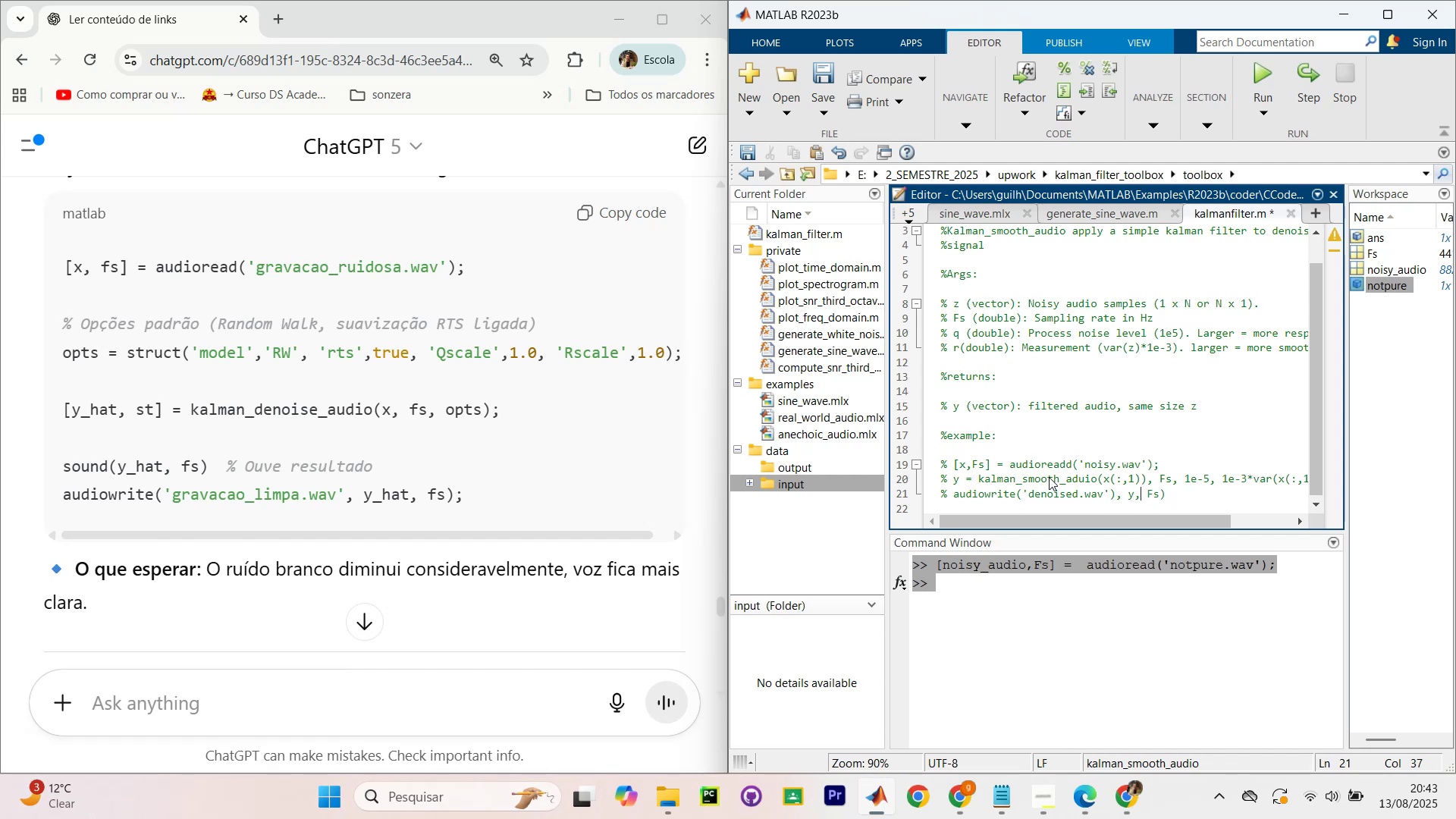 
key(ArrowLeft)
 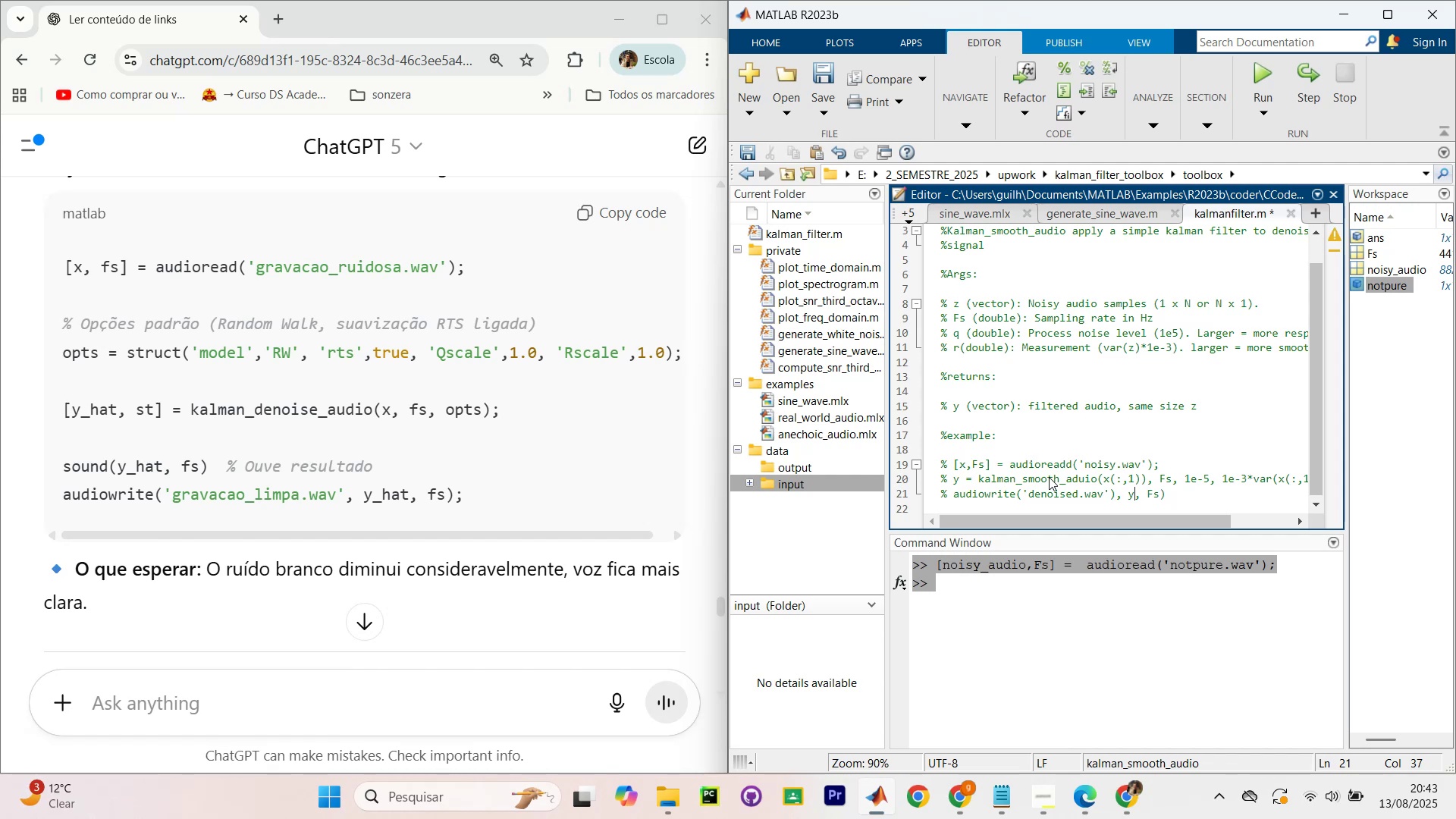 
key(ArrowLeft)
 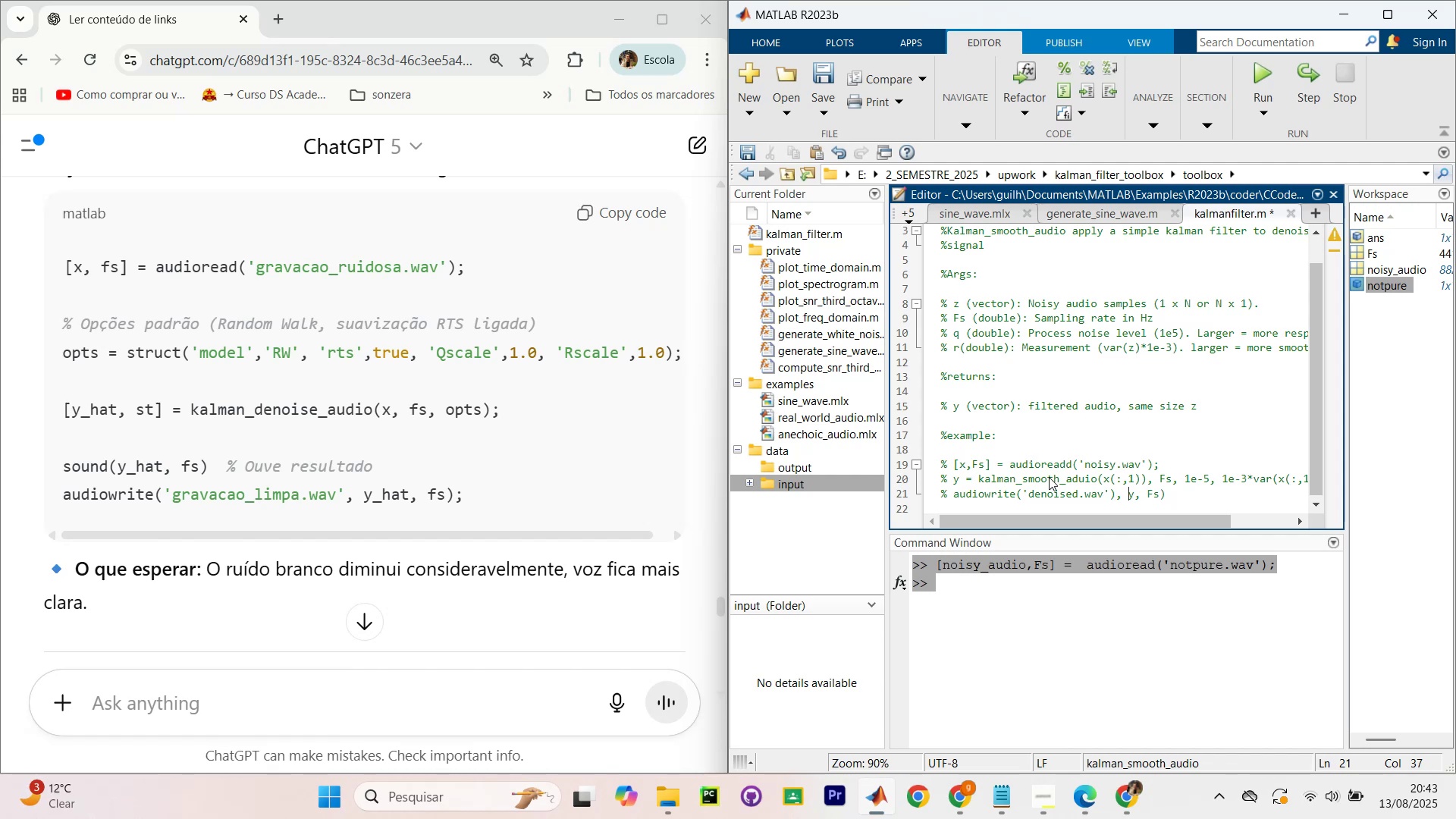 
key(ArrowLeft)
 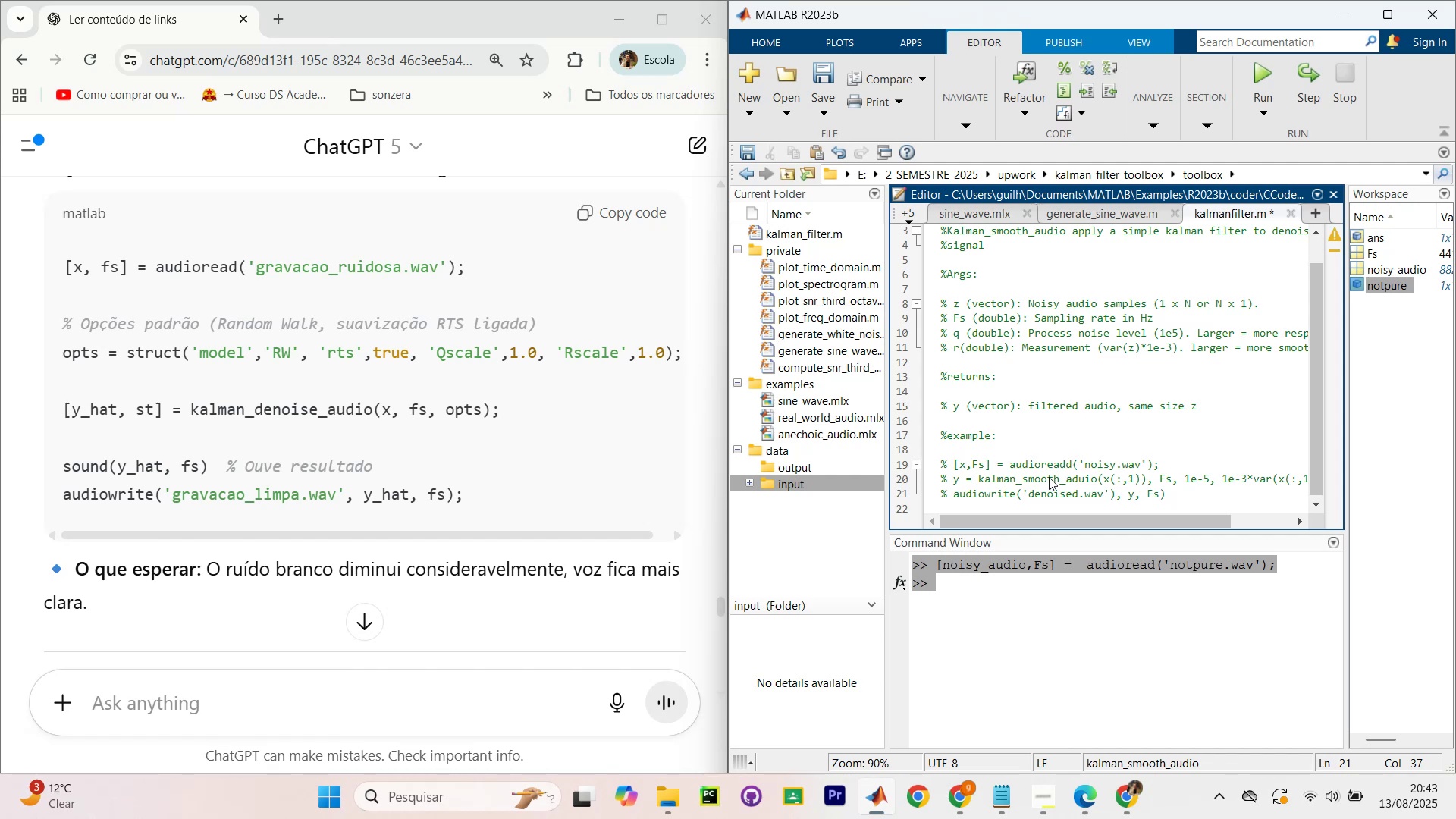 
key(ArrowLeft)
 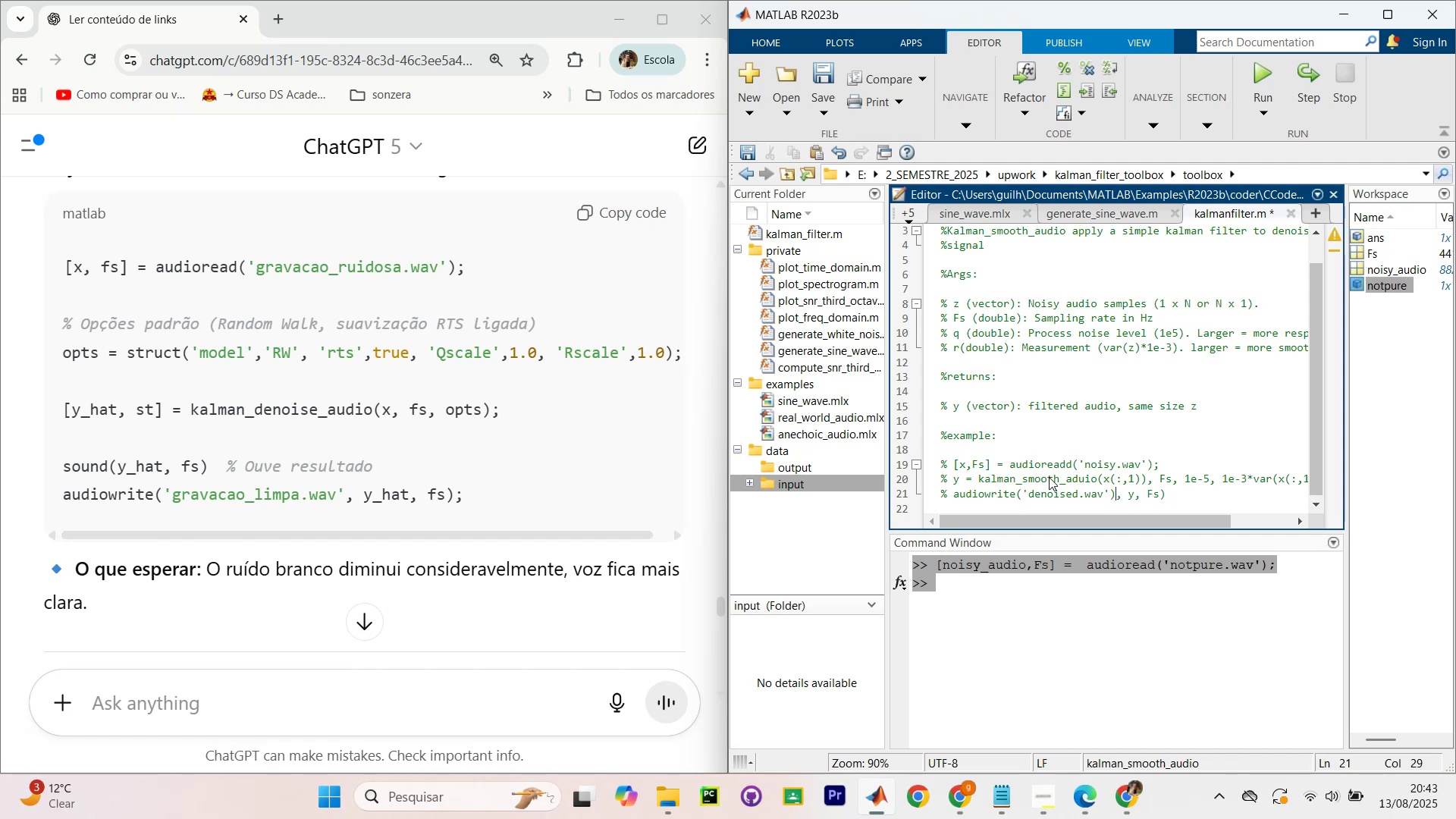 
key(Backspace)
 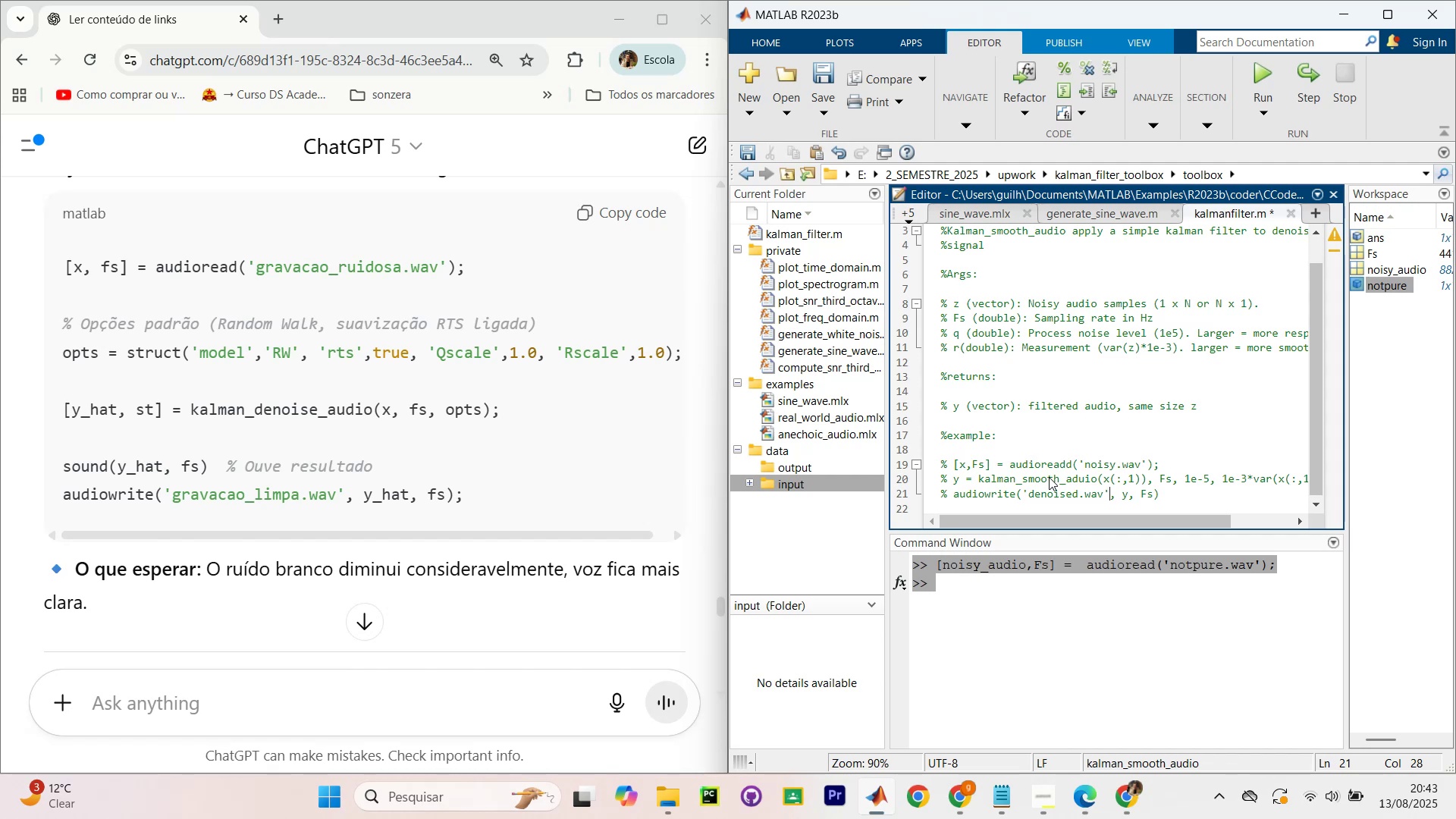 
wait(5.65)
 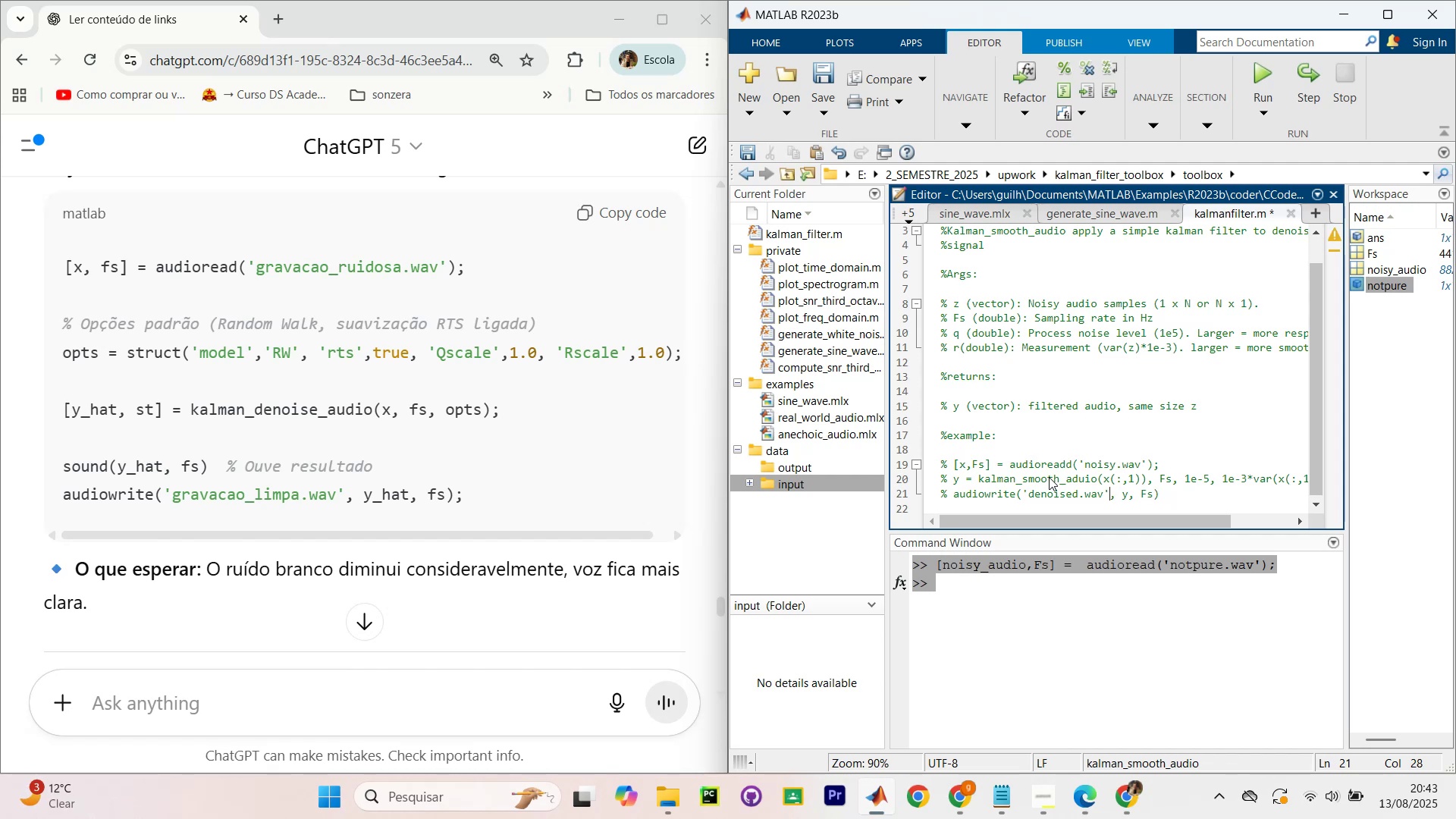 
scroll: coordinate [1113, 432], scroll_direction: down, amount: 4.0
 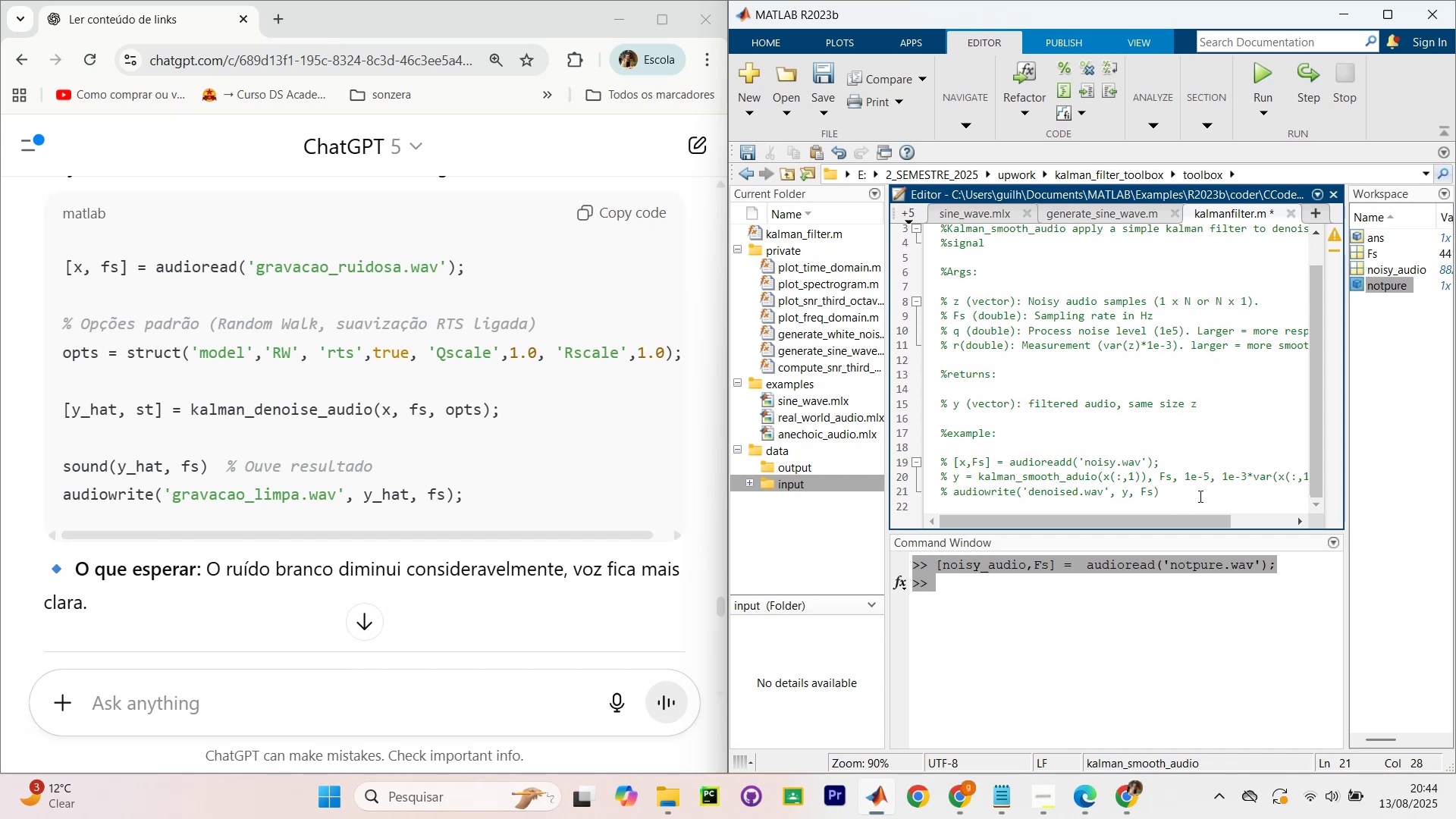 
left_click([1204, 493])
 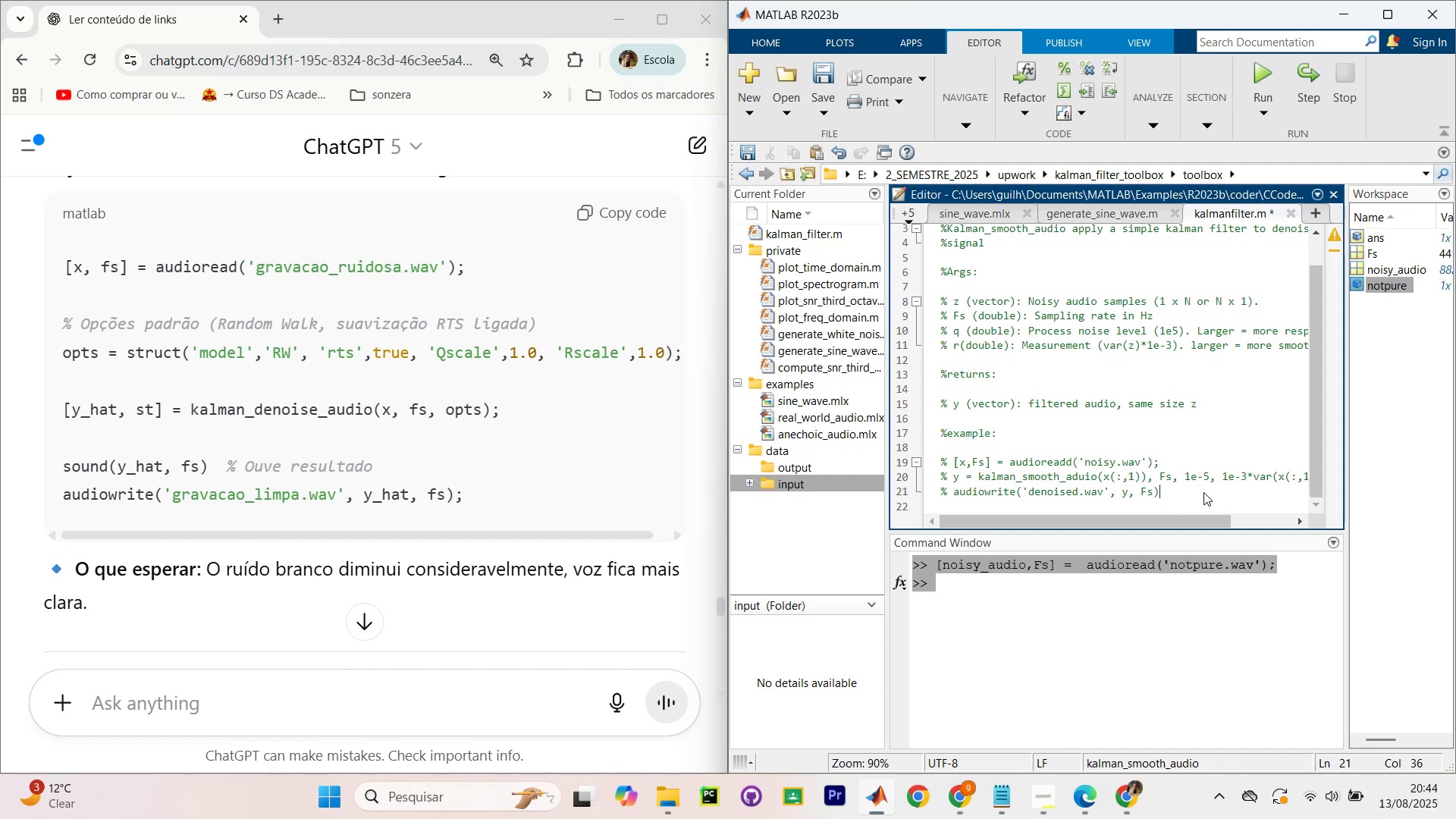 
key(NumpadEnter)
 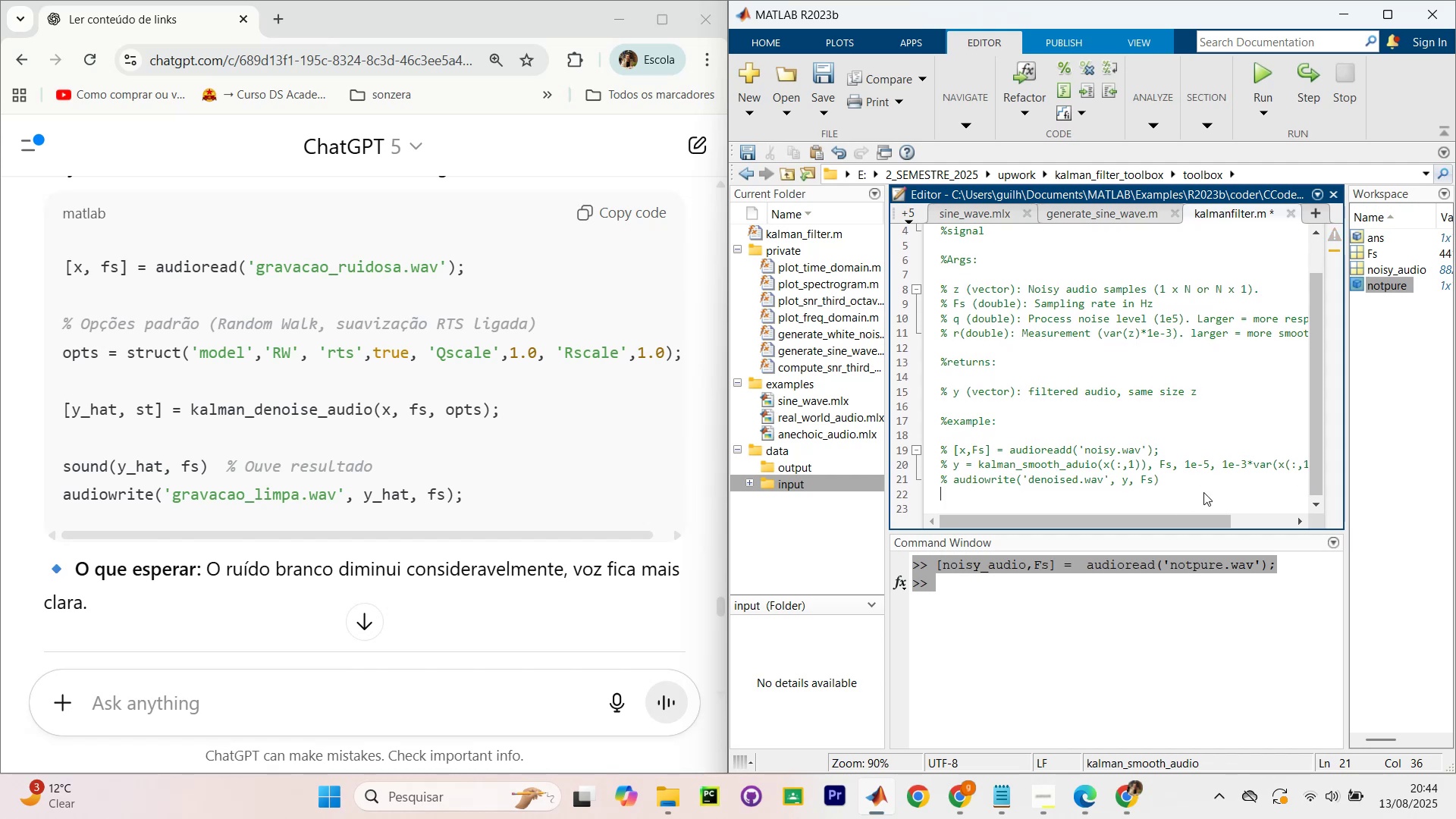 
key(NumpadEnter)
 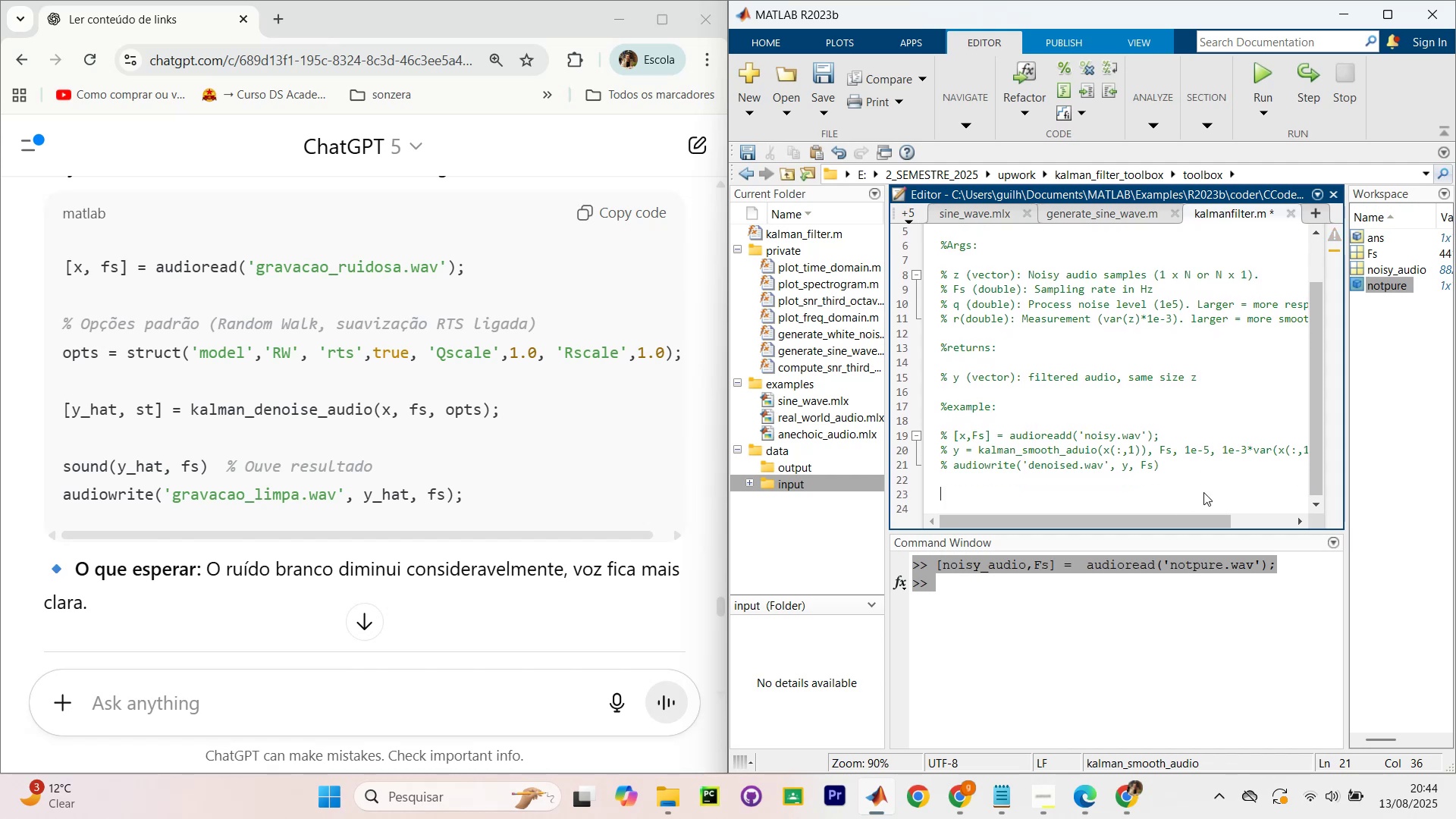 
key(NumpadEnter)
 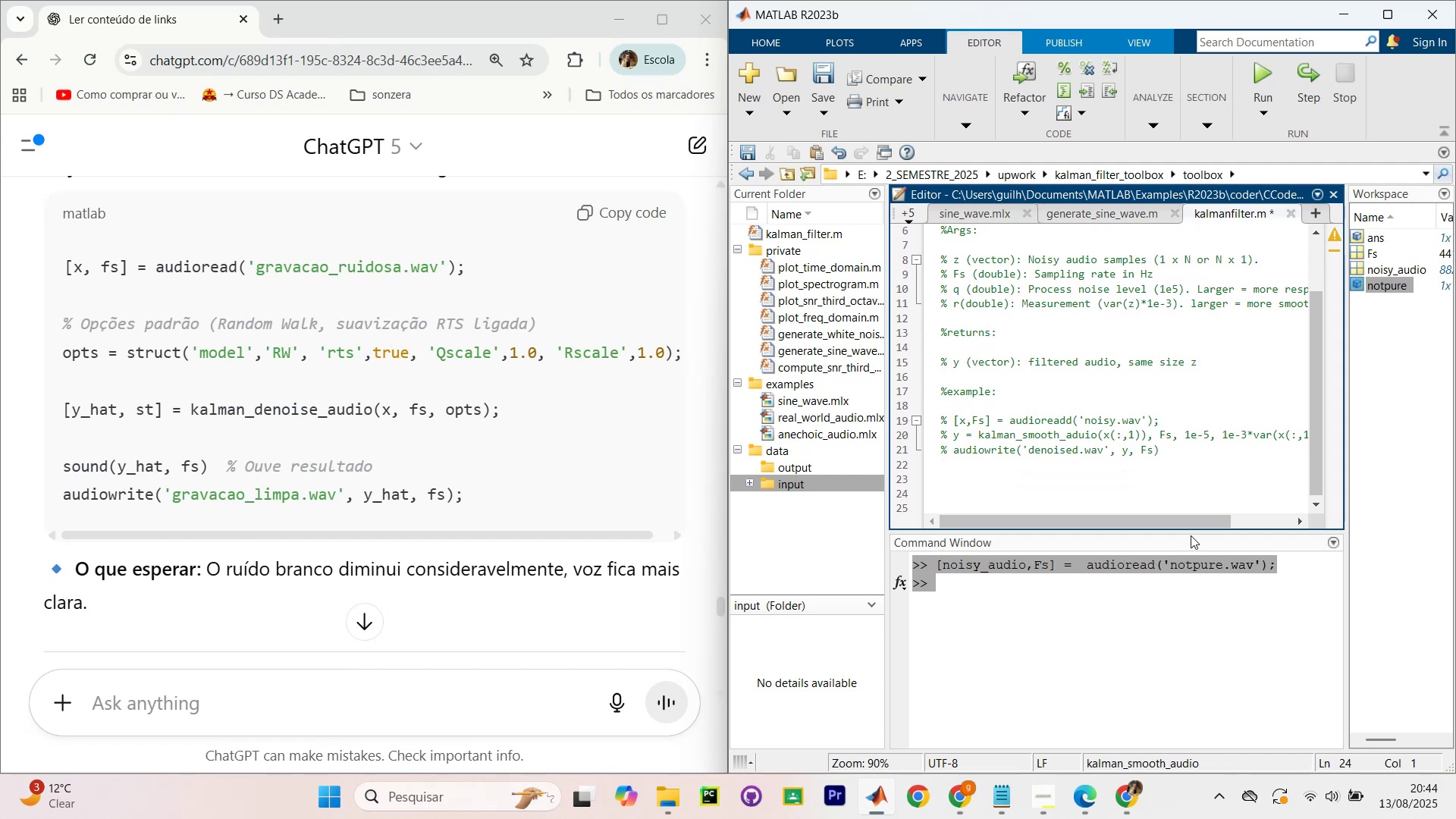 
type(z= z(?)/)
 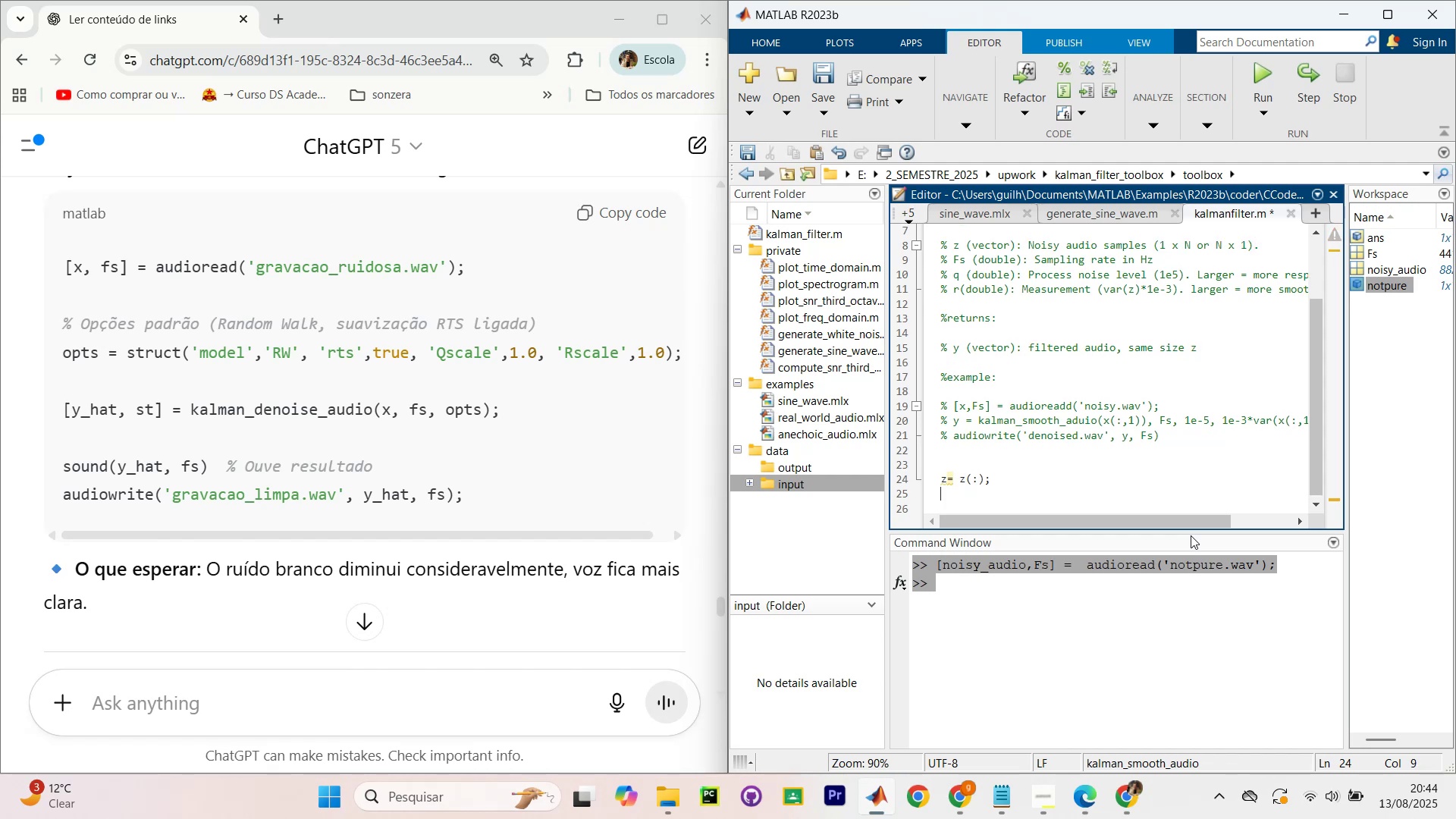 
 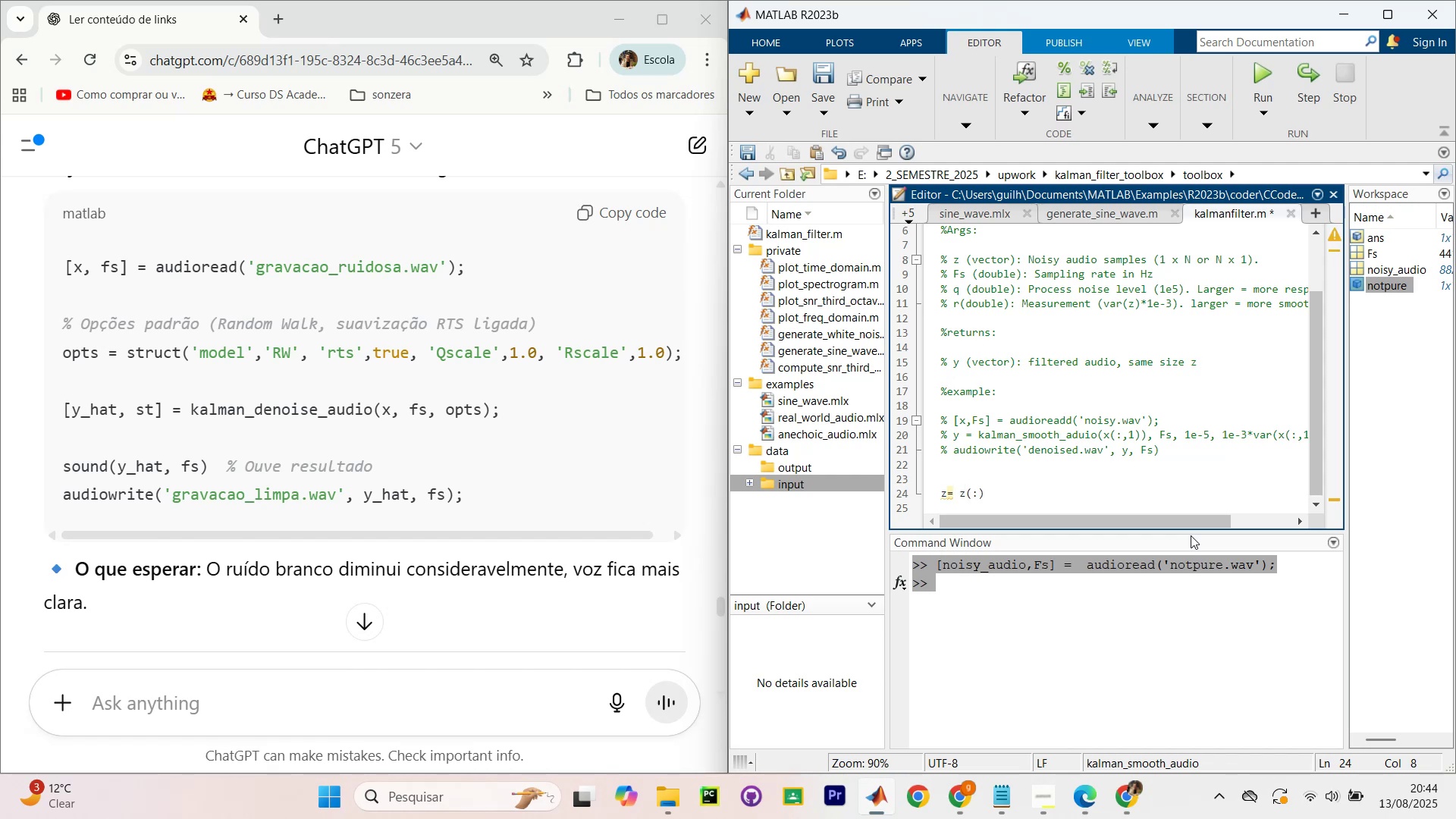 
key(Enter)
 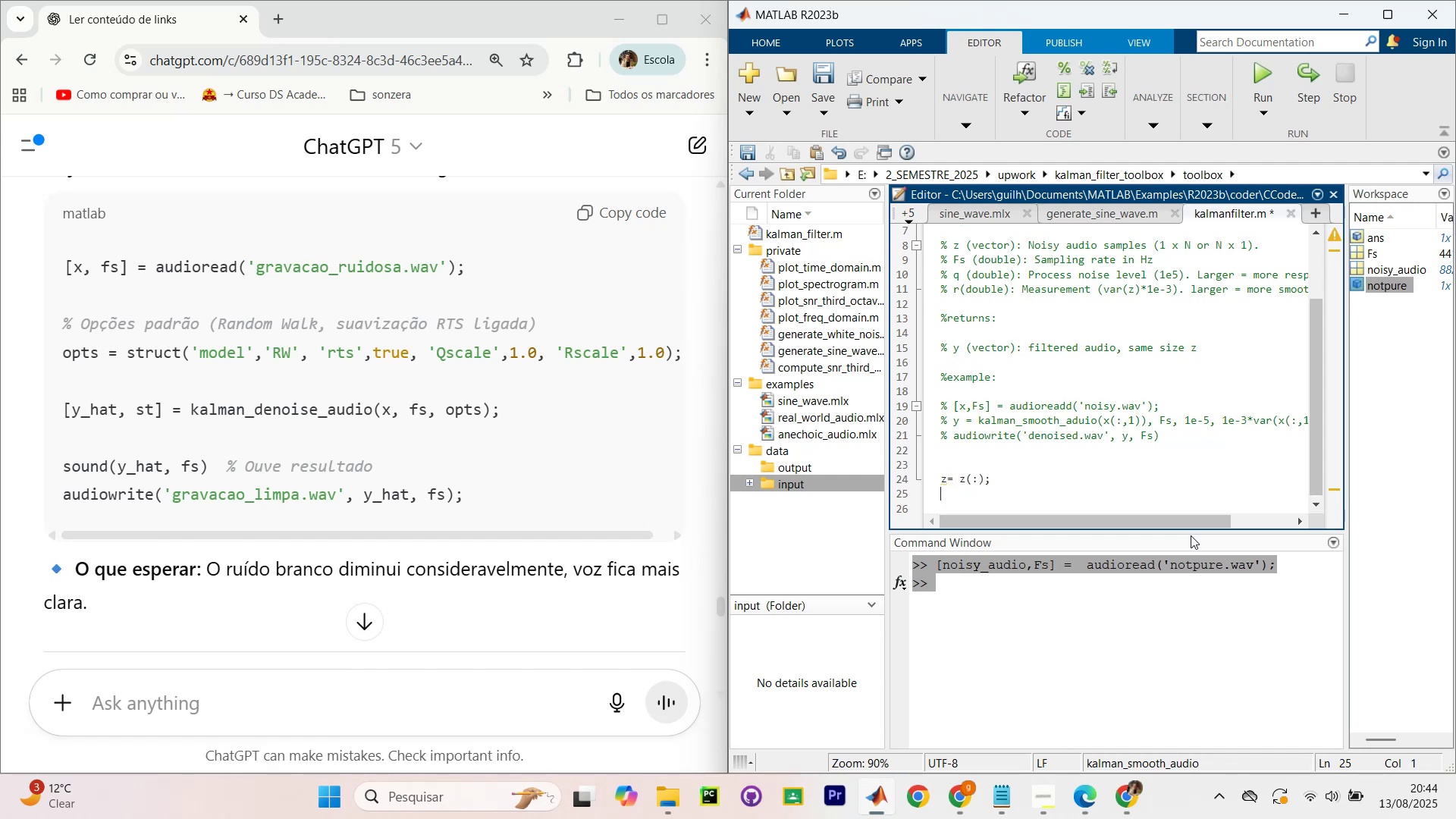 
type(dt = 1)
 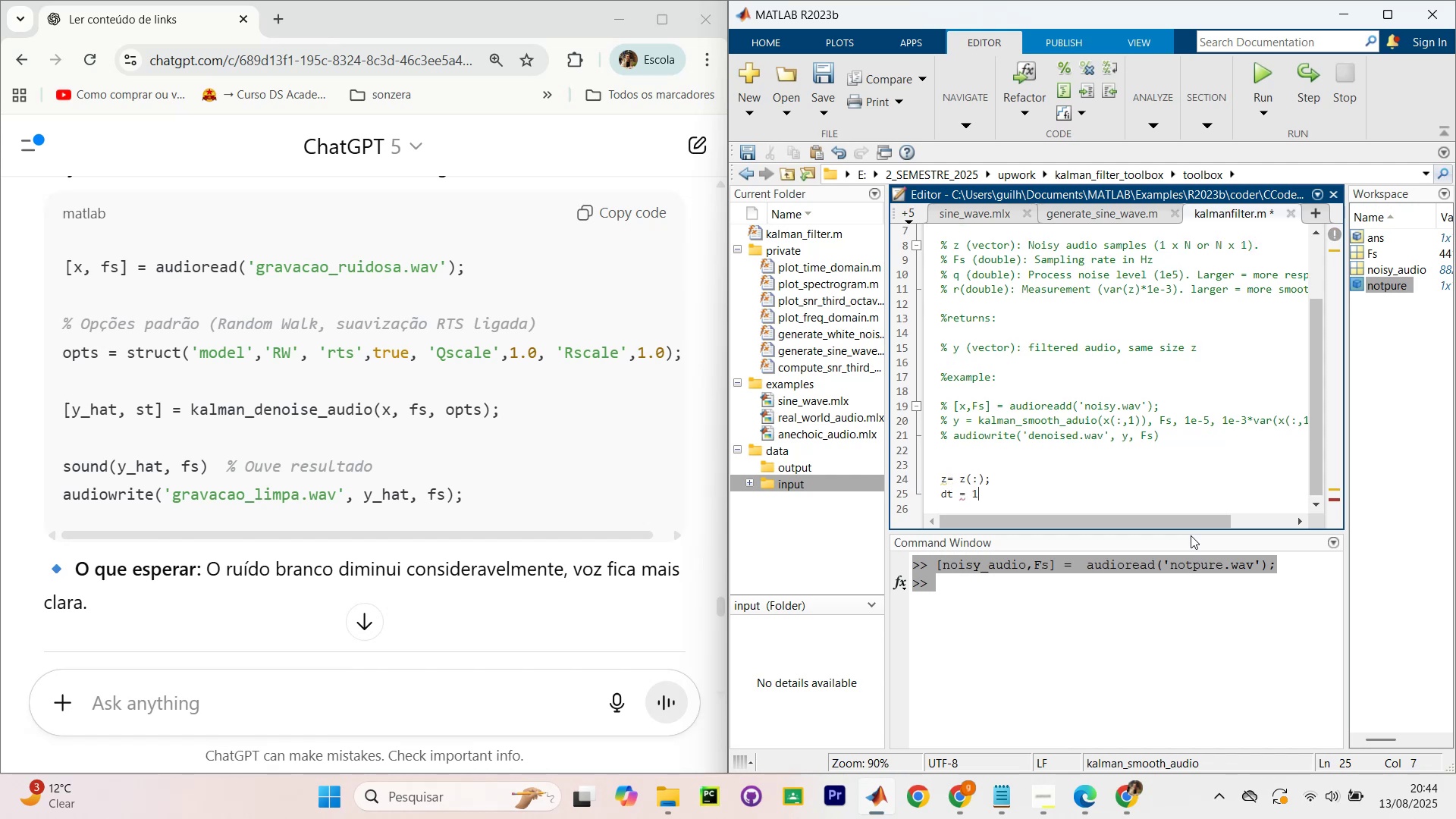 
key(Unknown)
 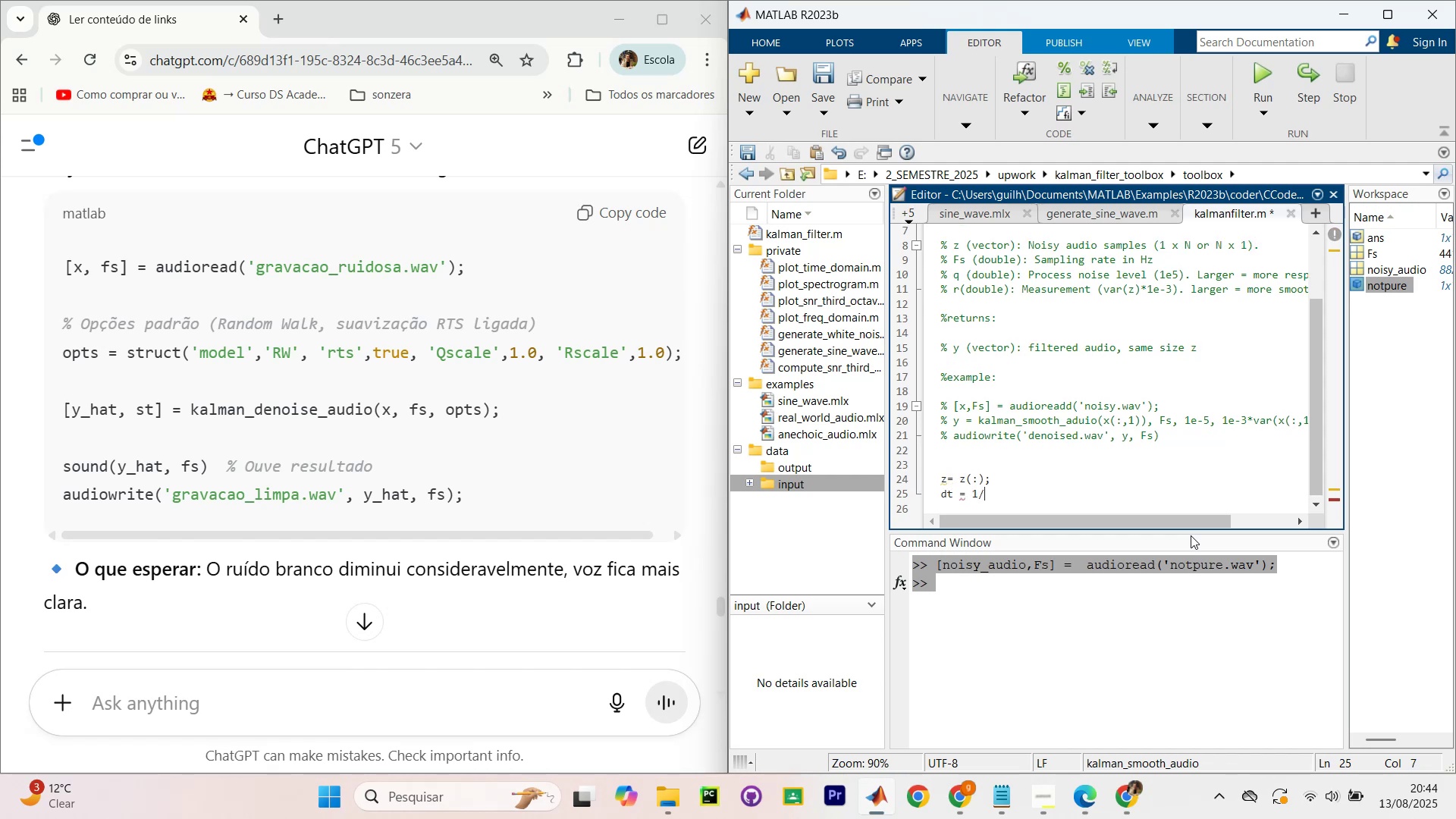 
key(CapsLock)
 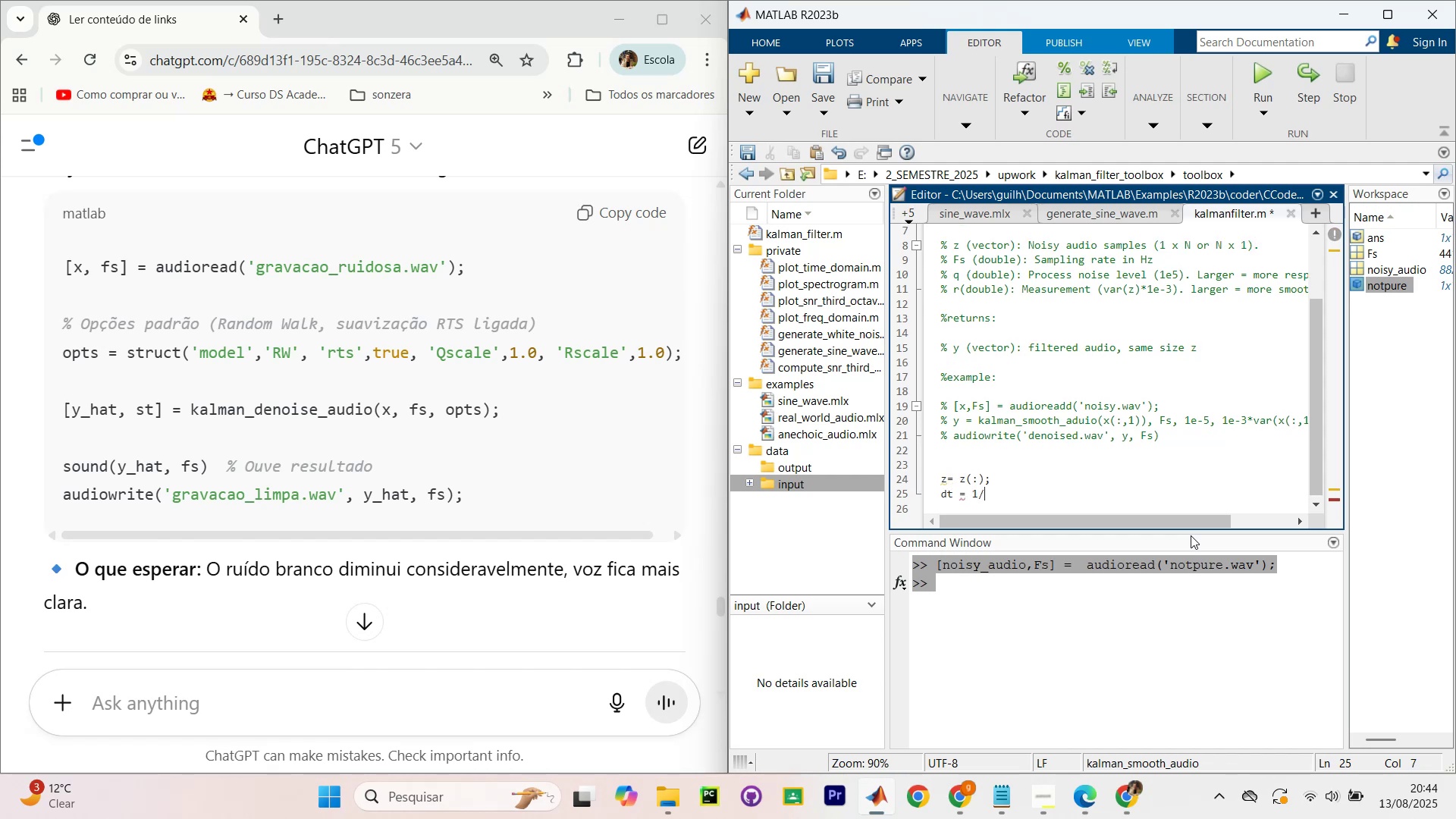 
key(F)
 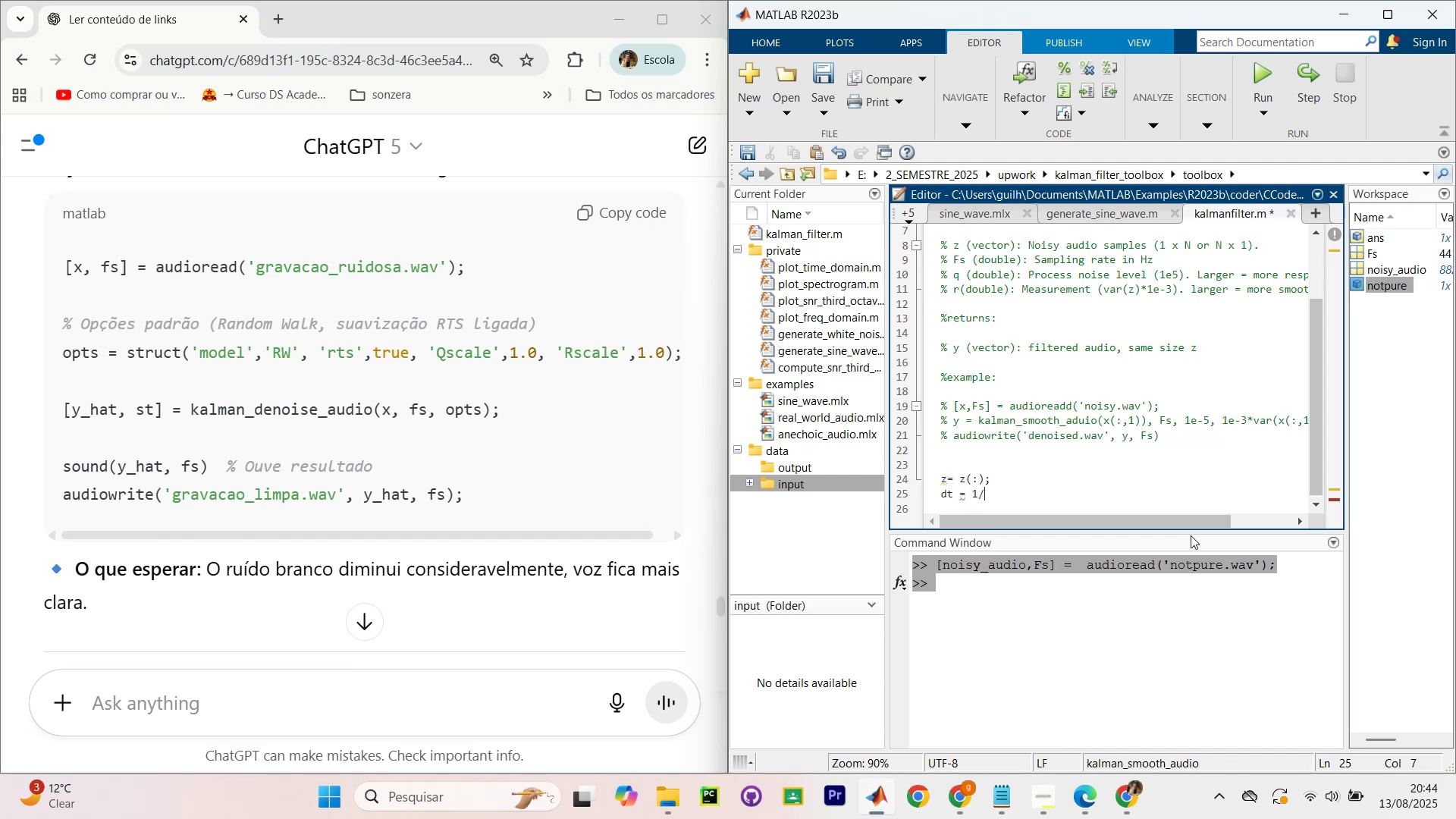 
key(CapsLock)
 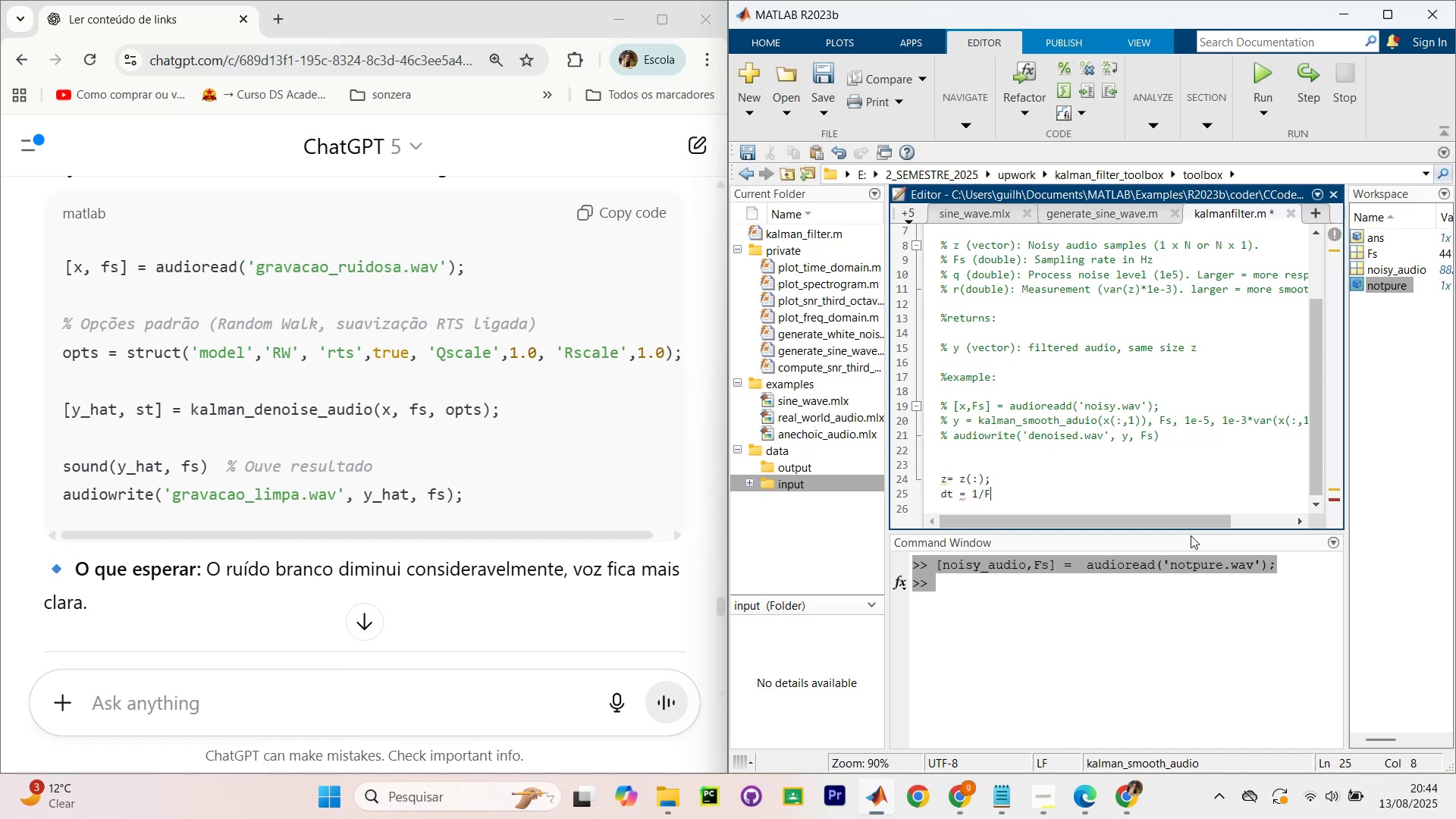 
key(S)
 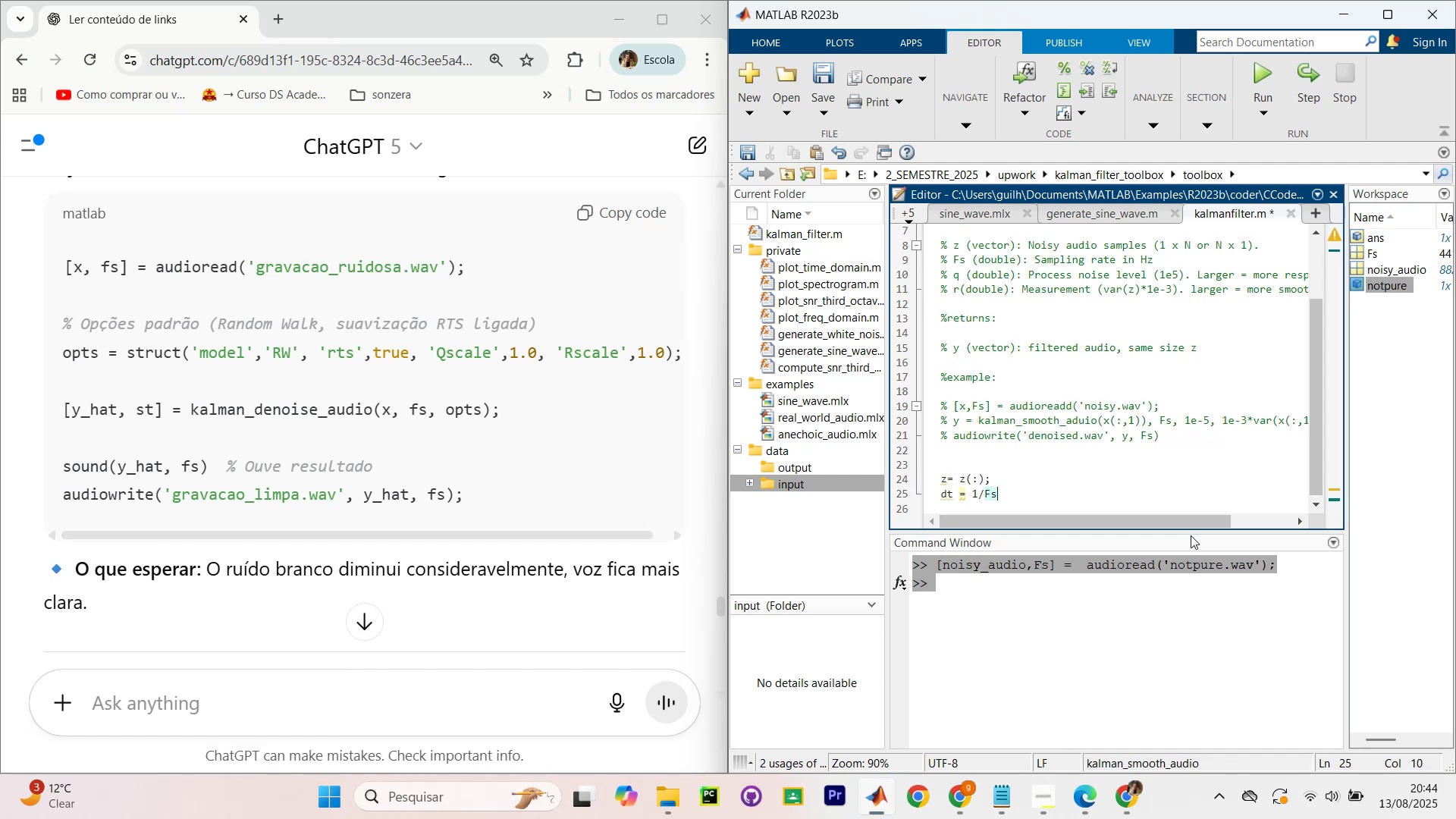 
key(Slash)
 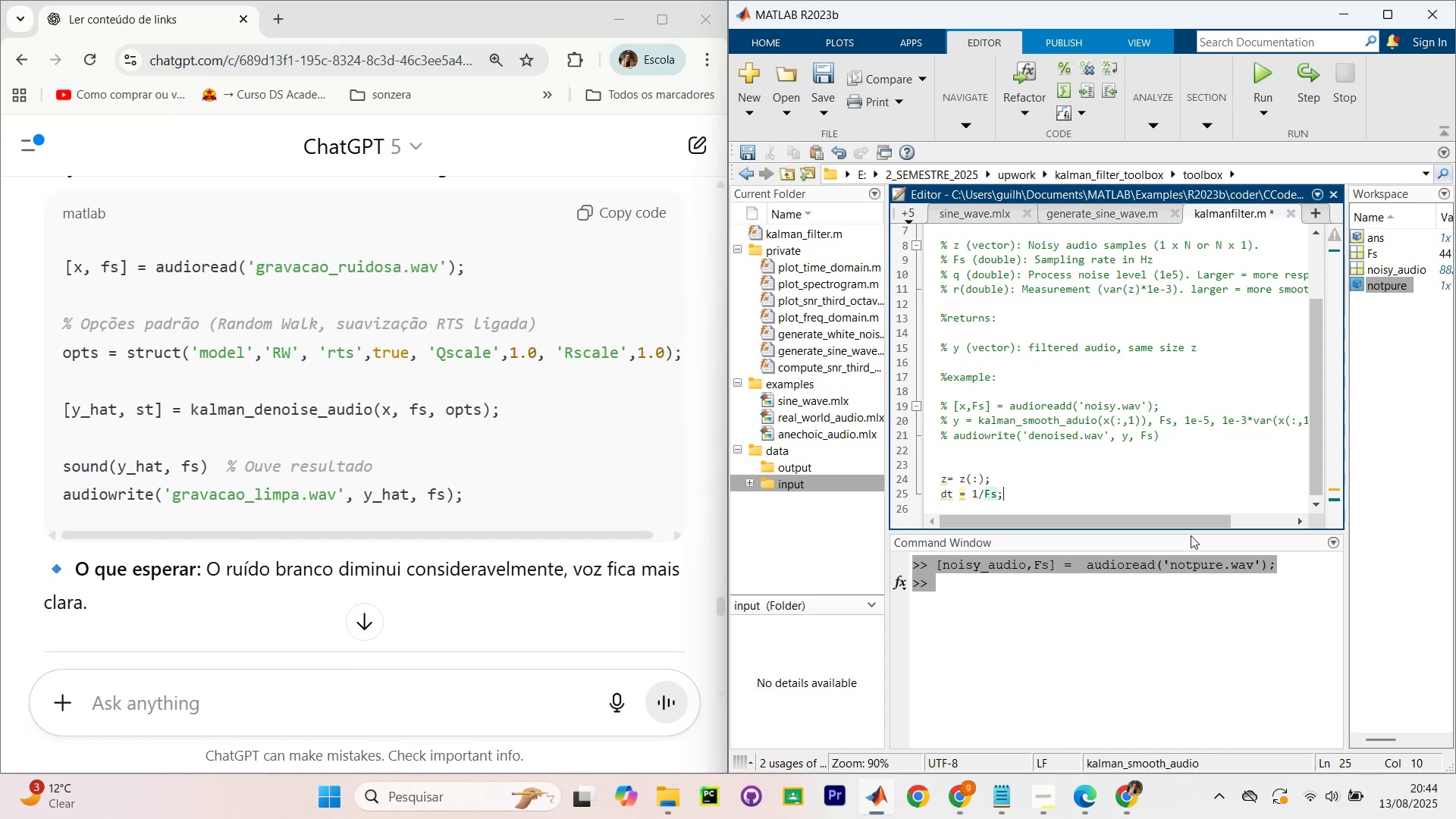 
key(Enter)
 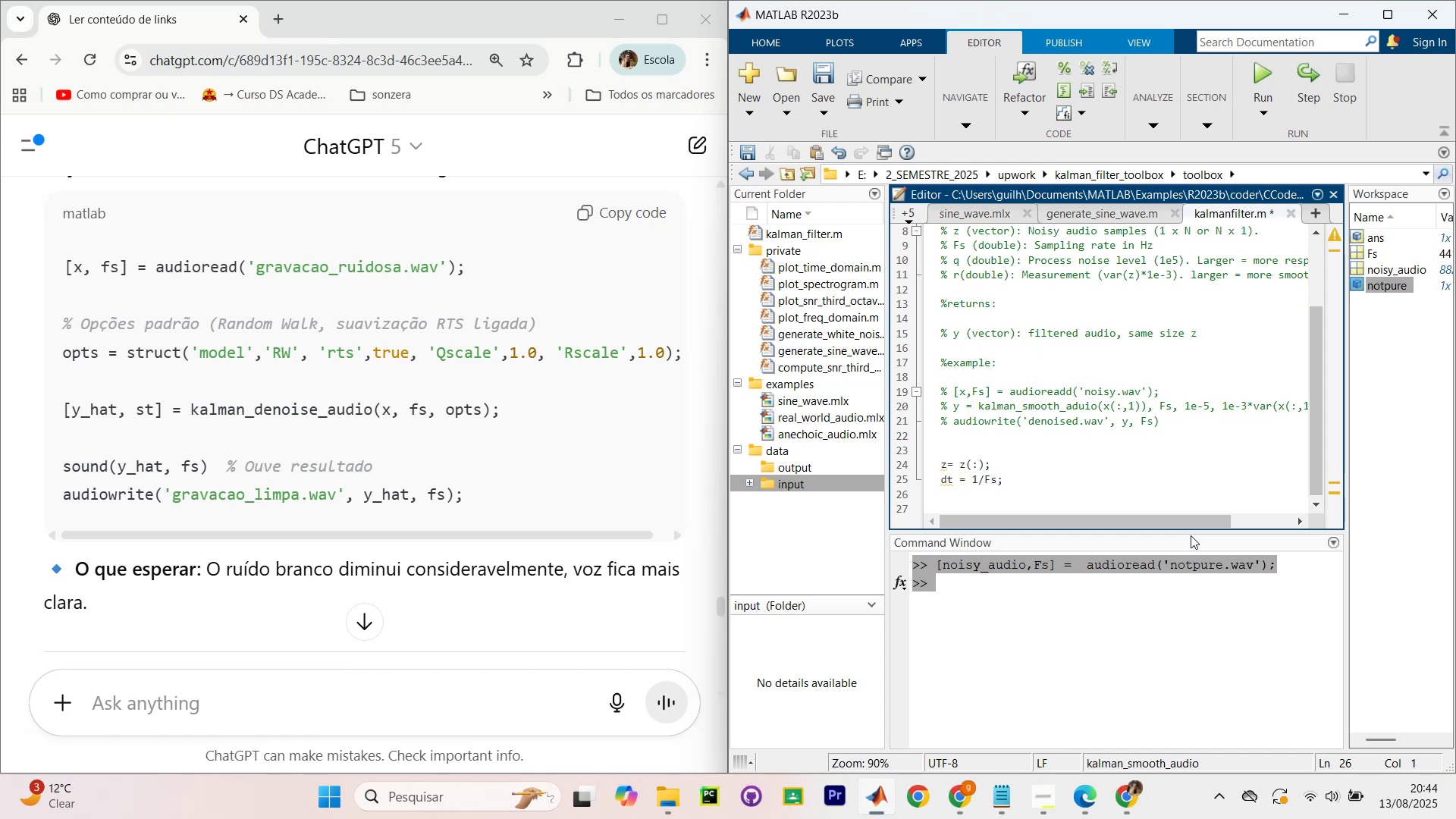 
key(Enter)
 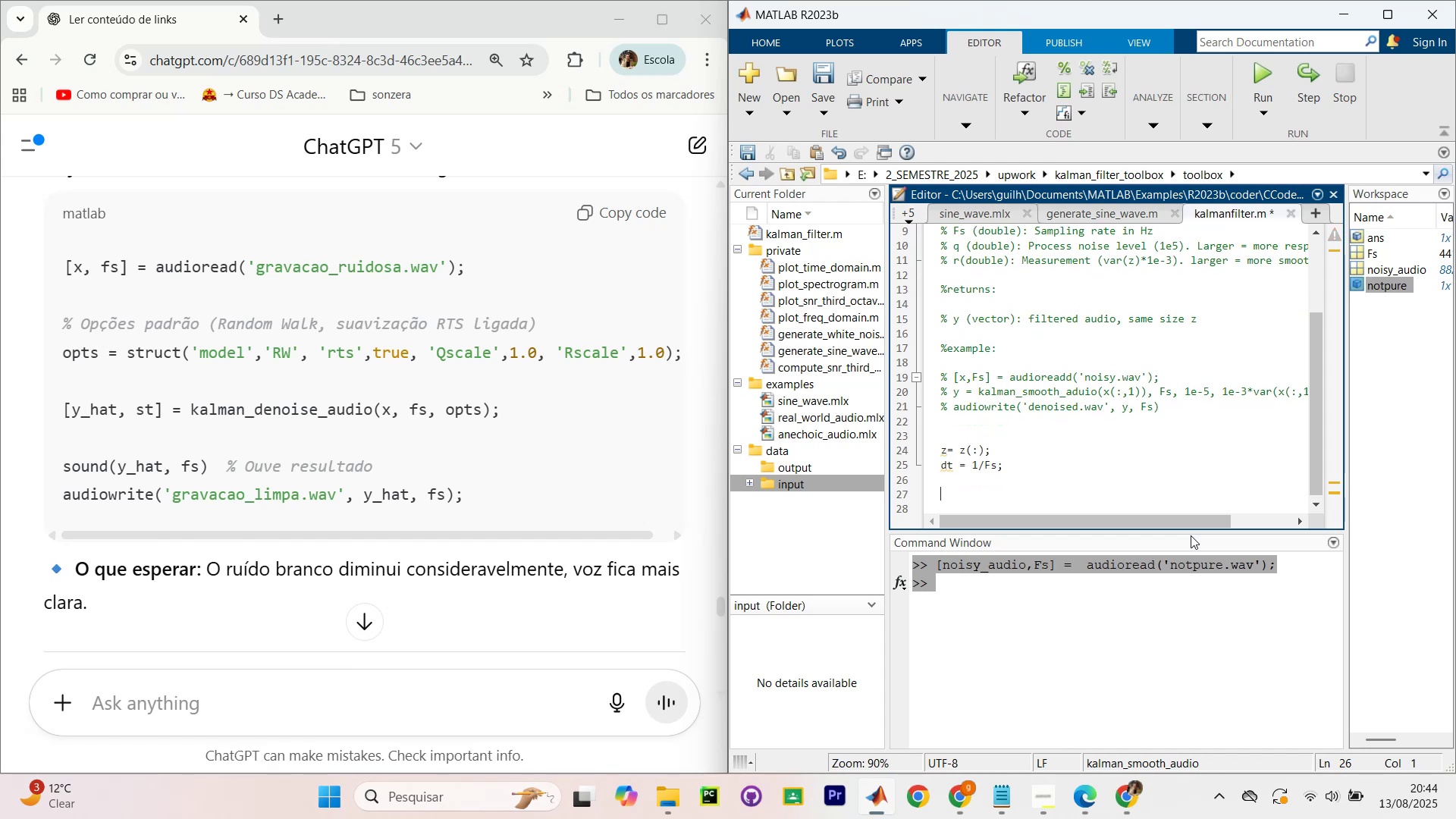 
type(A = ]1 dt)
 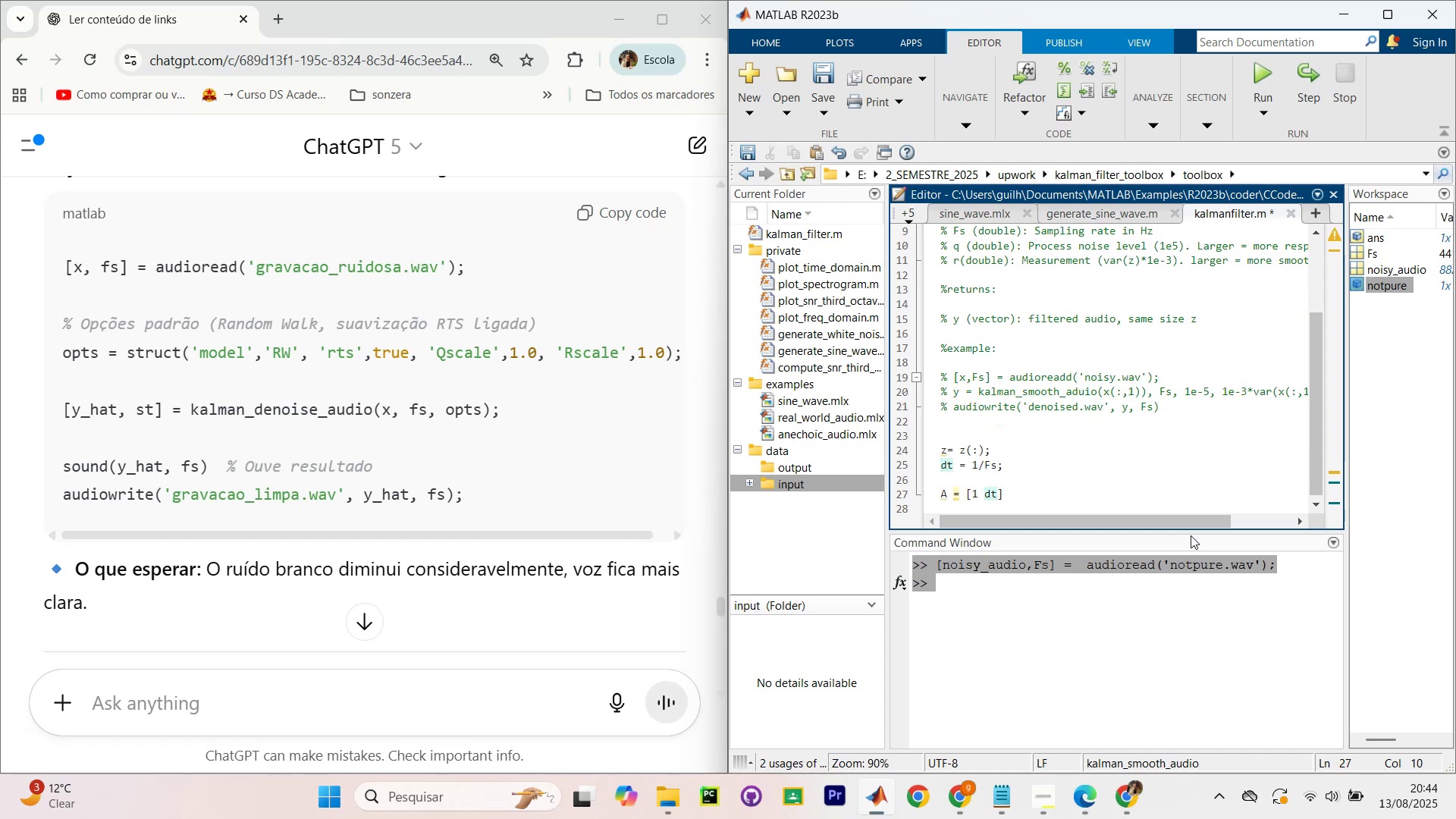 
key(Slash)
 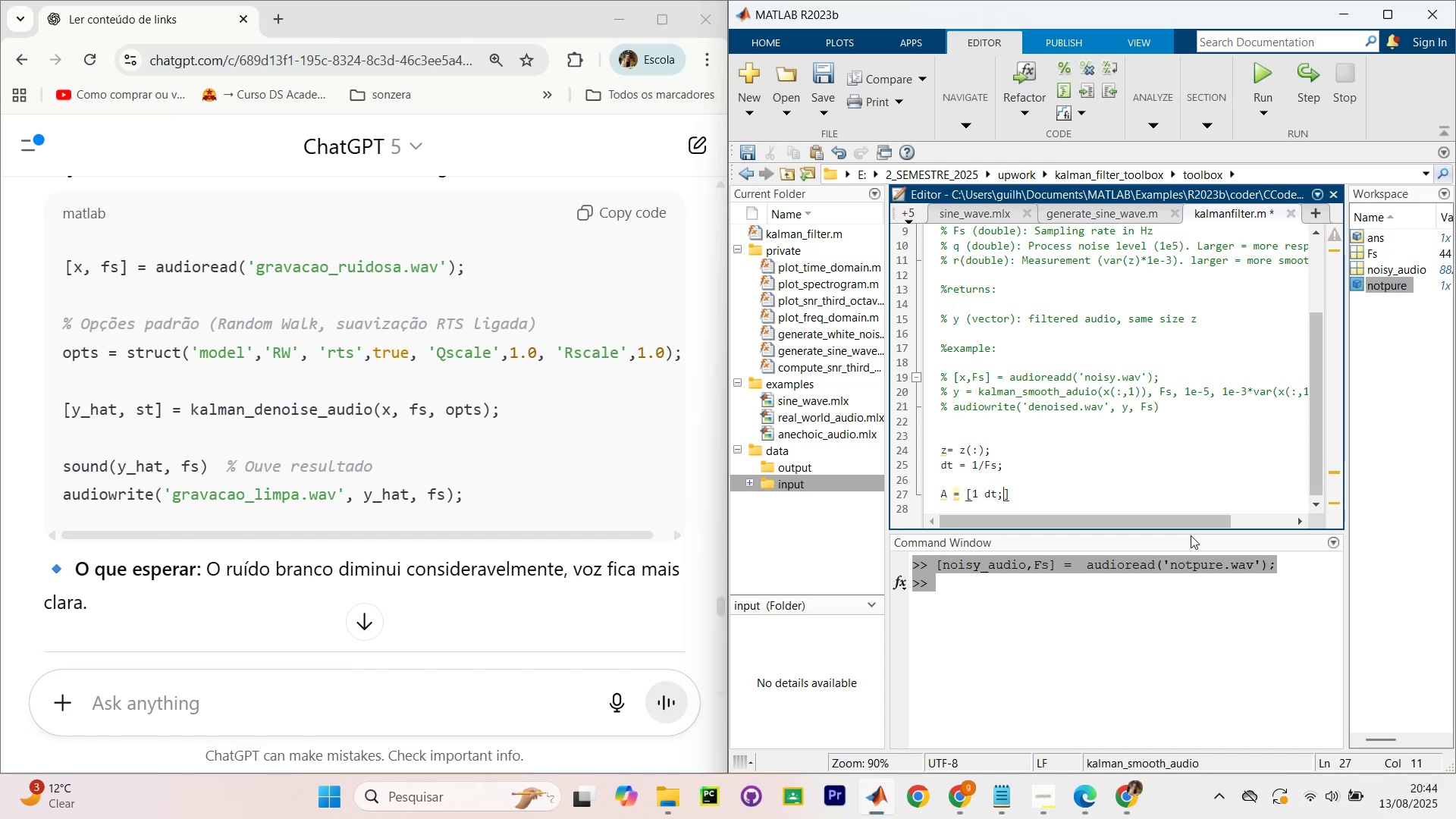 
key(Space)
 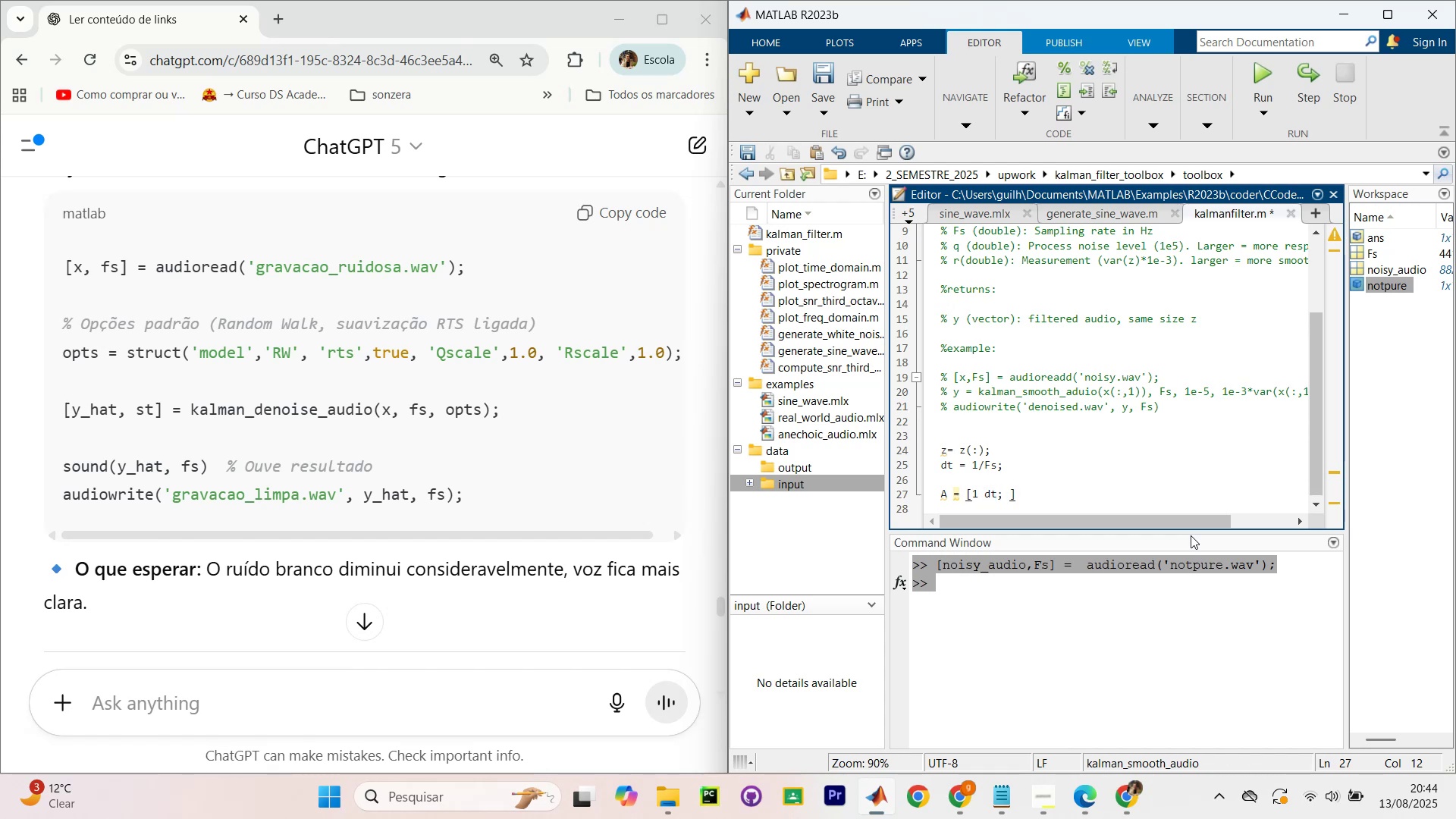 
key(0)
 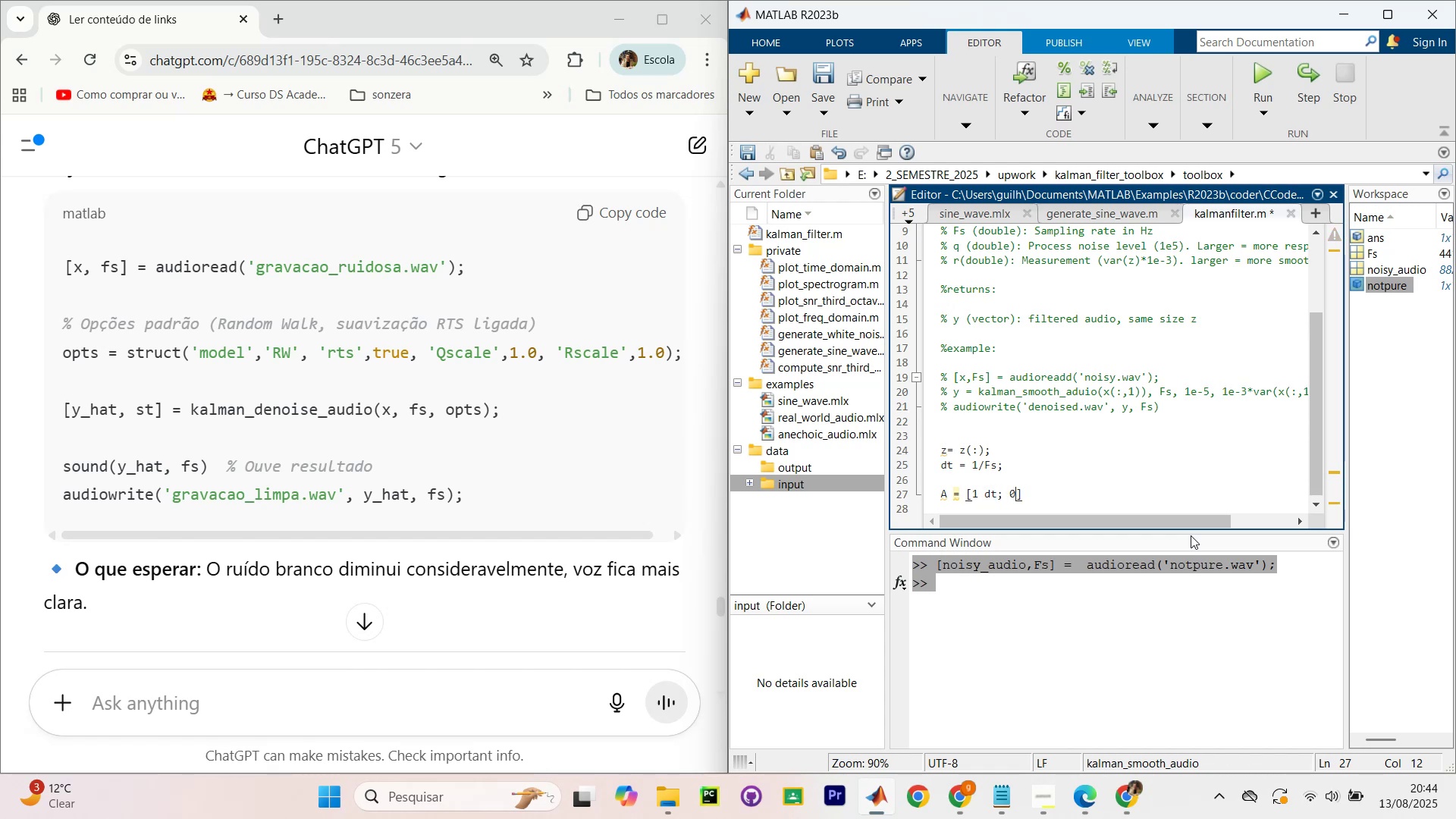 
key(Space)
 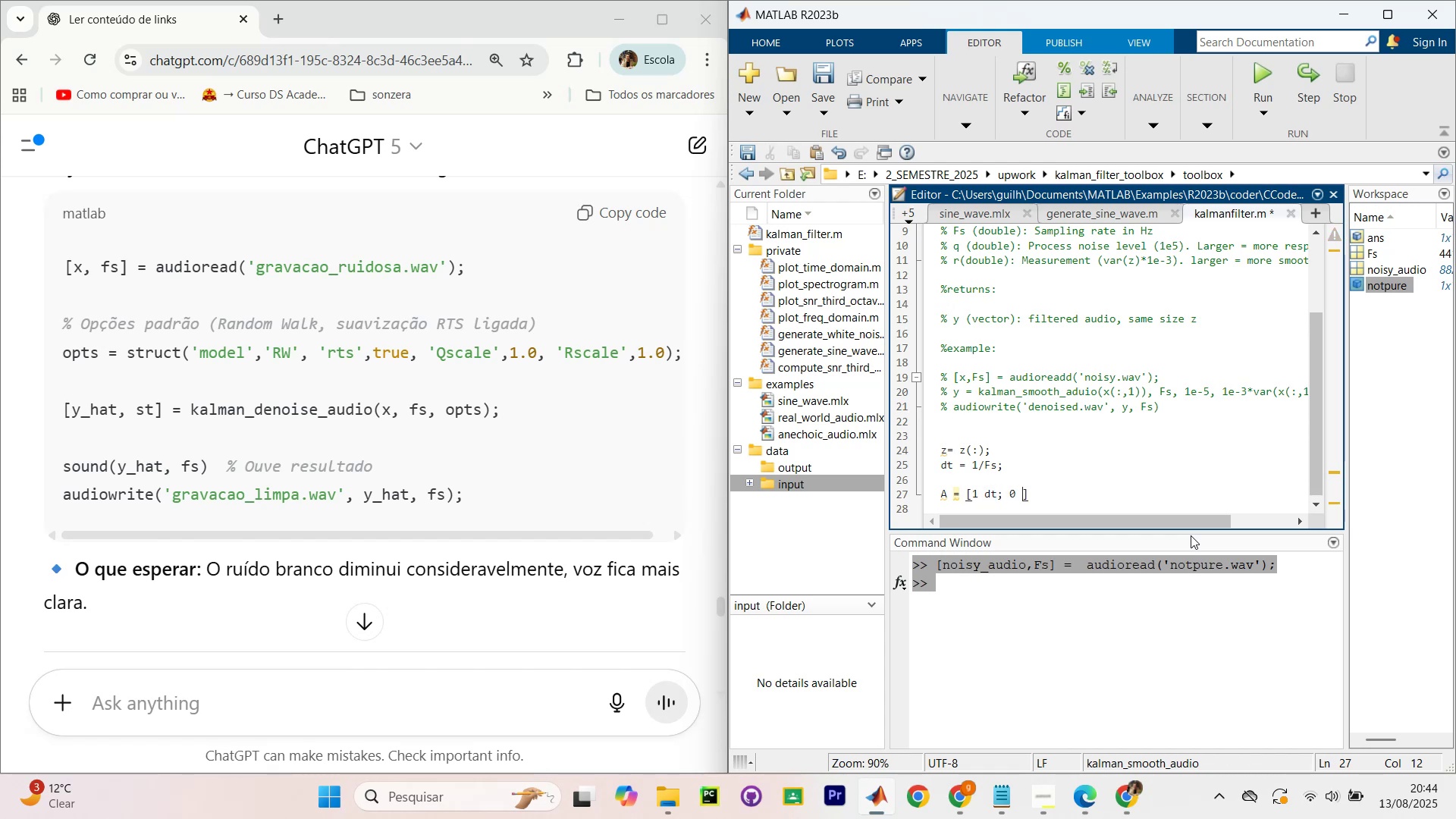 
key(1)
 